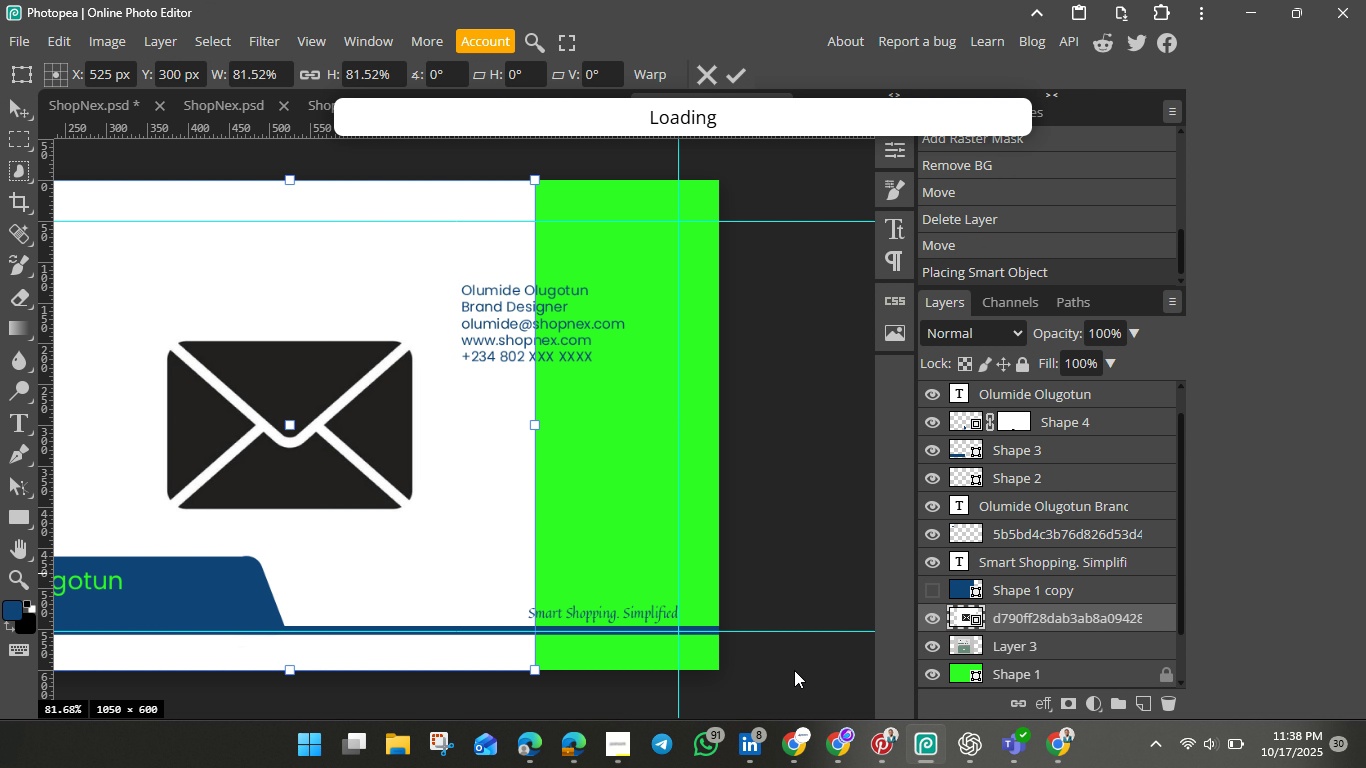 
left_click_drag(start_coordinate=[407, 518], to_coordinate=[423, 508])
 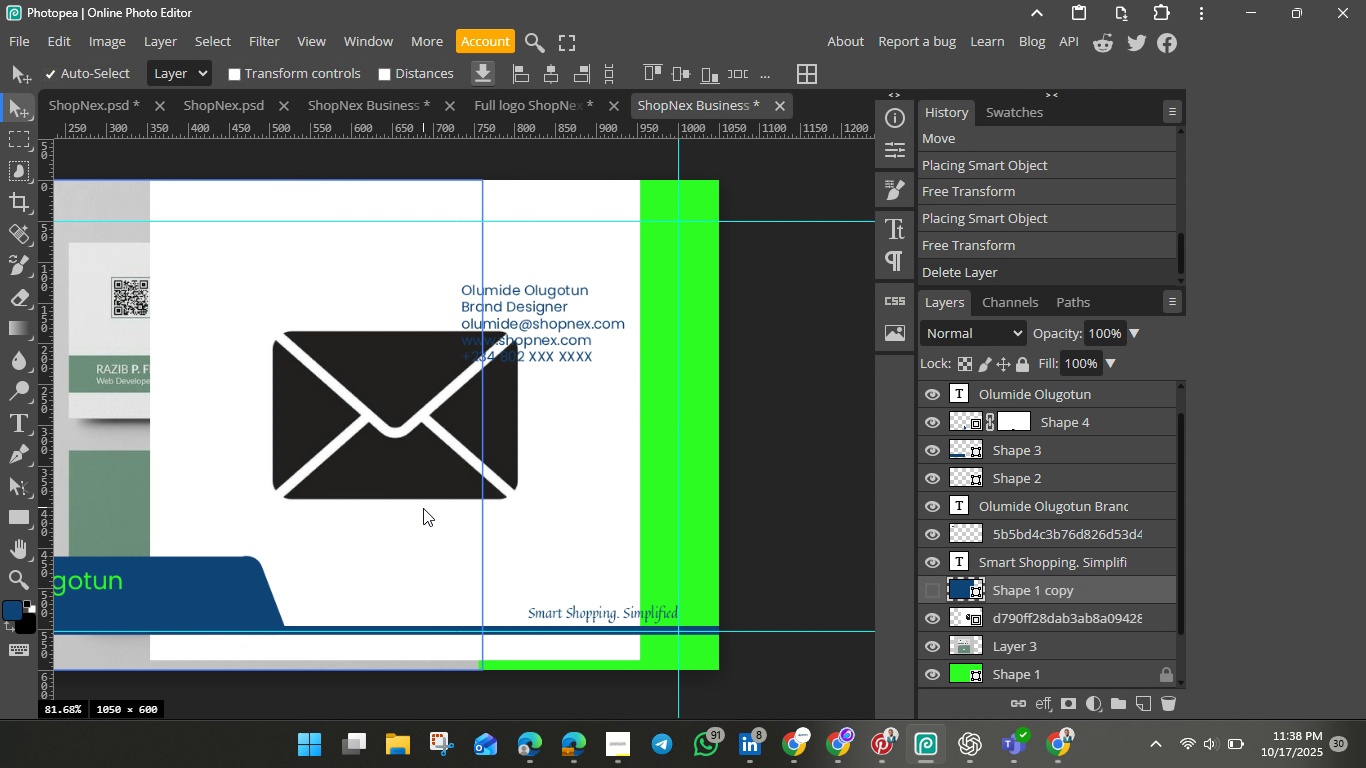 
key(Backspace)
 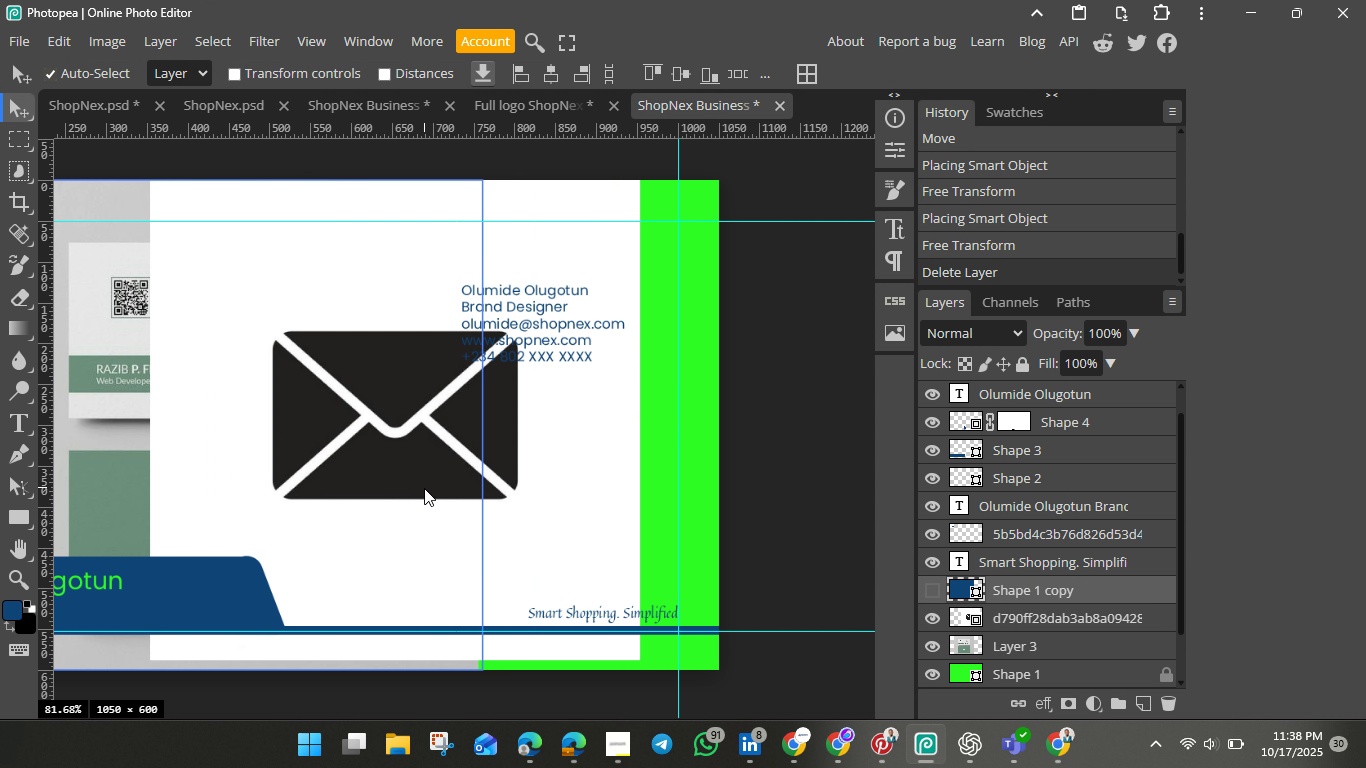 
left_click_drag(start_coordinate=[424, 488], to_coordinate=[263, 484])
 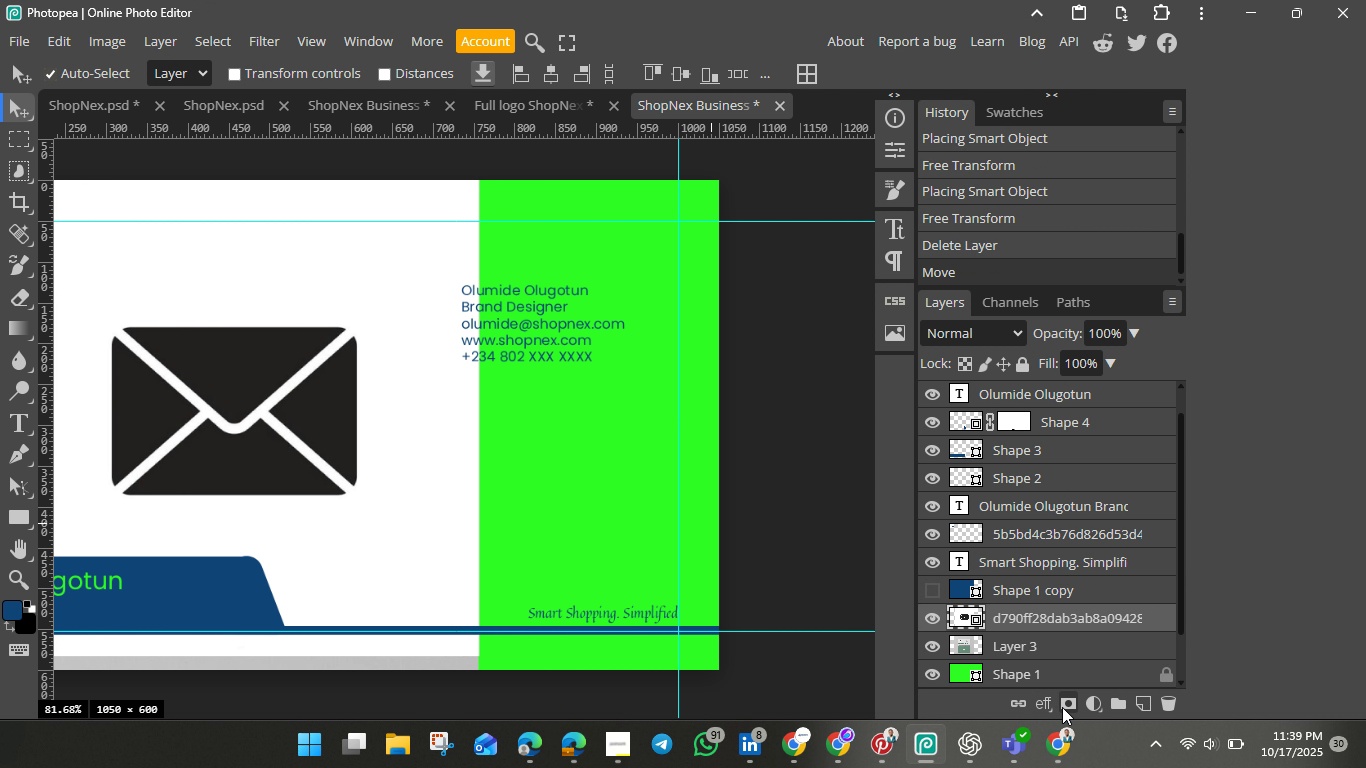 
wait(5.28)
 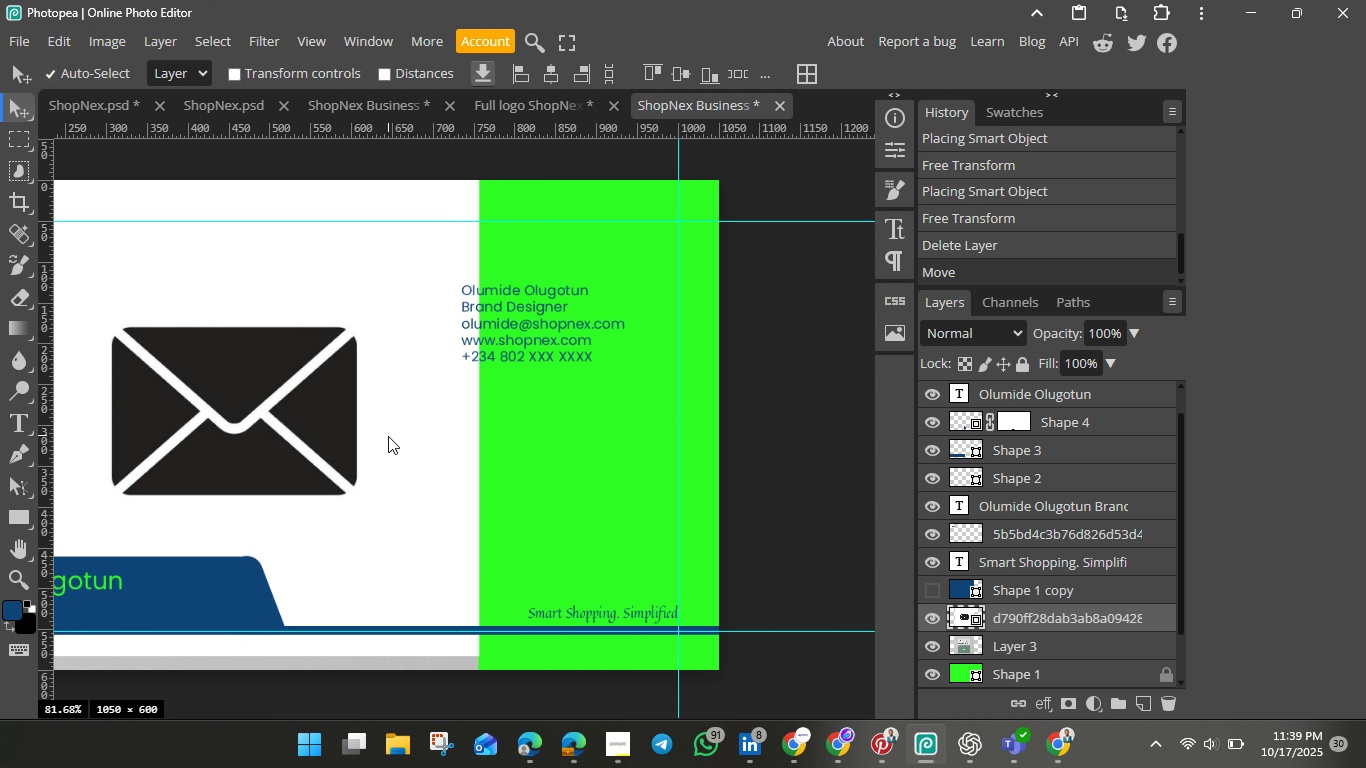 
double_click([1042, 615])
 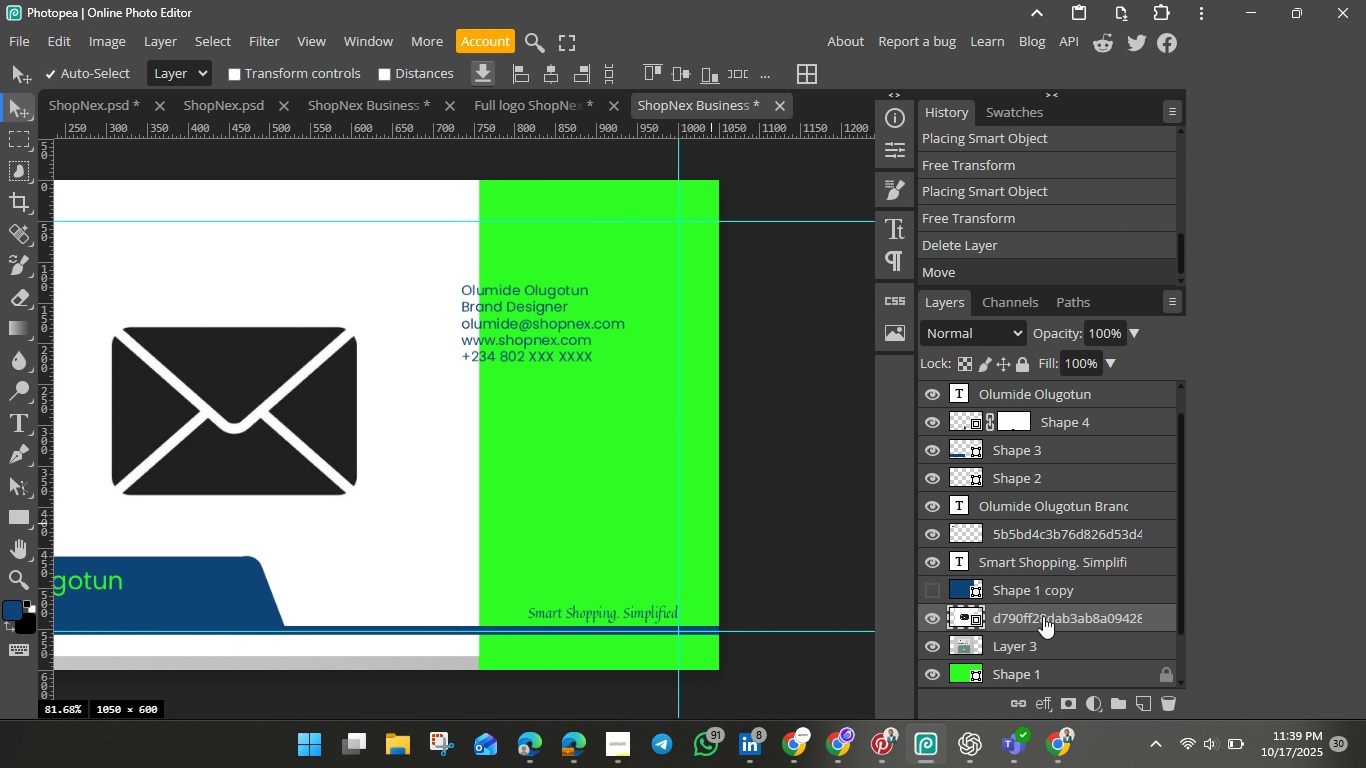 
left_click([1043, 616])
 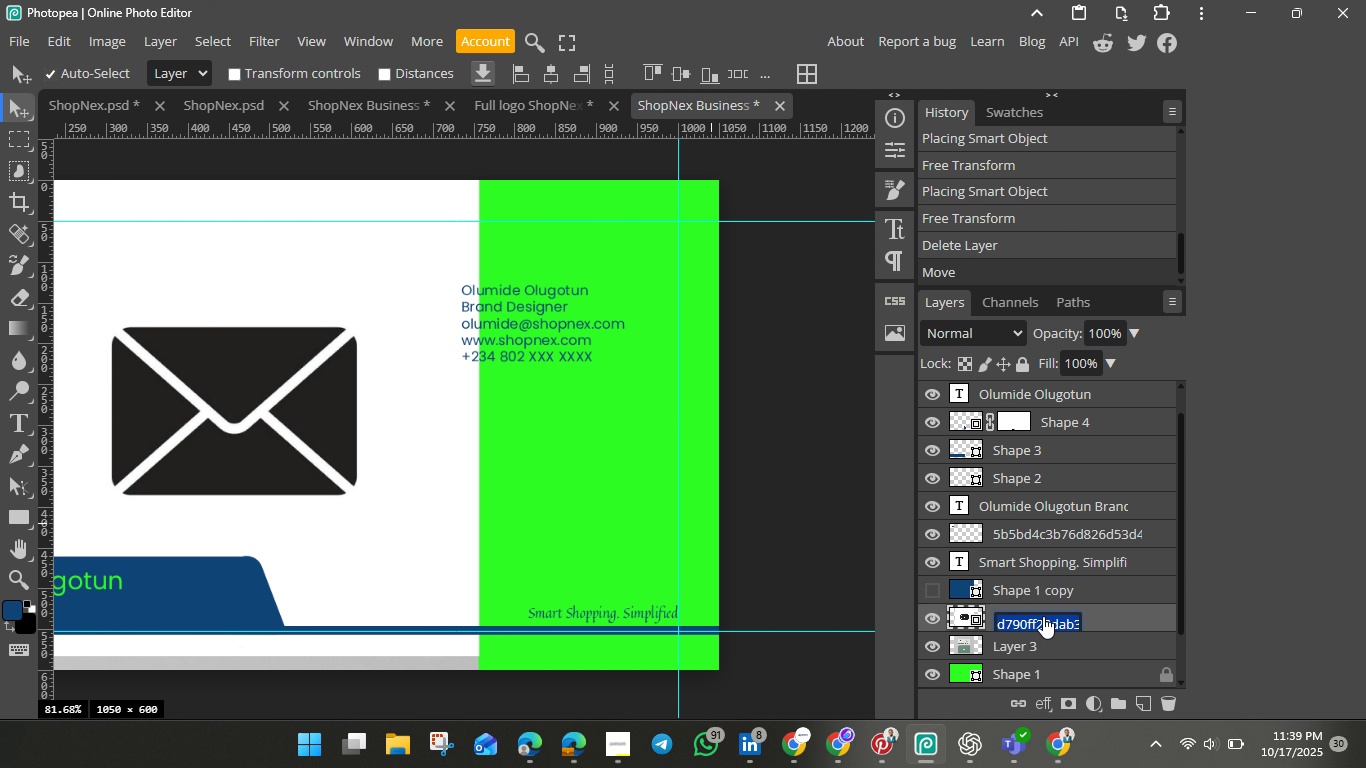 
double_click([1043, 616])
 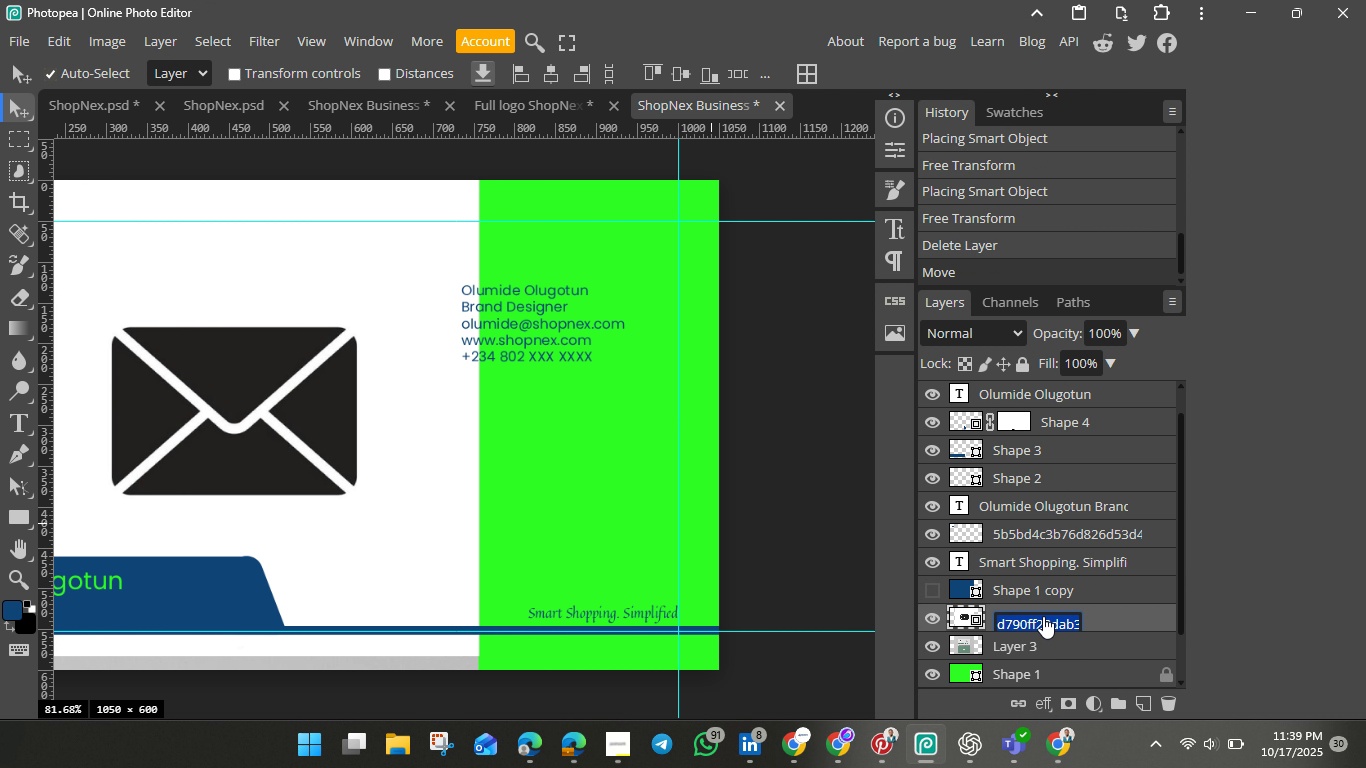 
triple_click([1043, 616])
 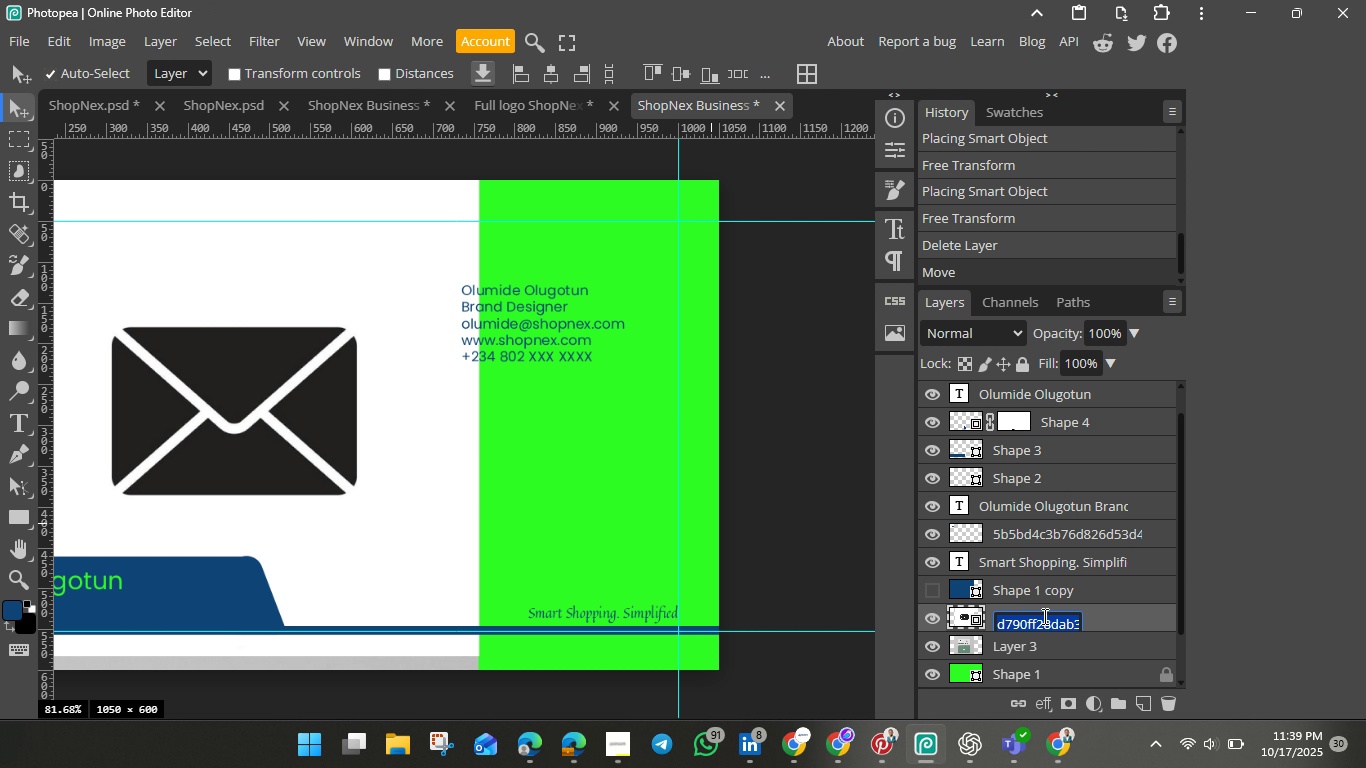 
key(Backspace)
type(email)
 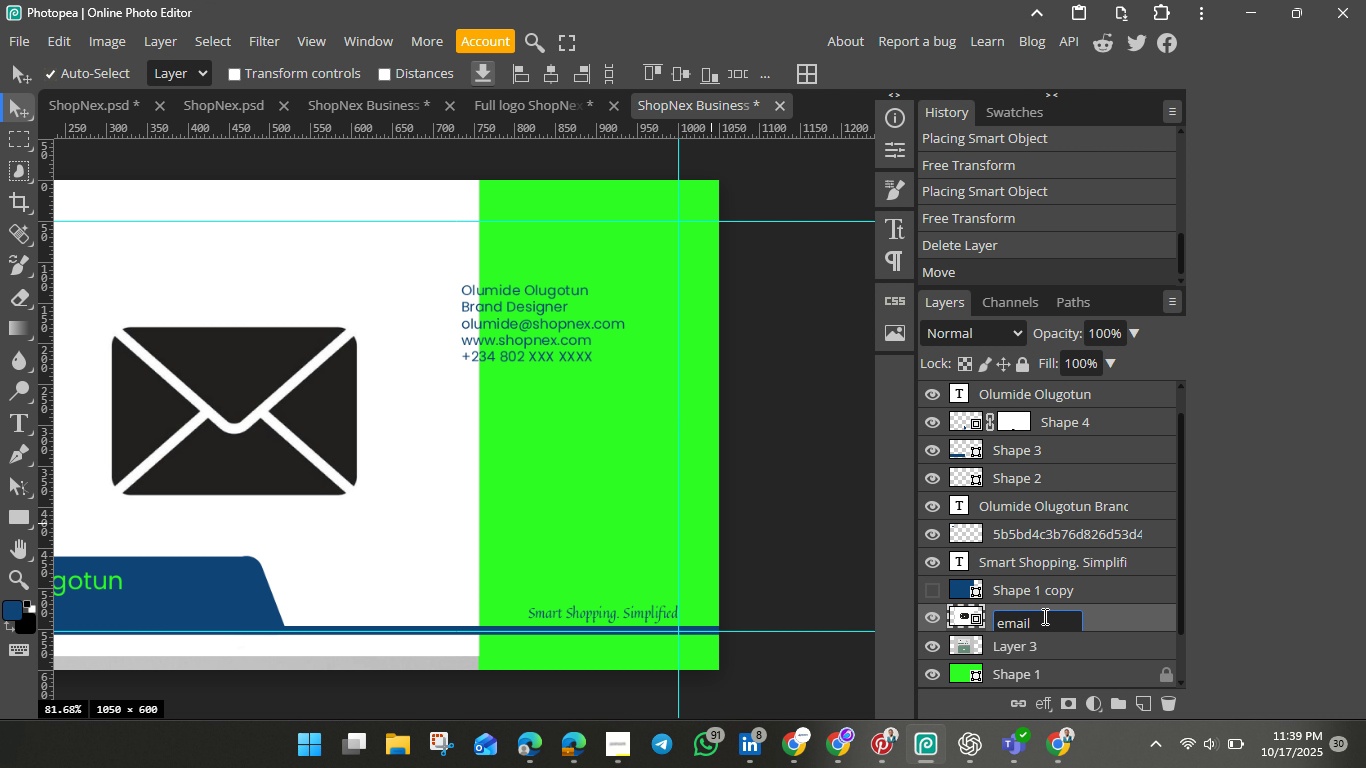 
key(Enter)
 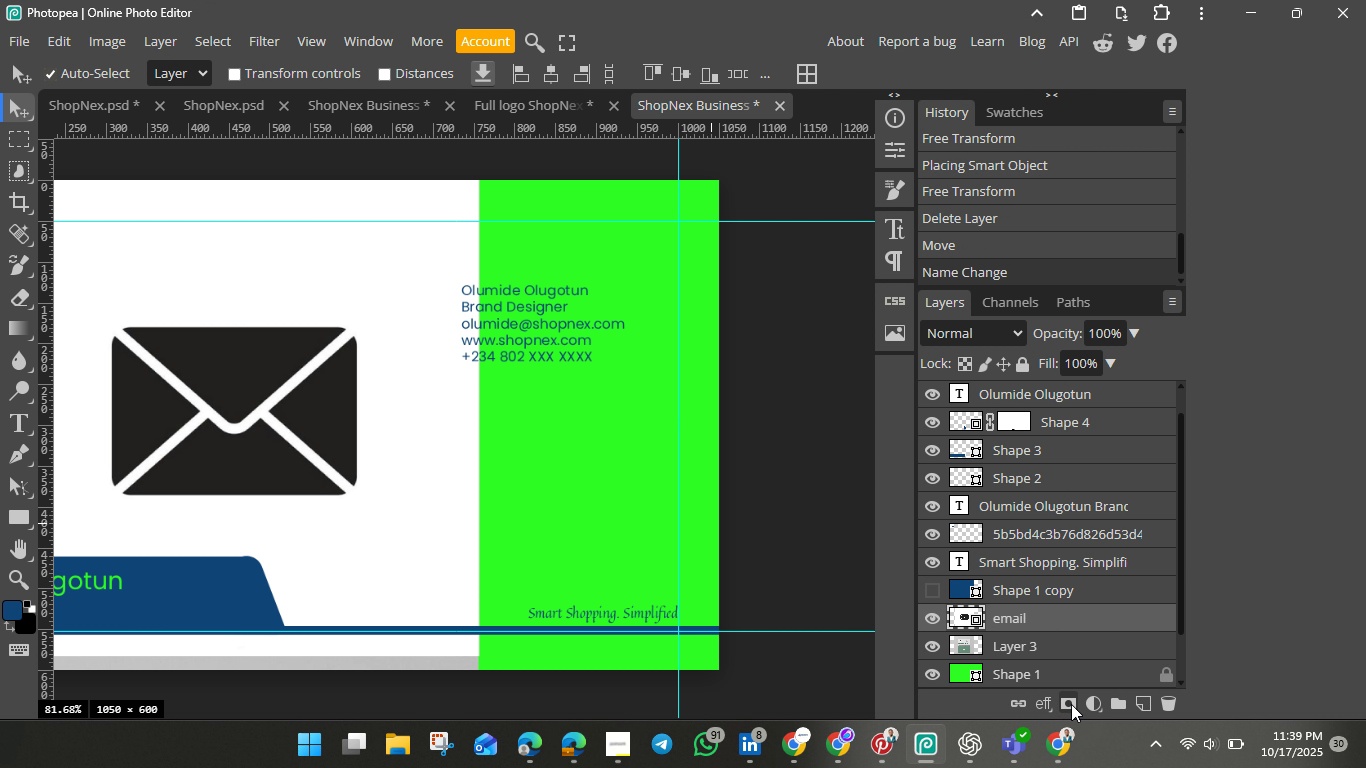 
left_click([1072, 704])
 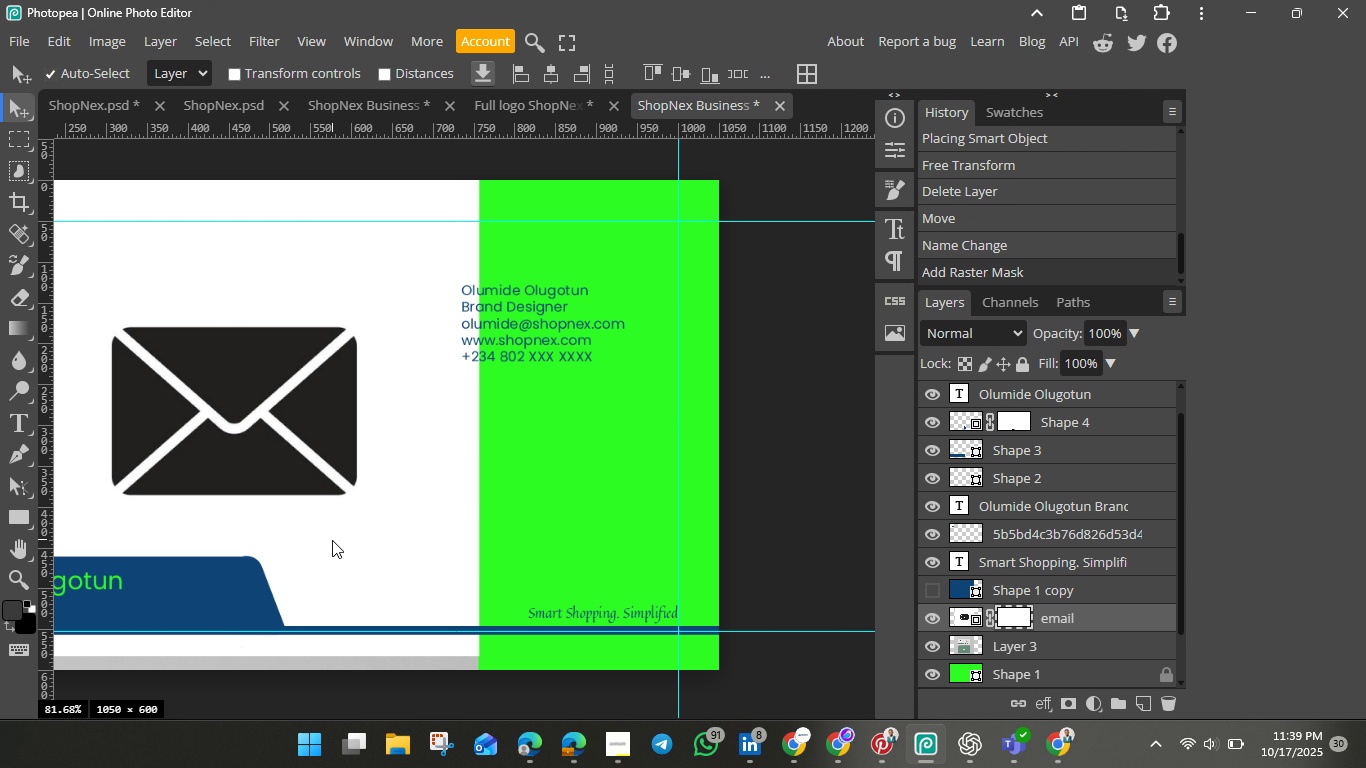 
right_click([332, 540])
 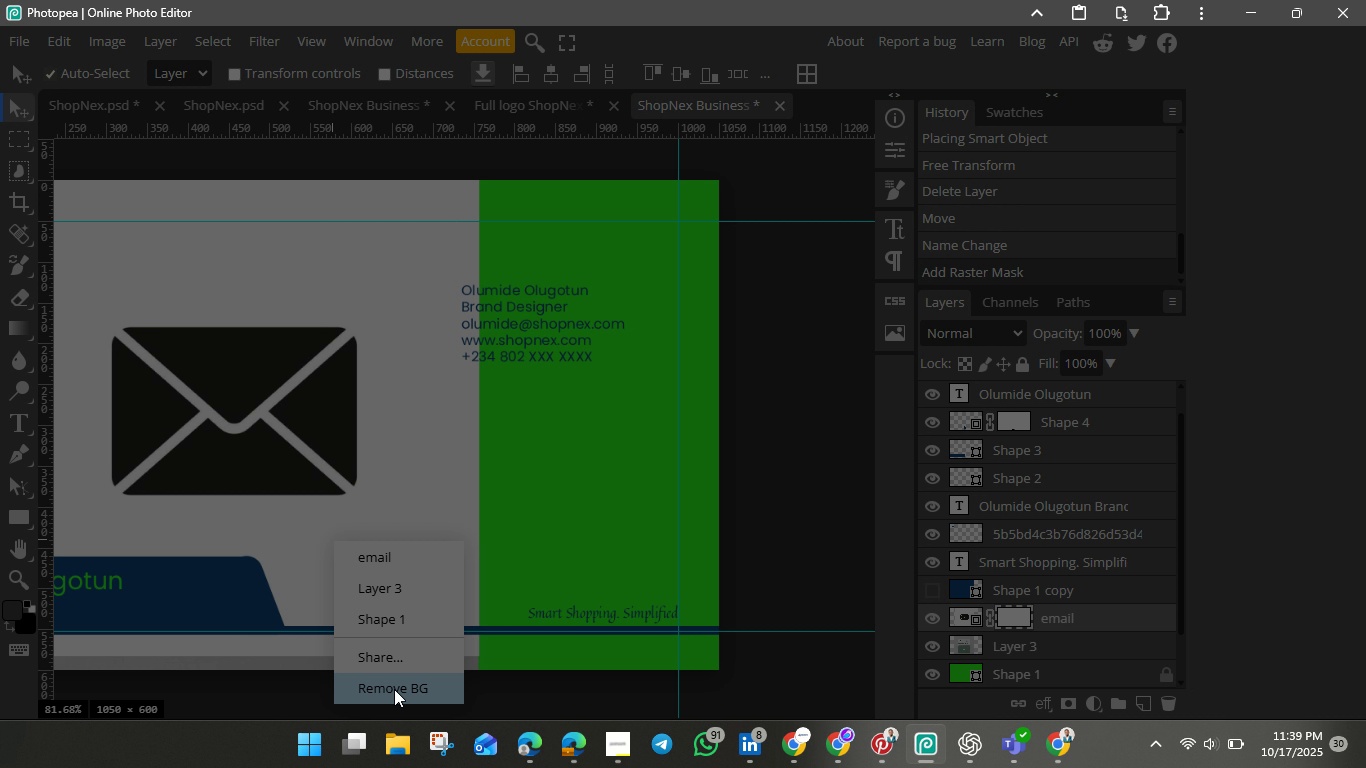 
left_click([394, 689])
 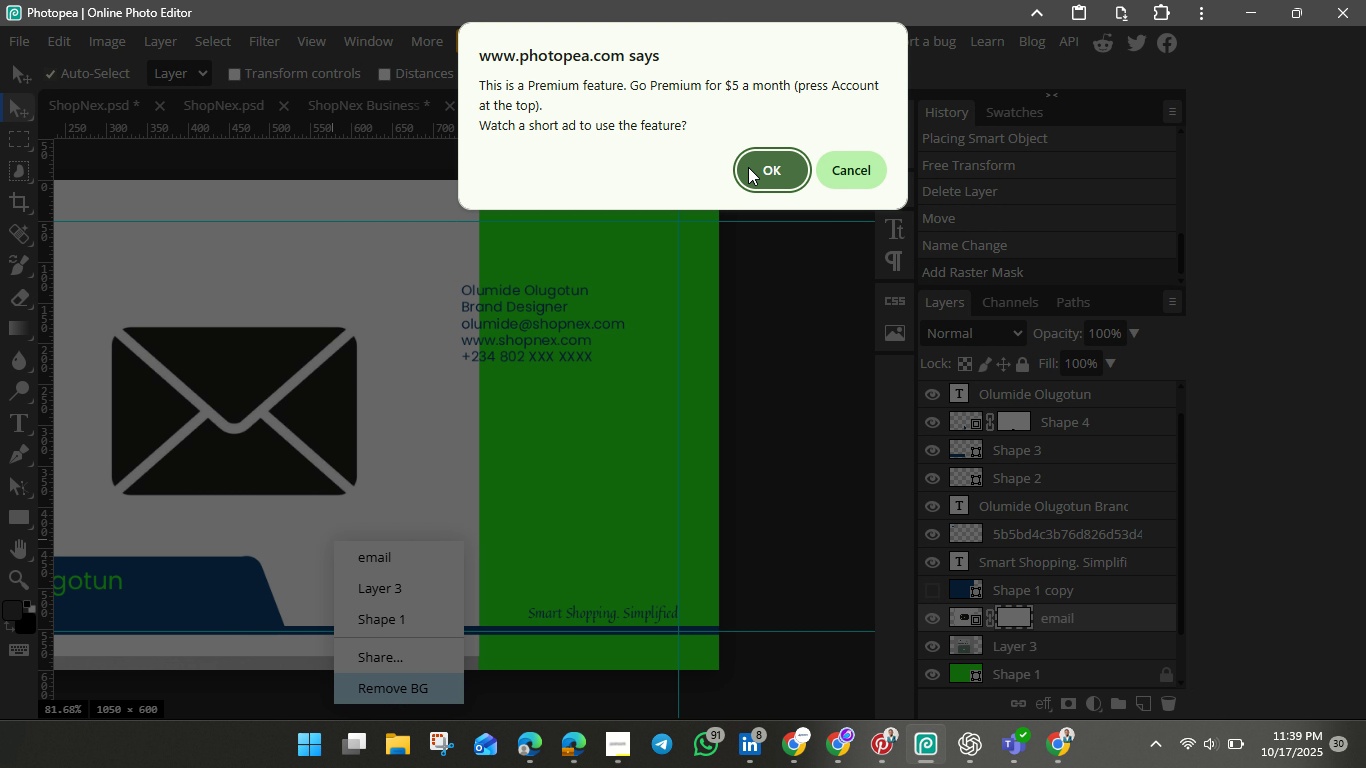 
left_click([748, 167])
 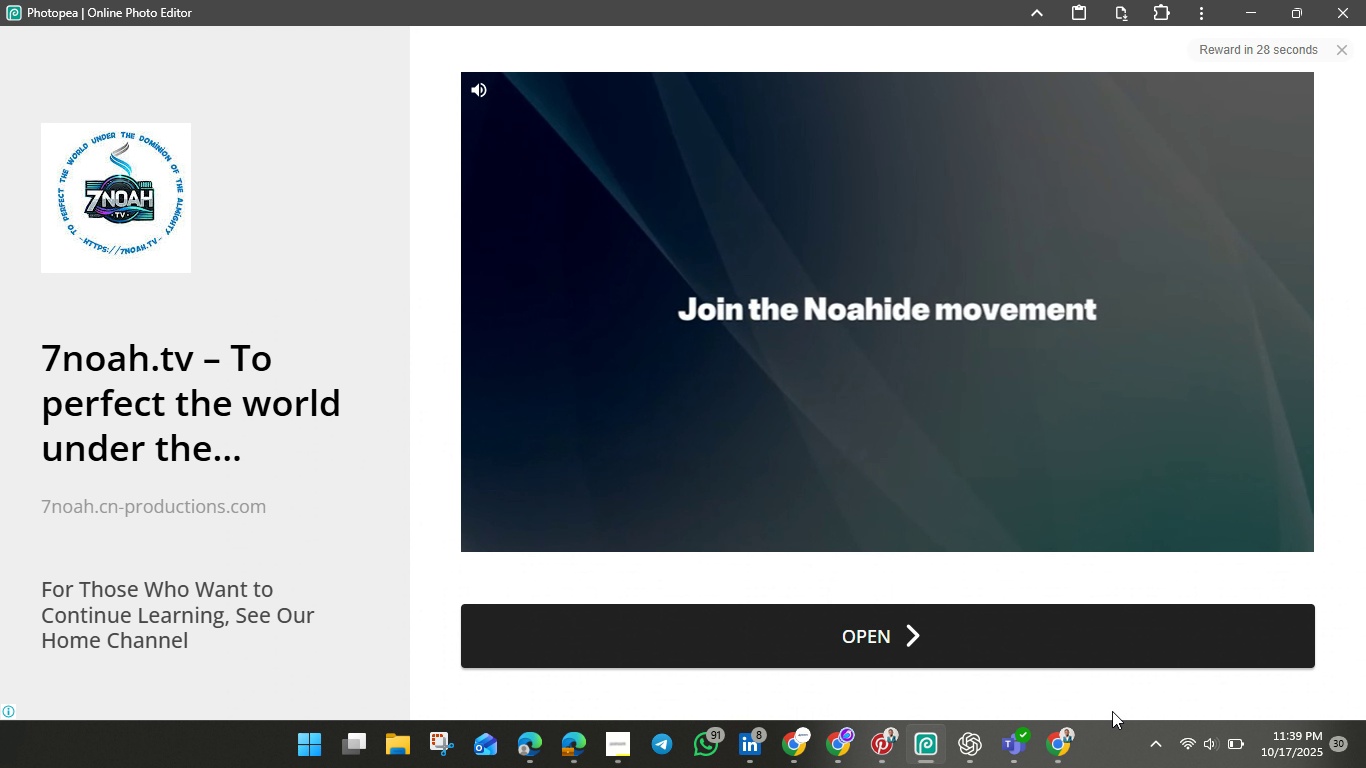 
wait(7.69)
 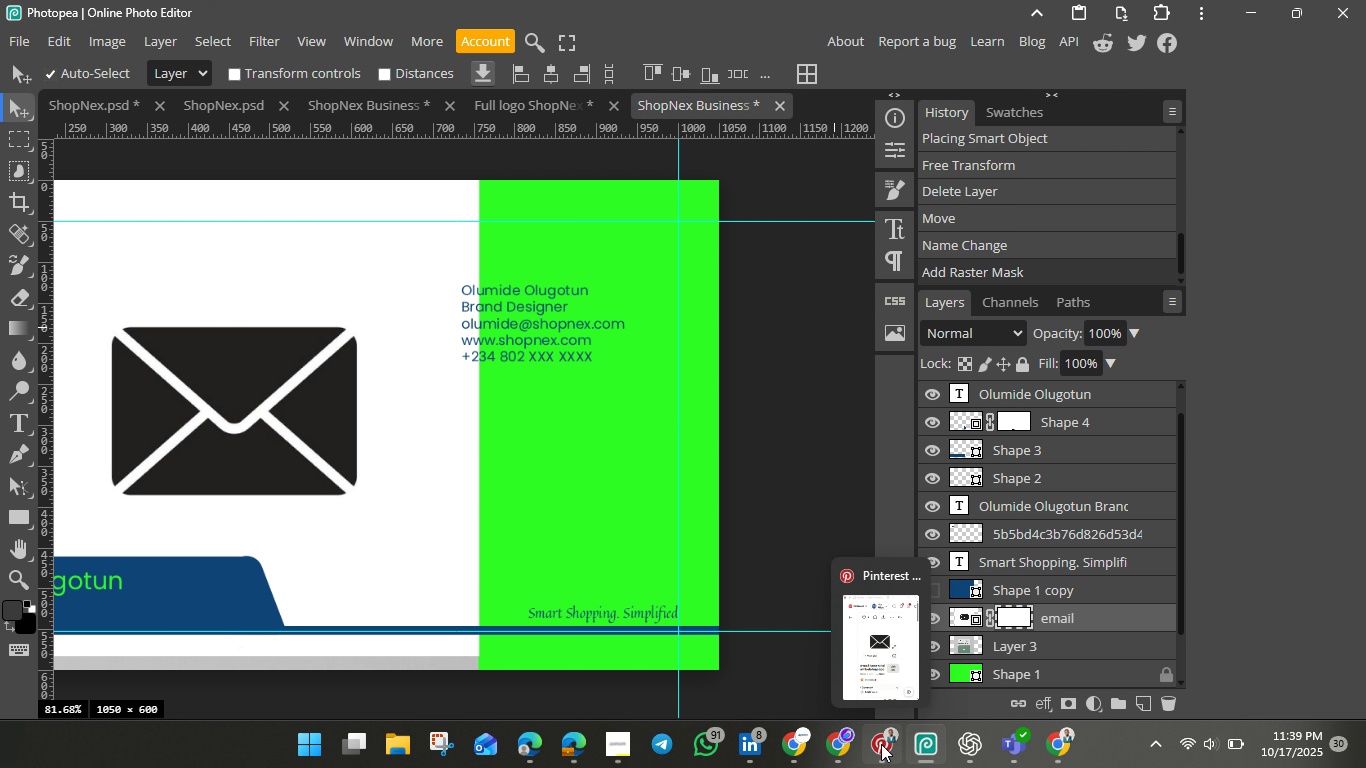 
left_click([882, 741])
 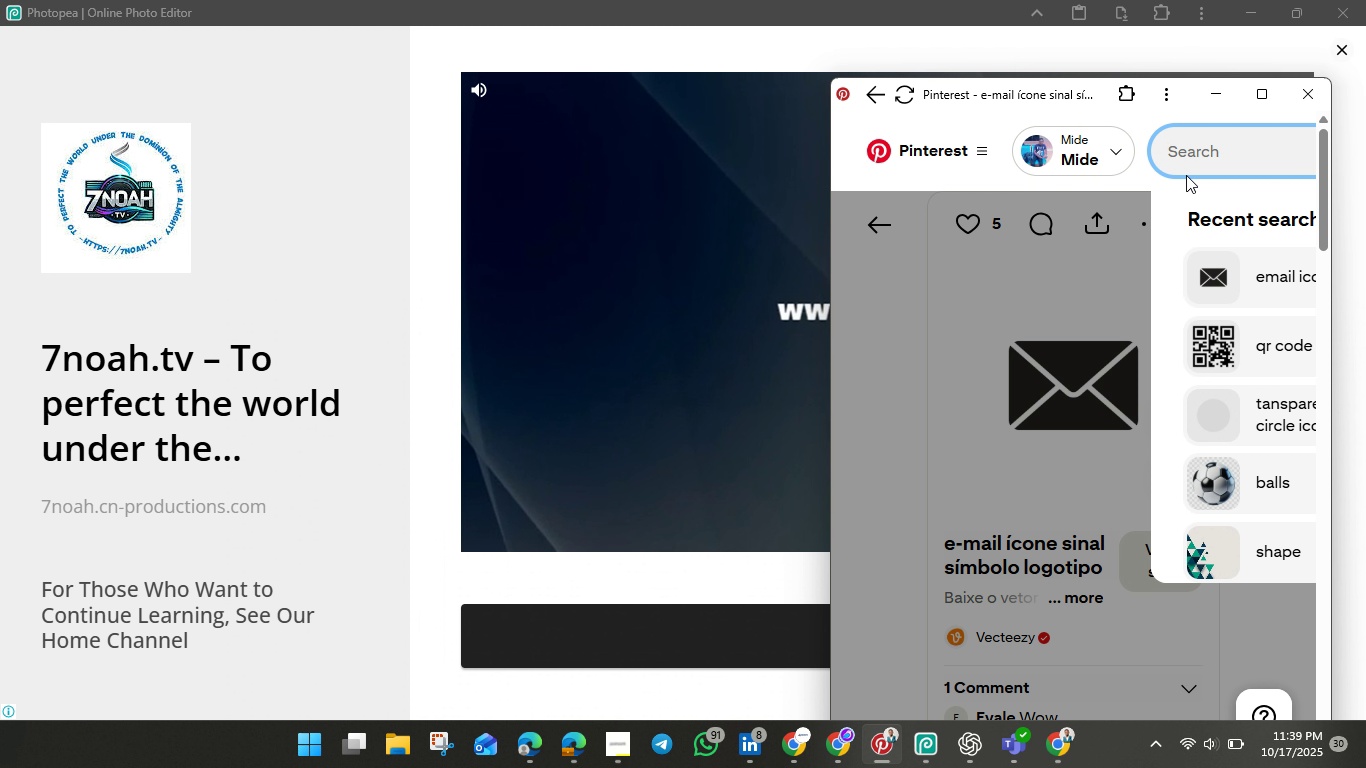 
wait(32.66)
 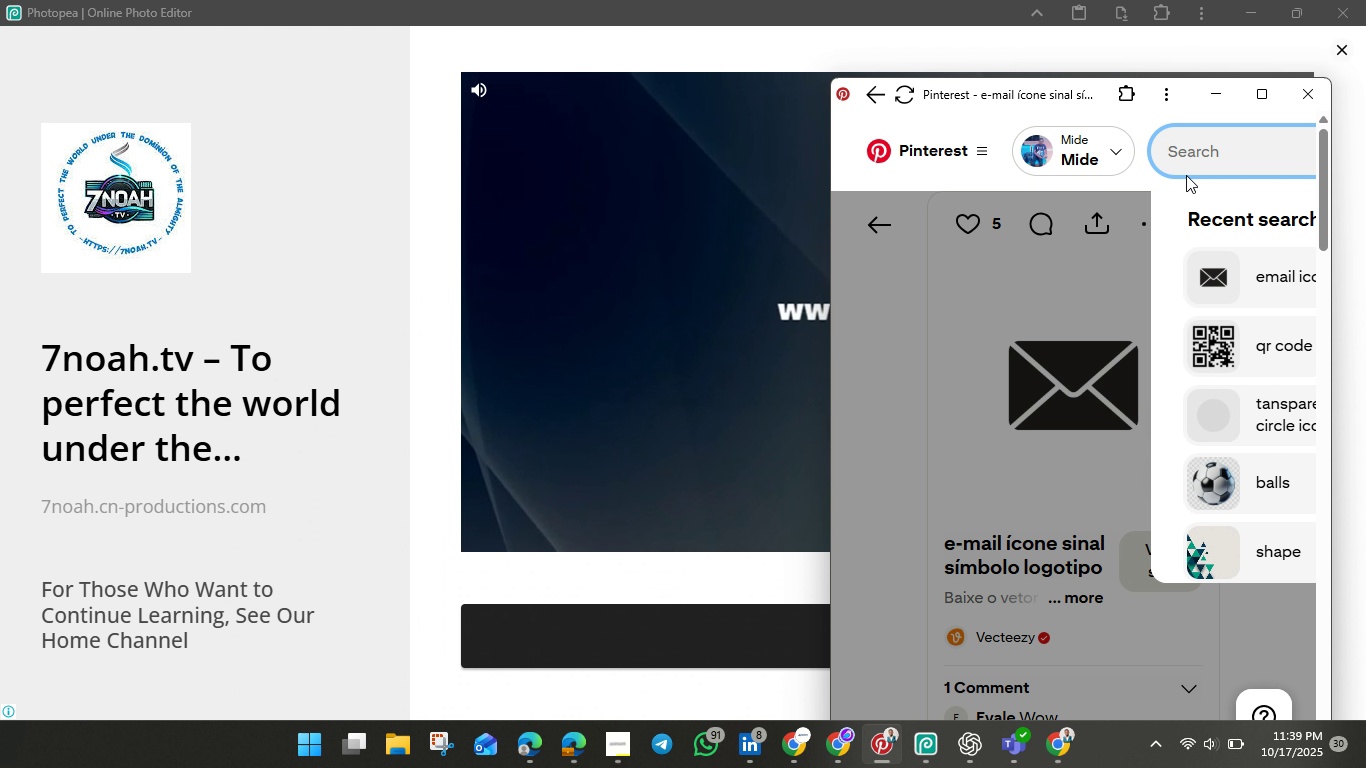 
type(website icon)
 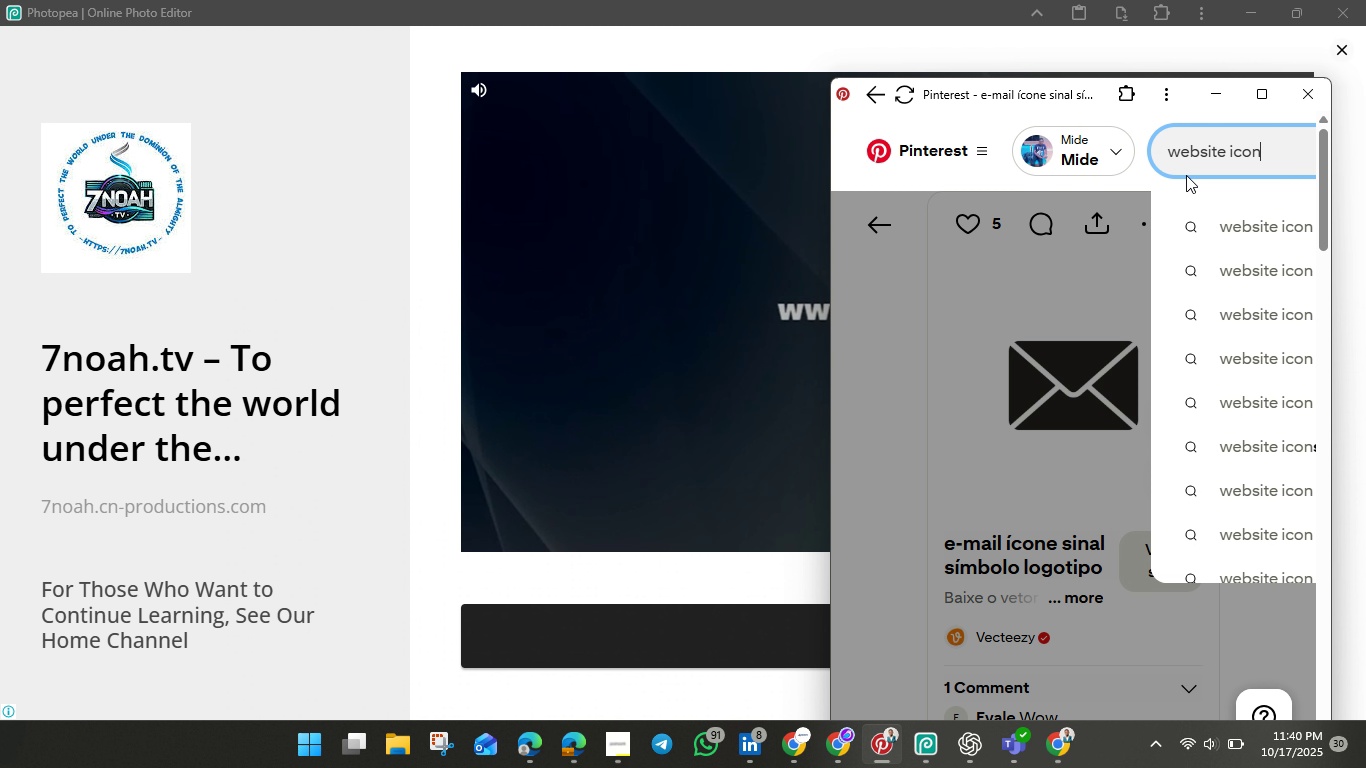 
hold_key(key=Enter, duration=0.42)
 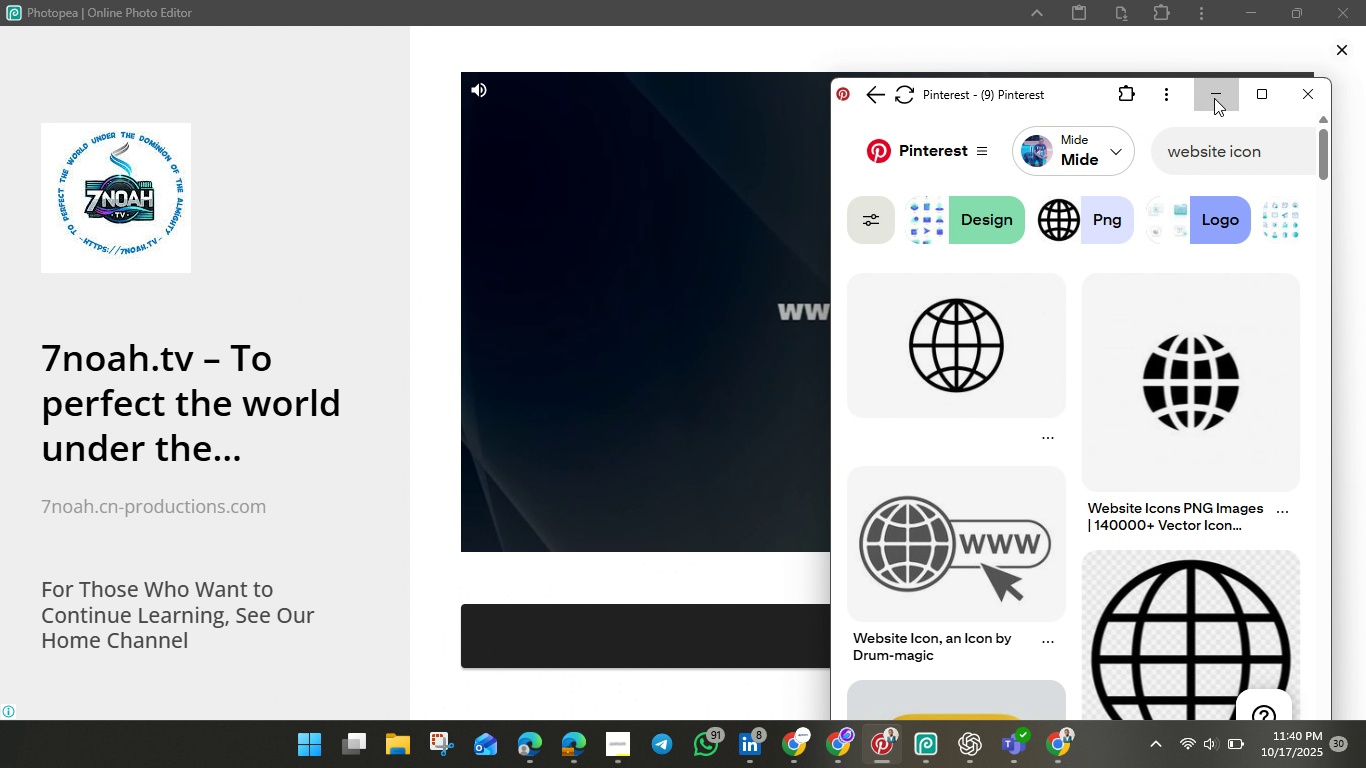 
left_click([1214, 98])
 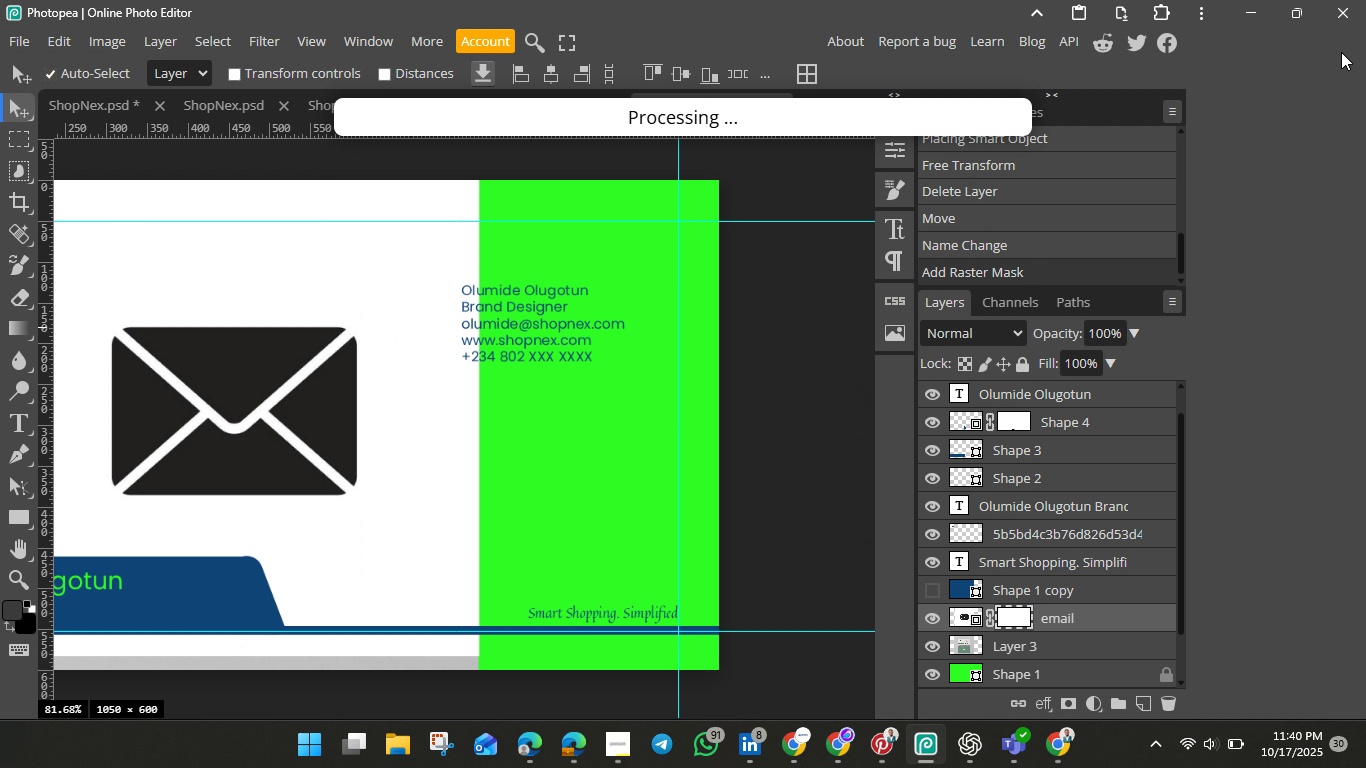 
left_click([1341, 52])
 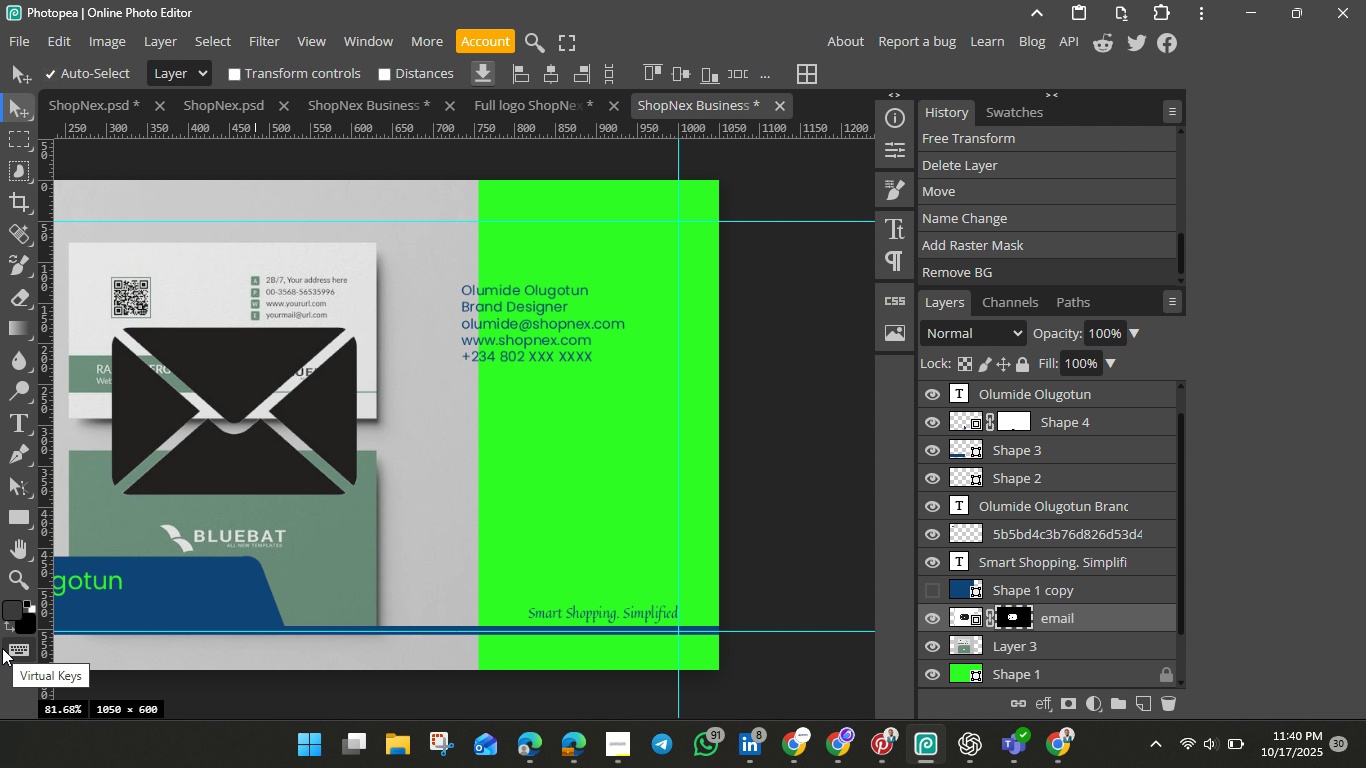 
wait(19.48)
 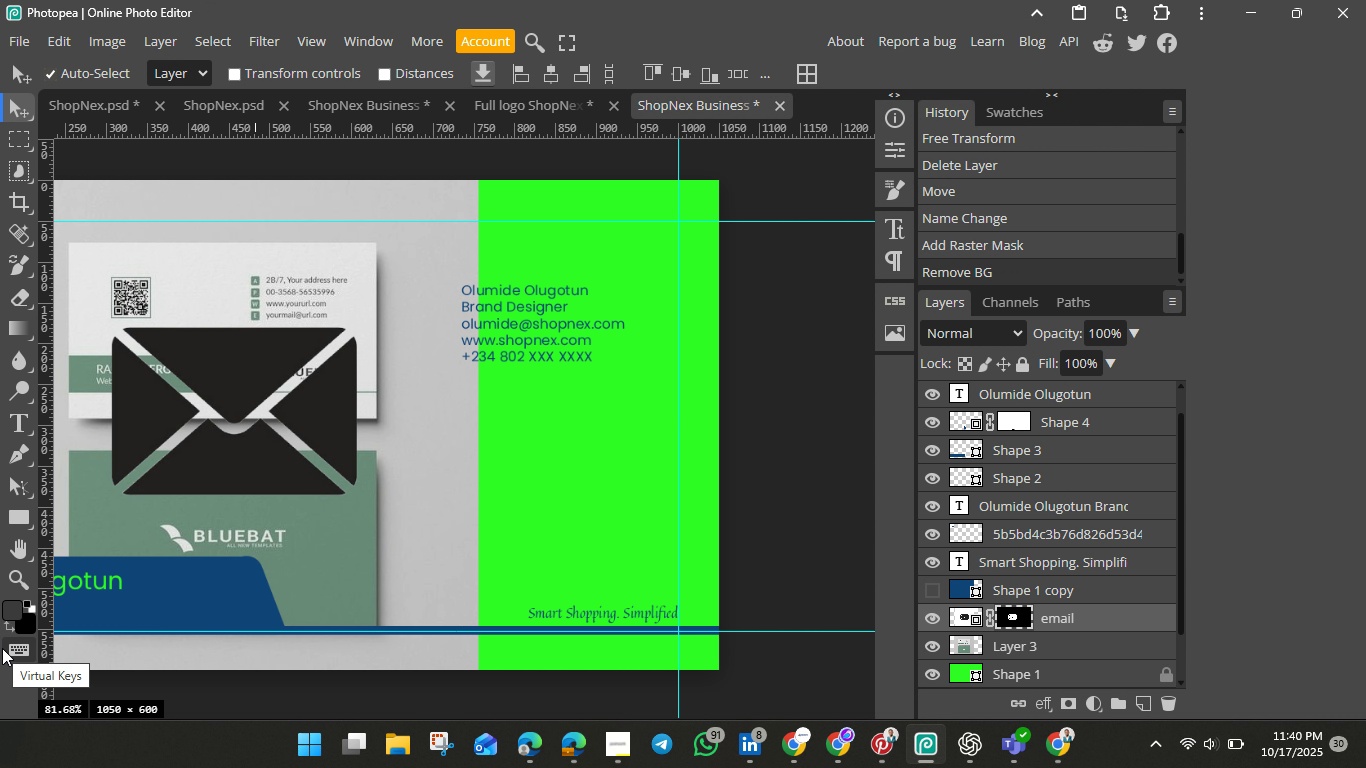 
mouse_move([819, 747])
 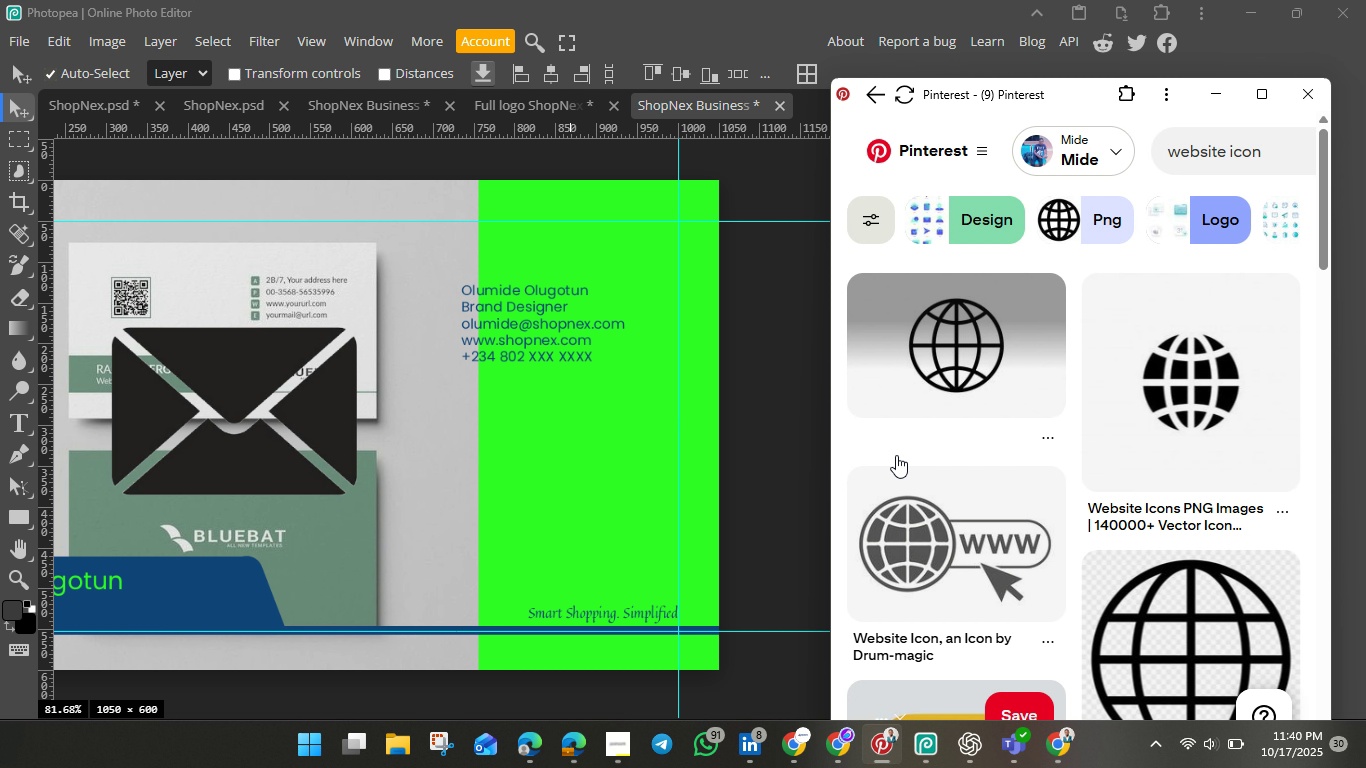 
left_click([882, 743])
 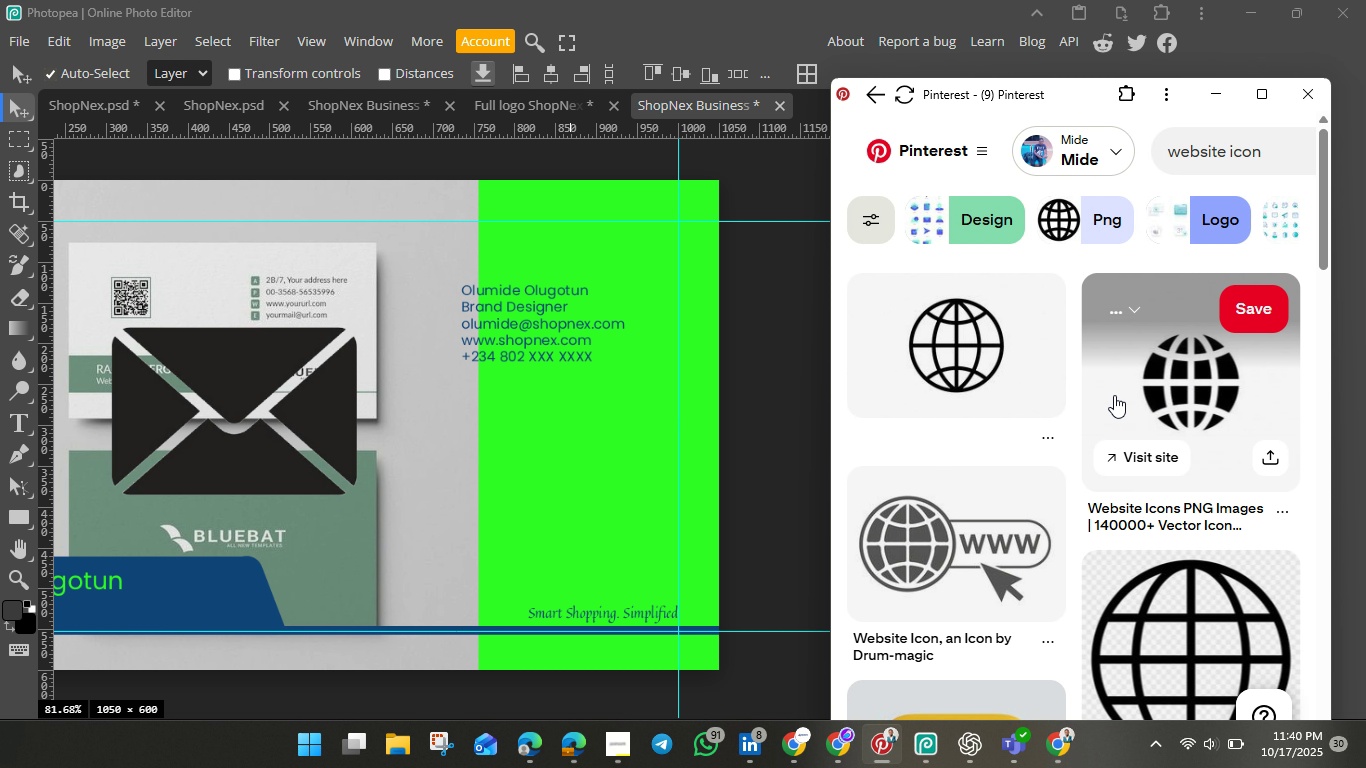 
left_click([1176, 391])
 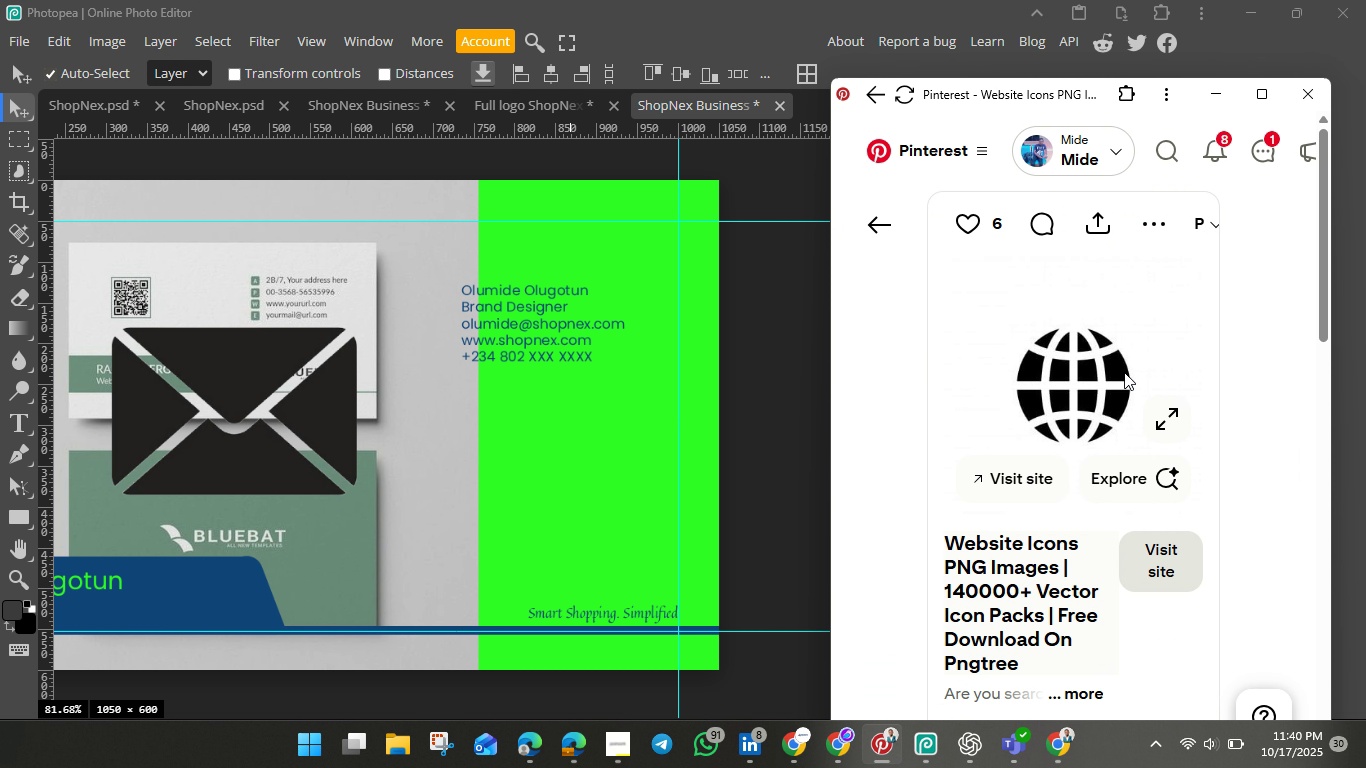 
left_click_drag(start_coordinate=[1124, 372], to_coordinate=[334, 489])
 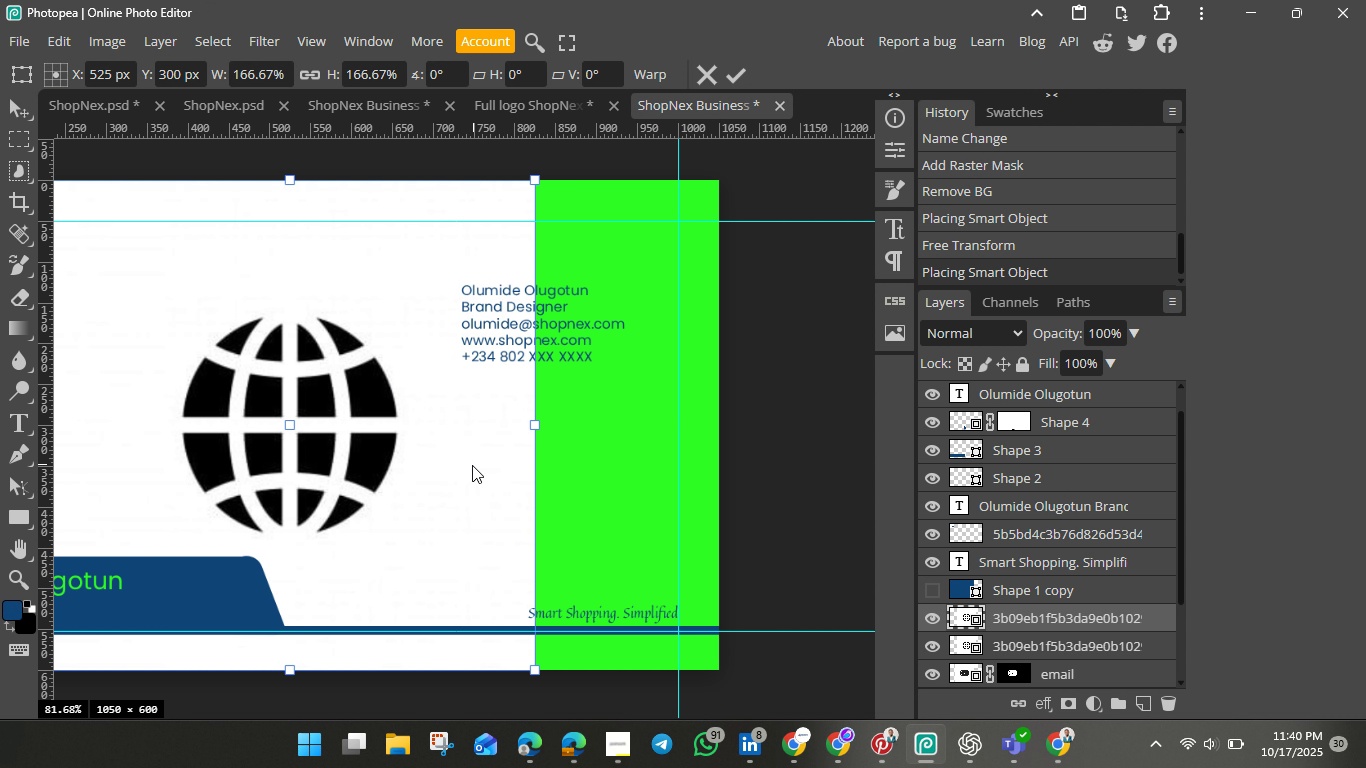 
wait(8.0)
 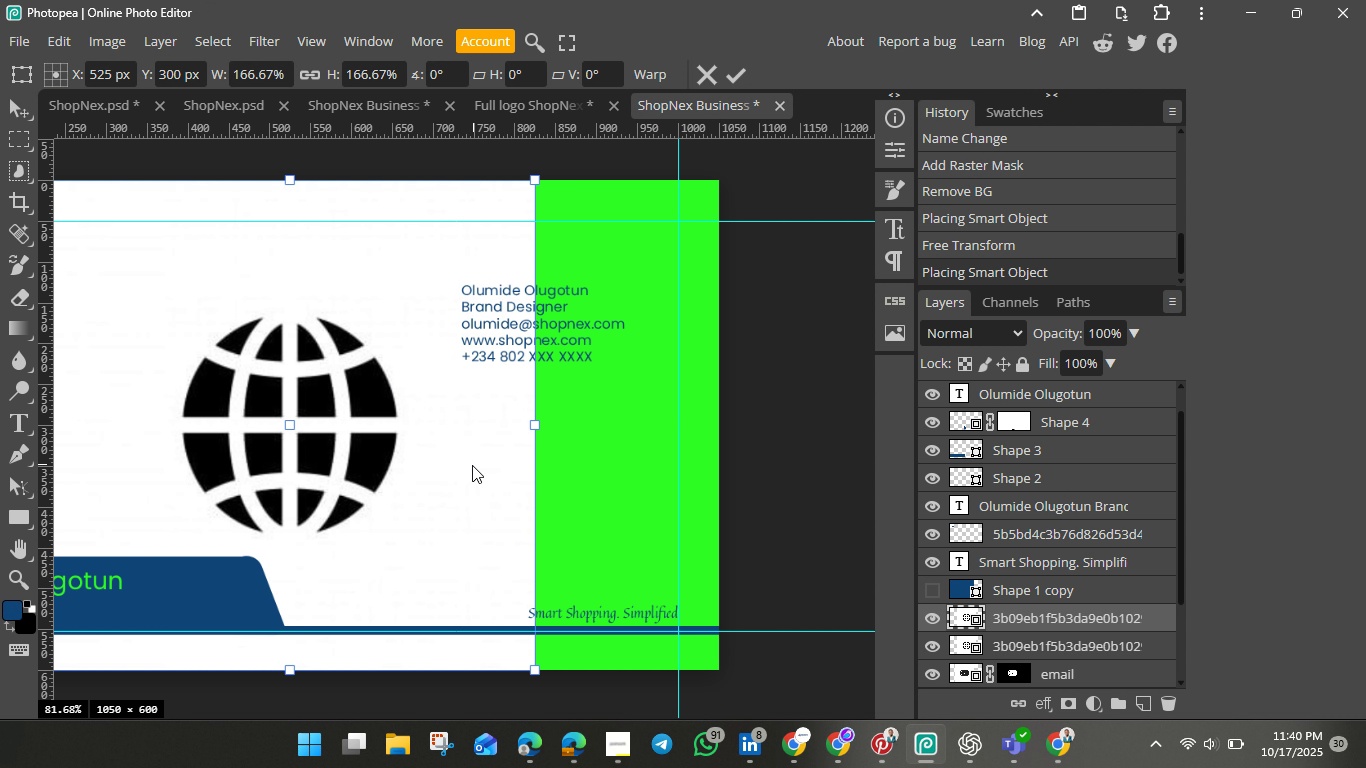 
left_click([733, 79])
 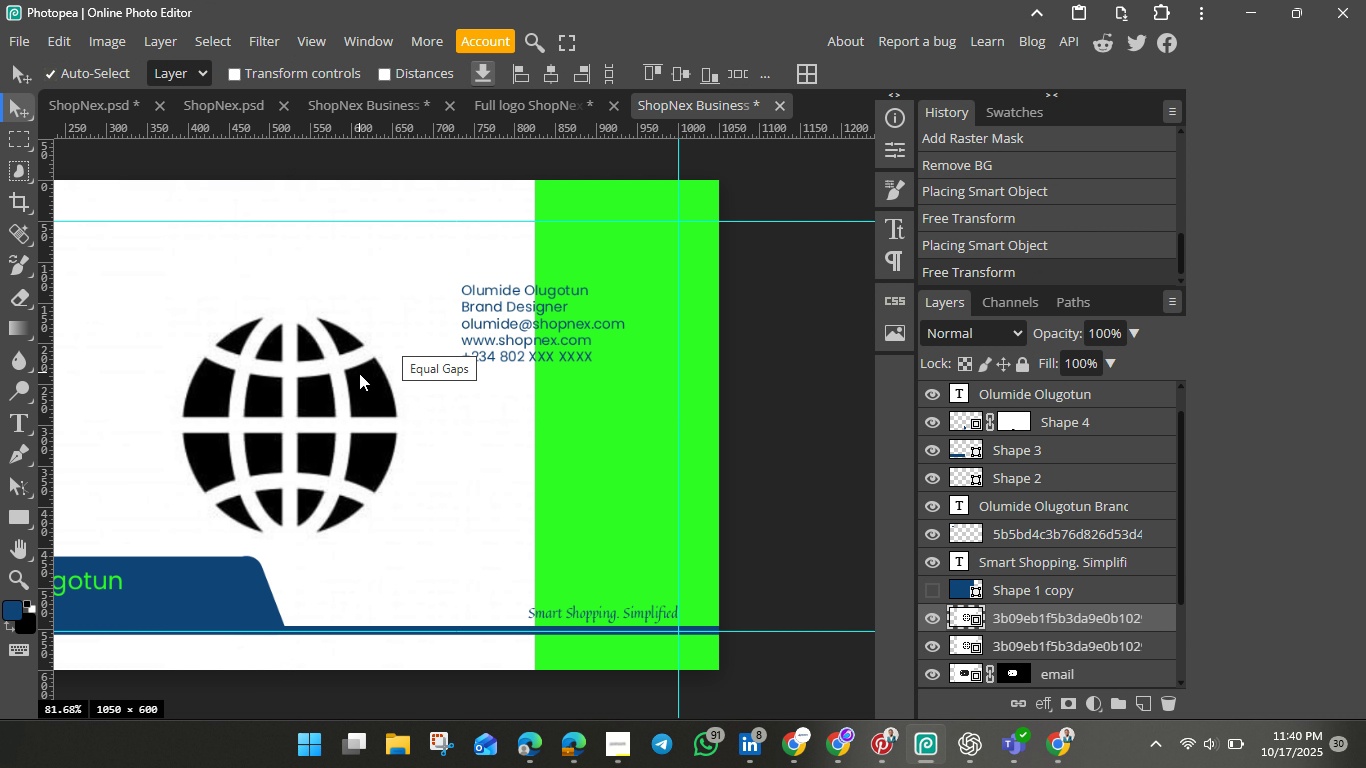 
left_click_drag(start_coordinate=[359, 373], to_coordinate=[443, 395])
 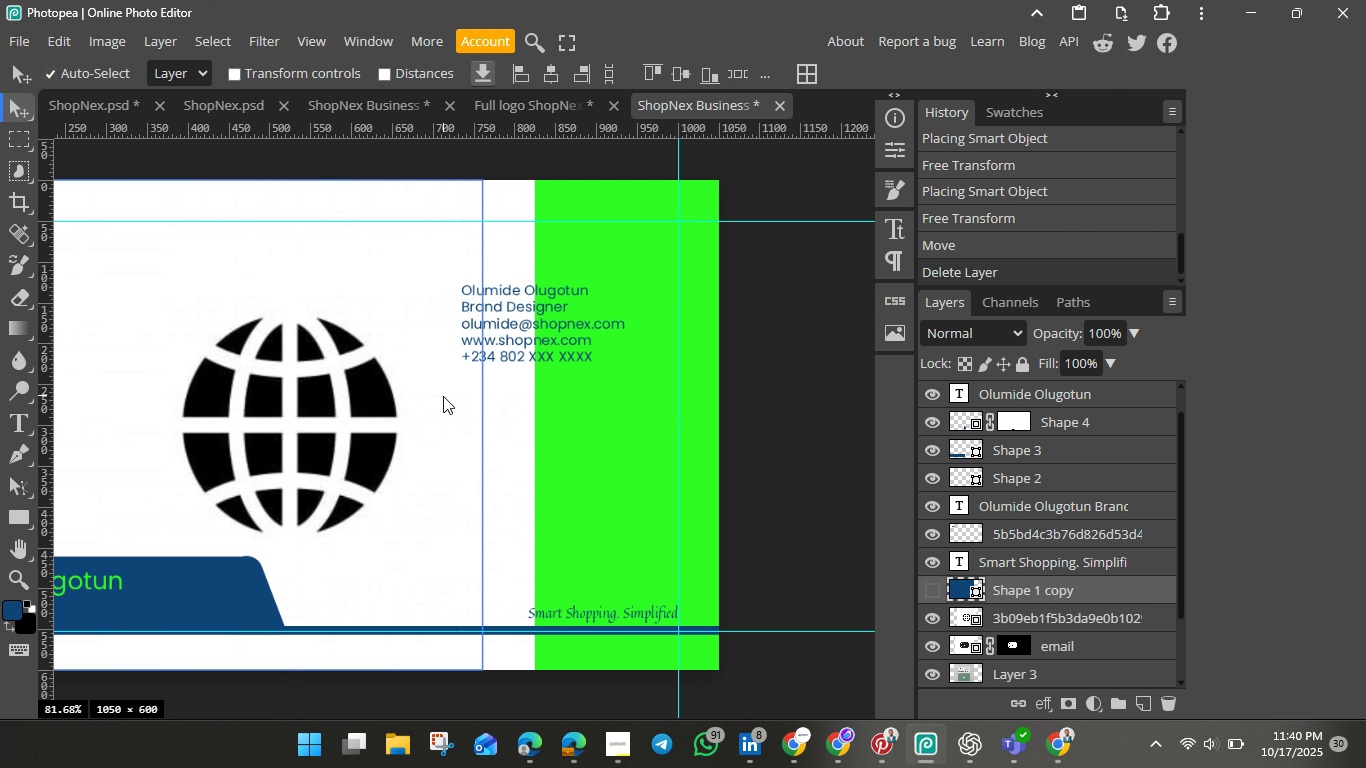 
key(Backspace)
 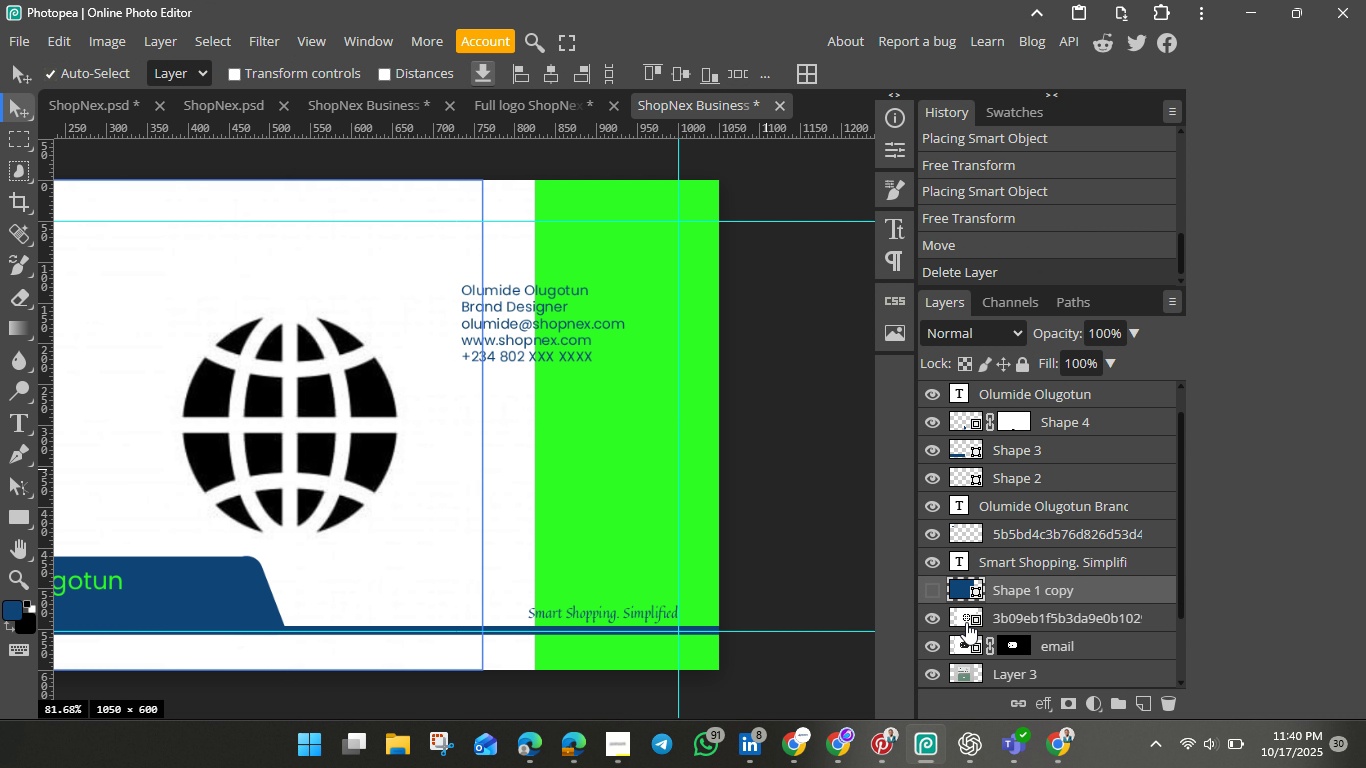 
left_click([966, 622])
 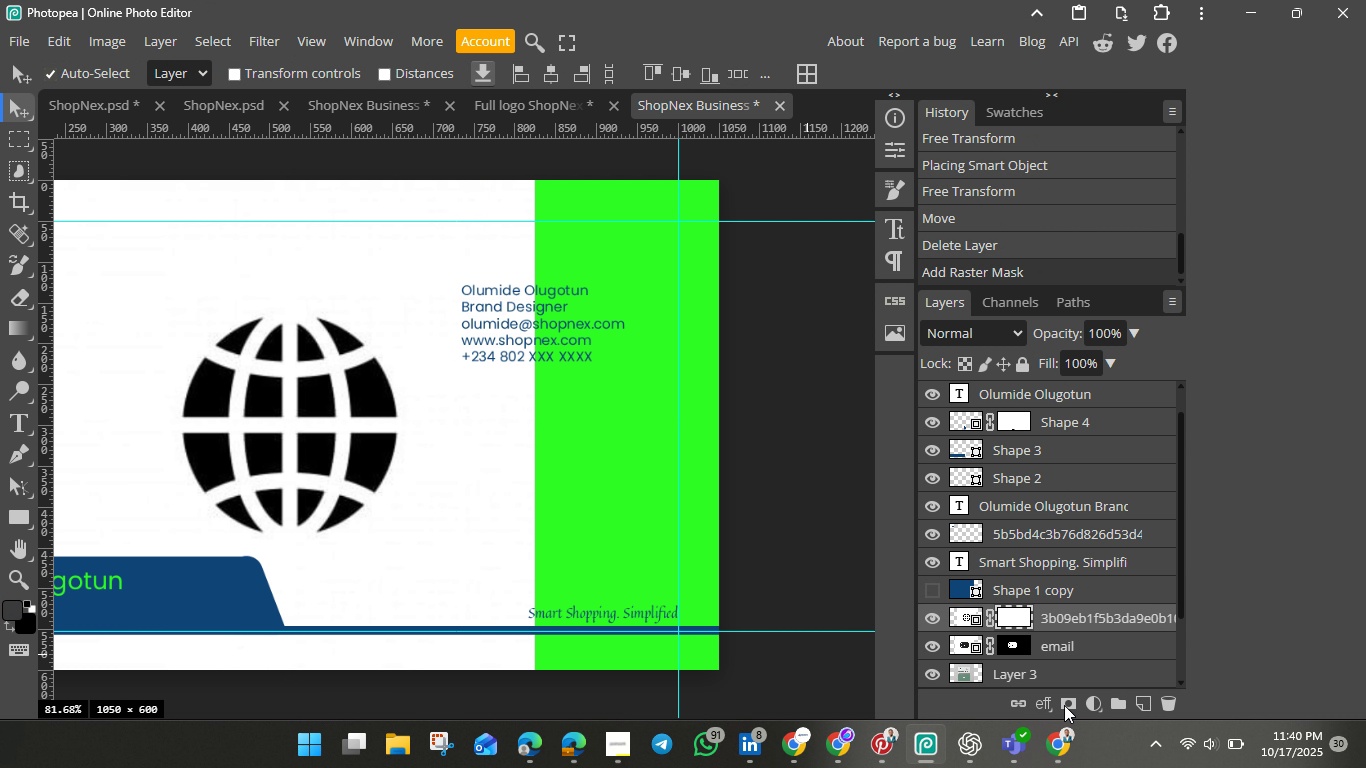 
left_click([1065, 705])
 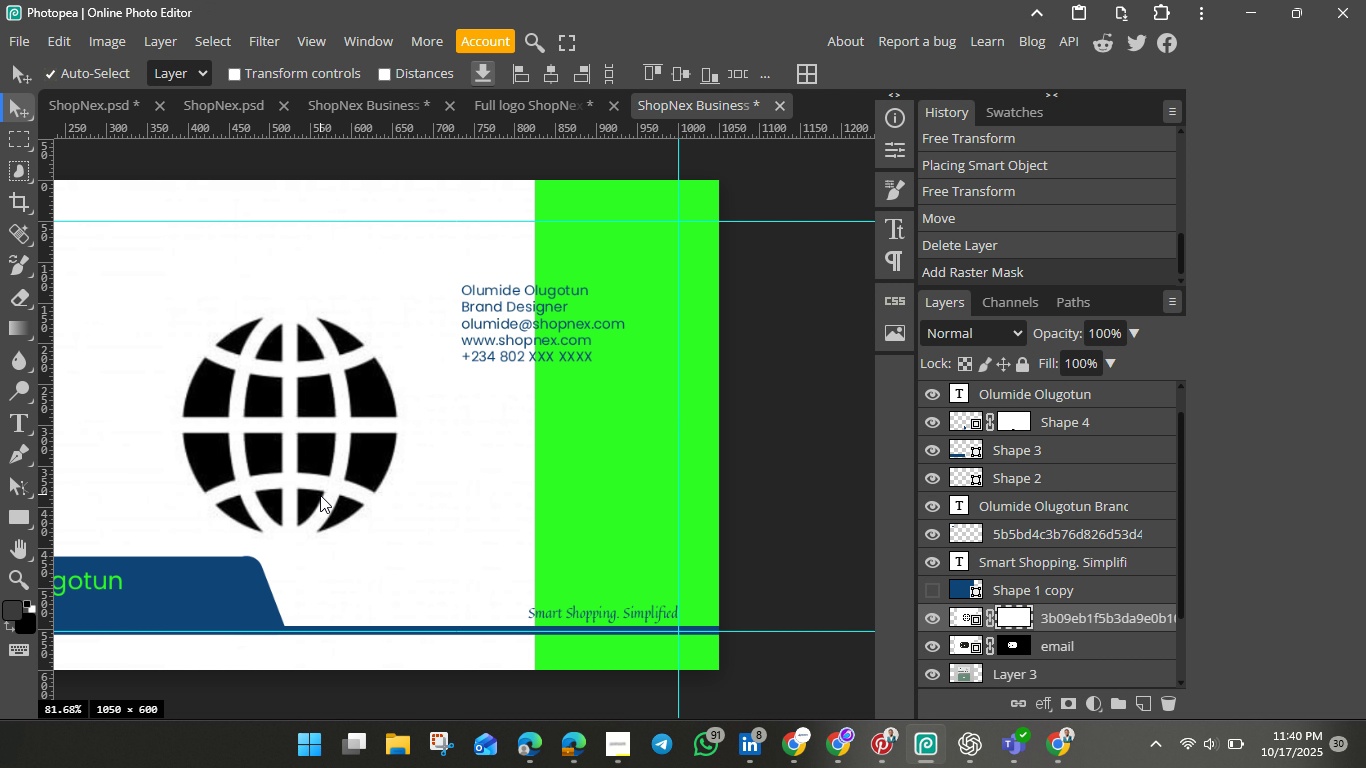 
right_click([320, 495])
 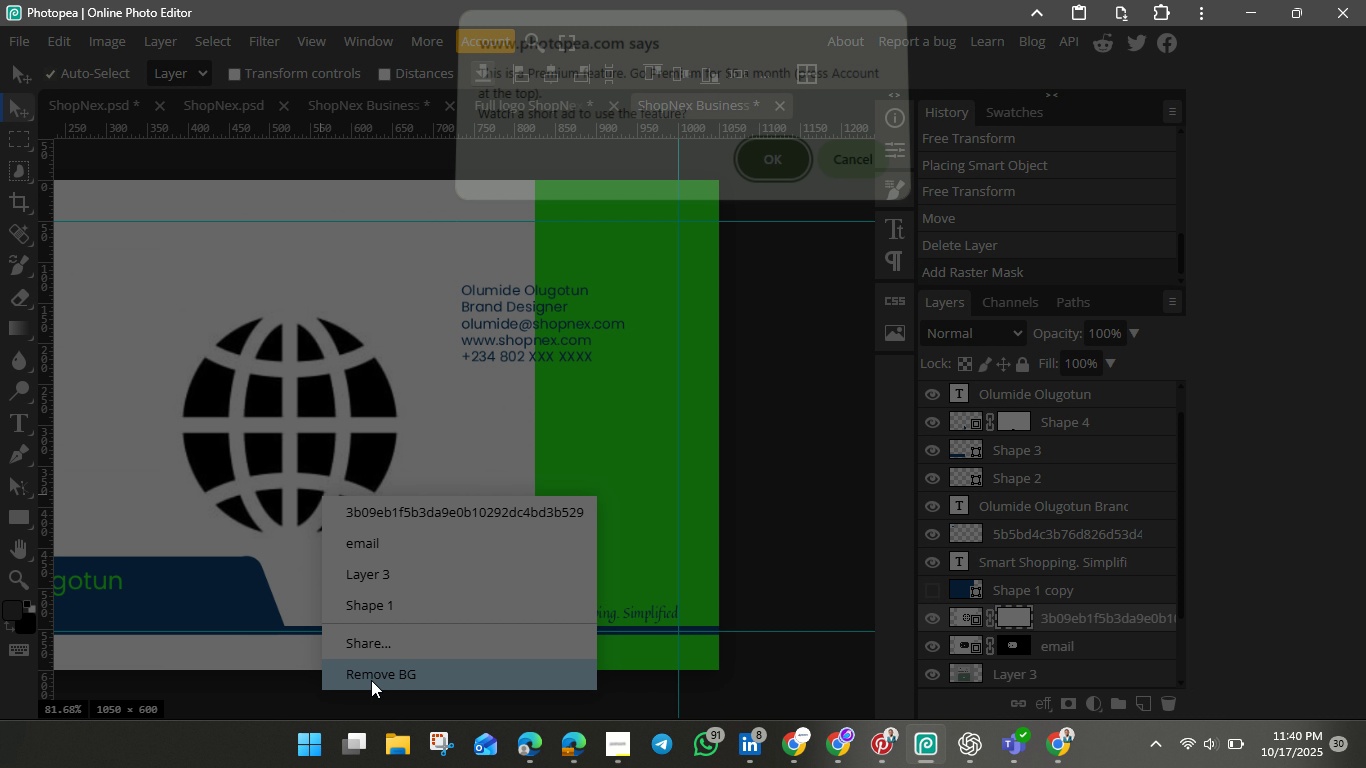 
left_click([371, 680])
 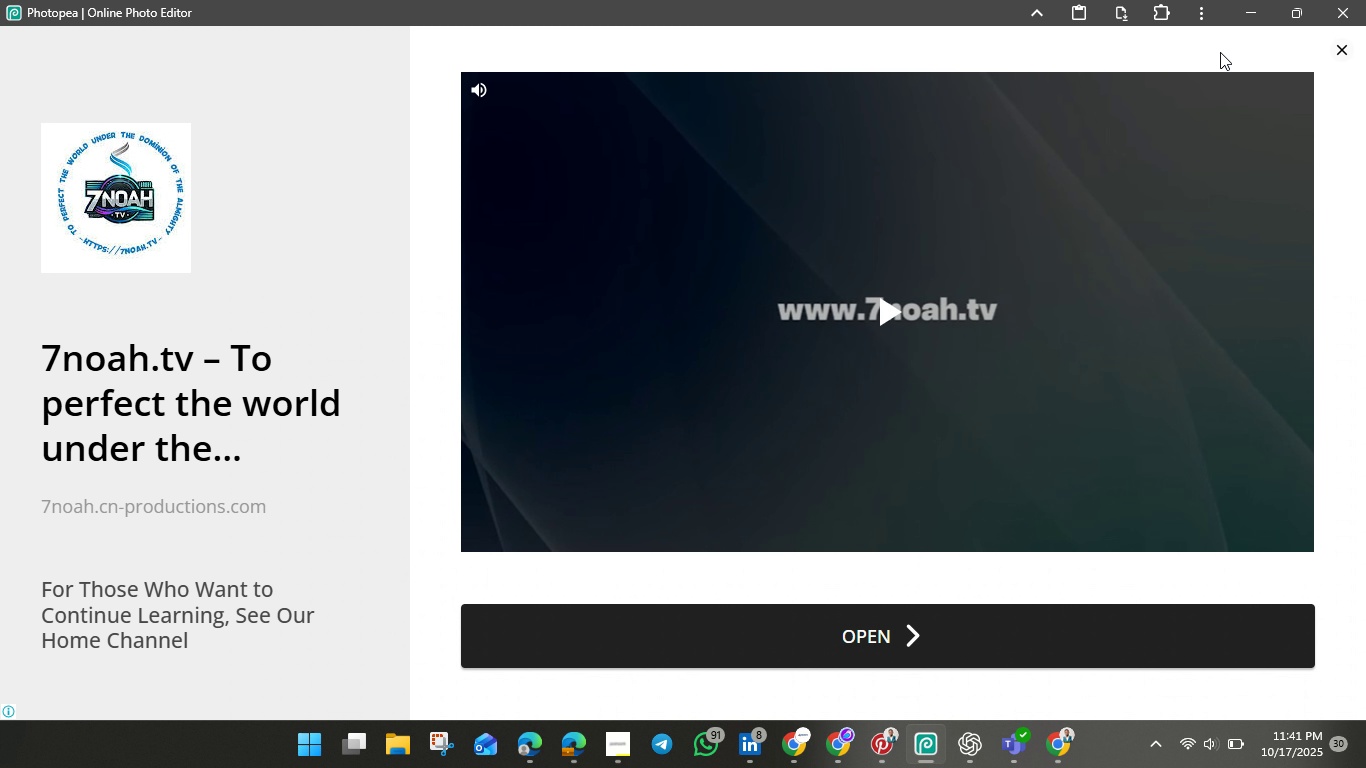 
wait(44.43)
 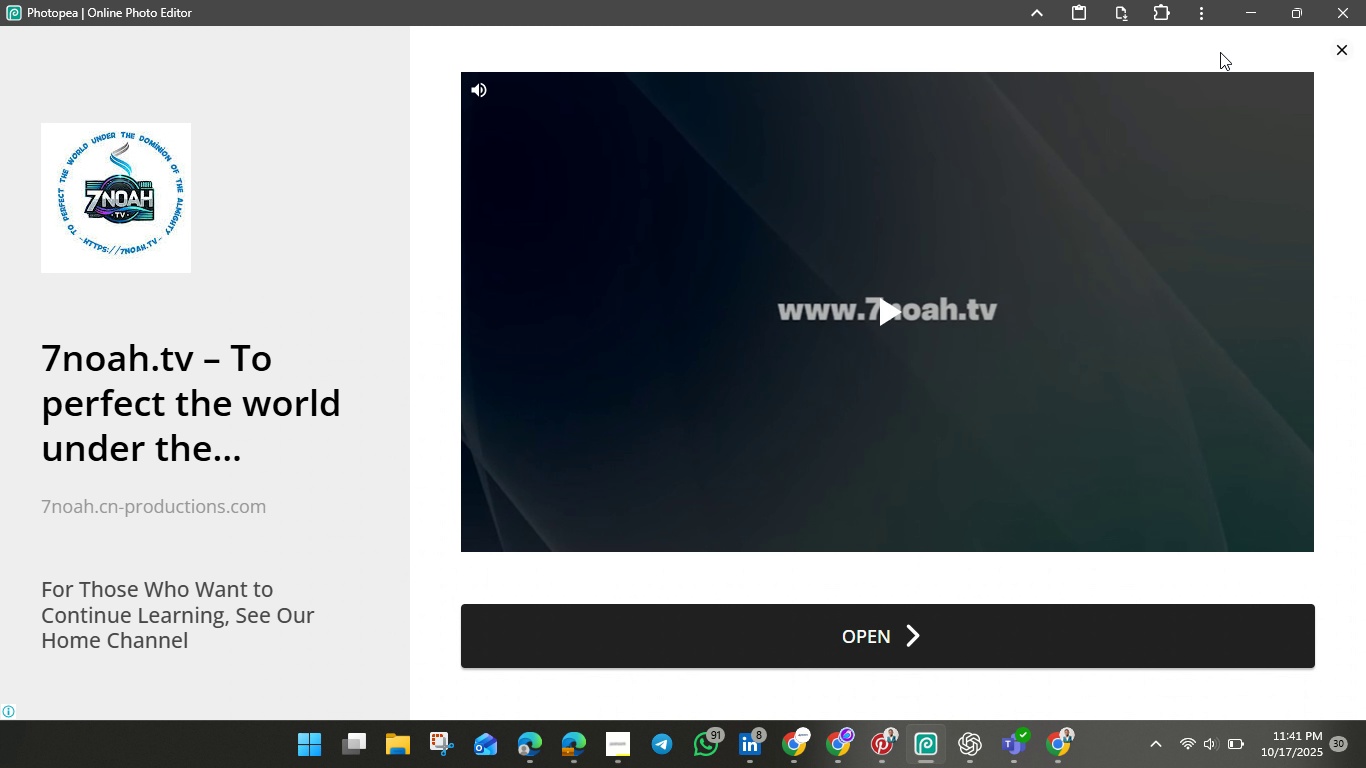 
left_click([1344, 48])
 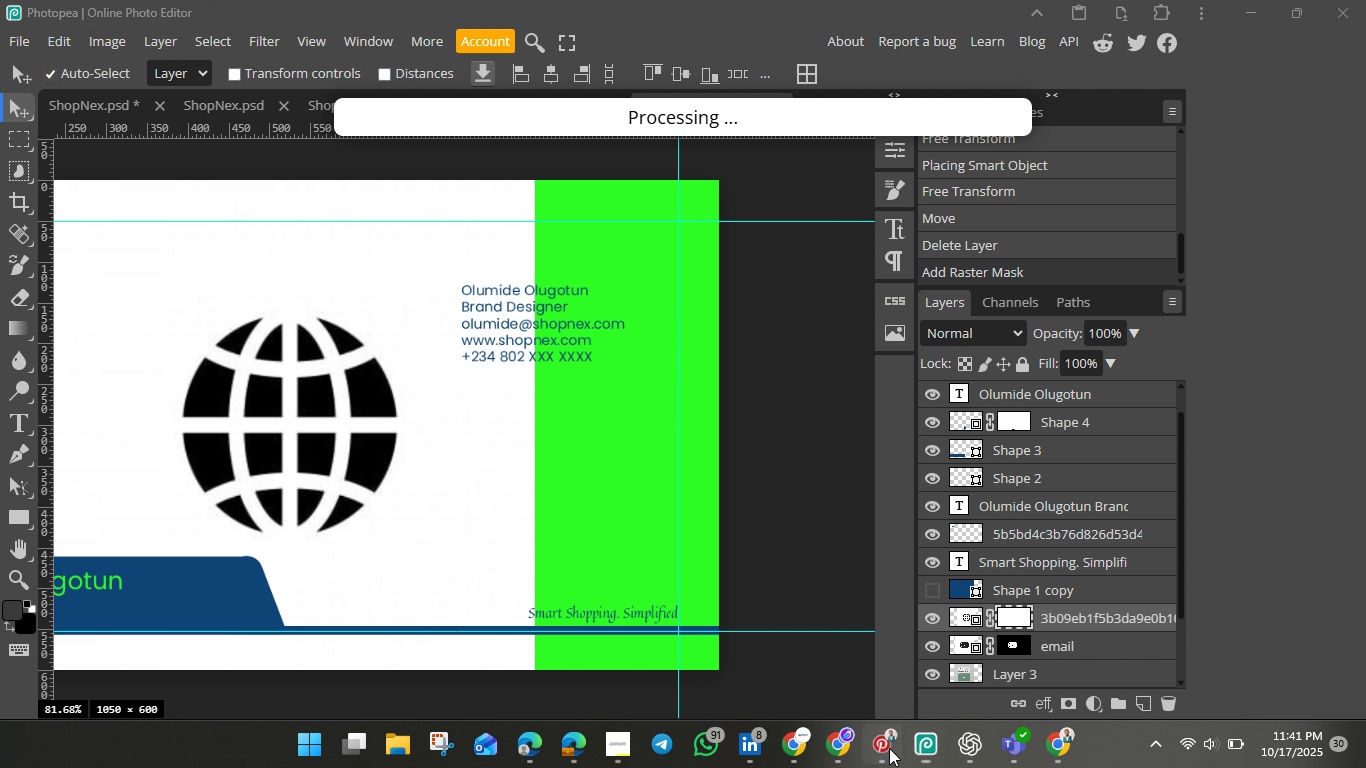 
left_click([889, 748])
 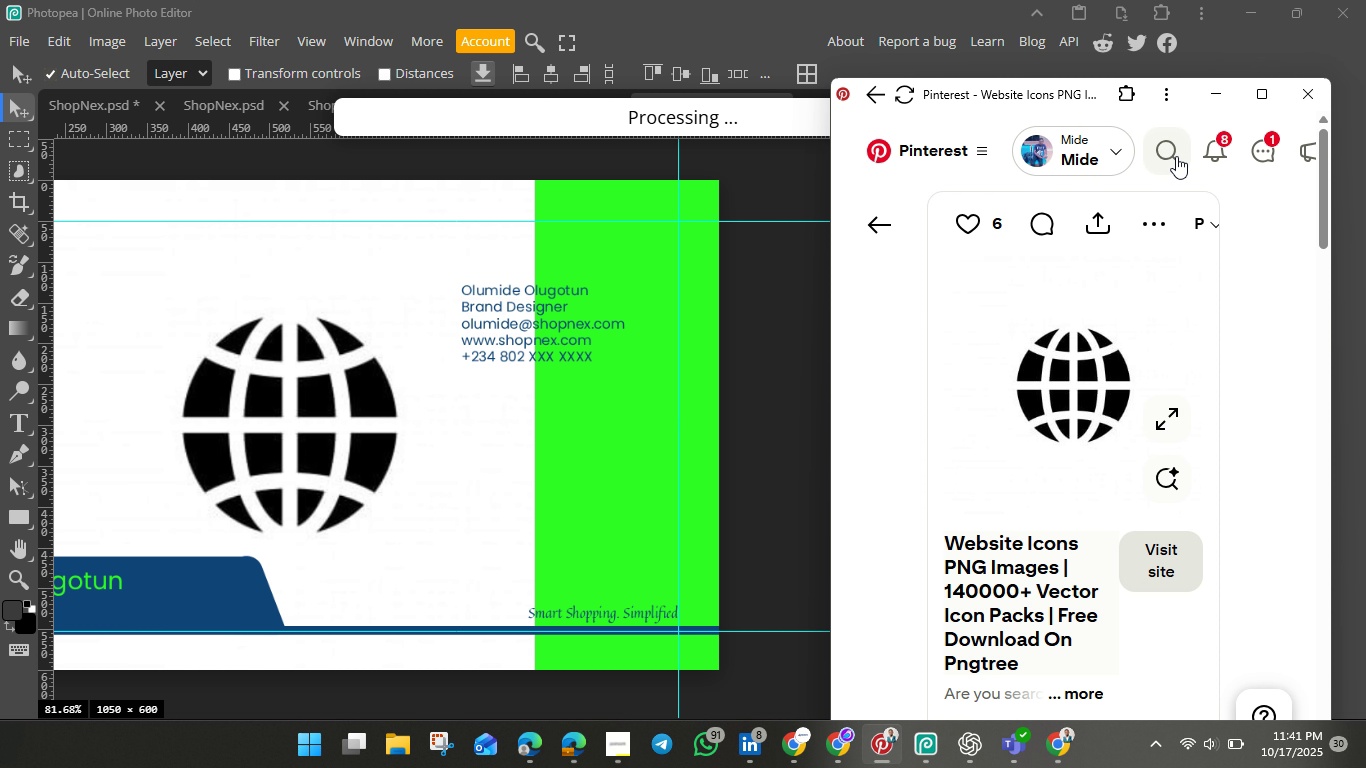 
left_click([1176, 156])
 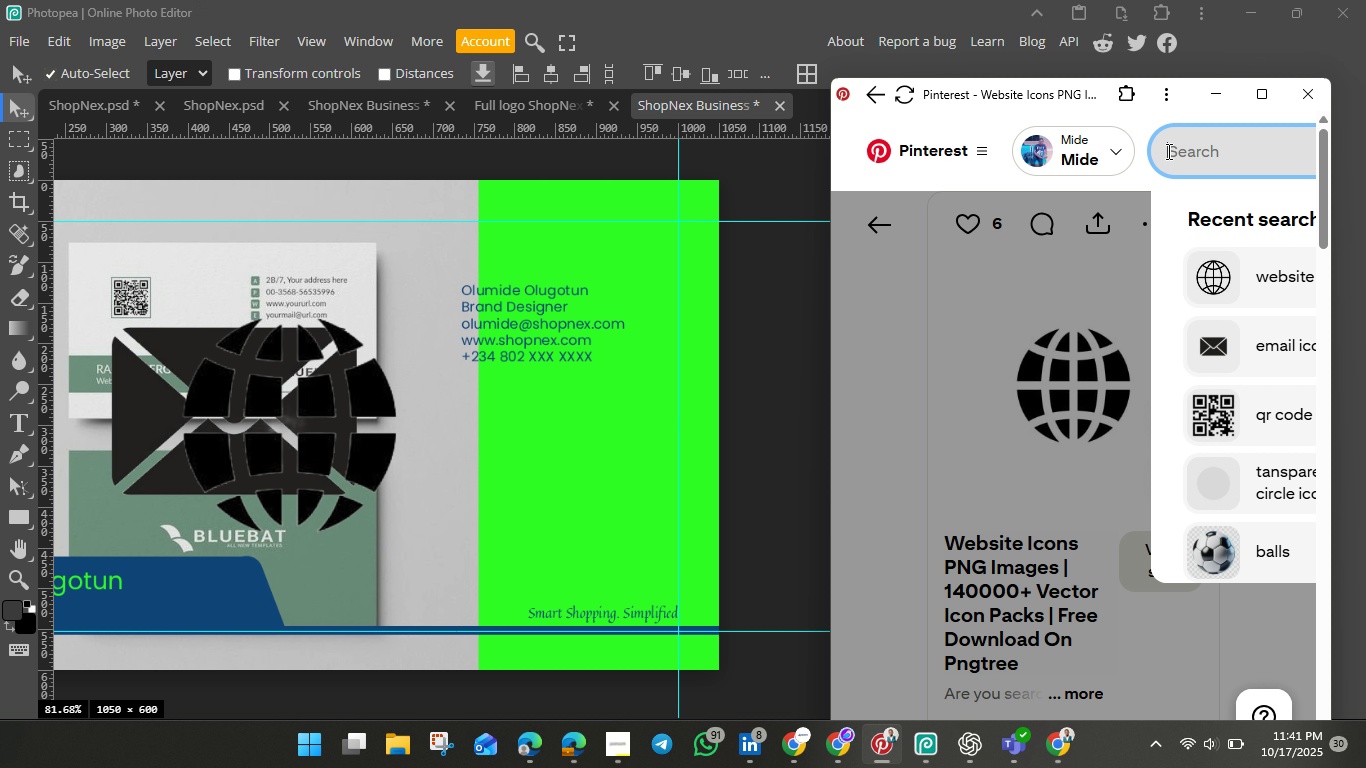 
hold_key(key=P, duration=0.33)
 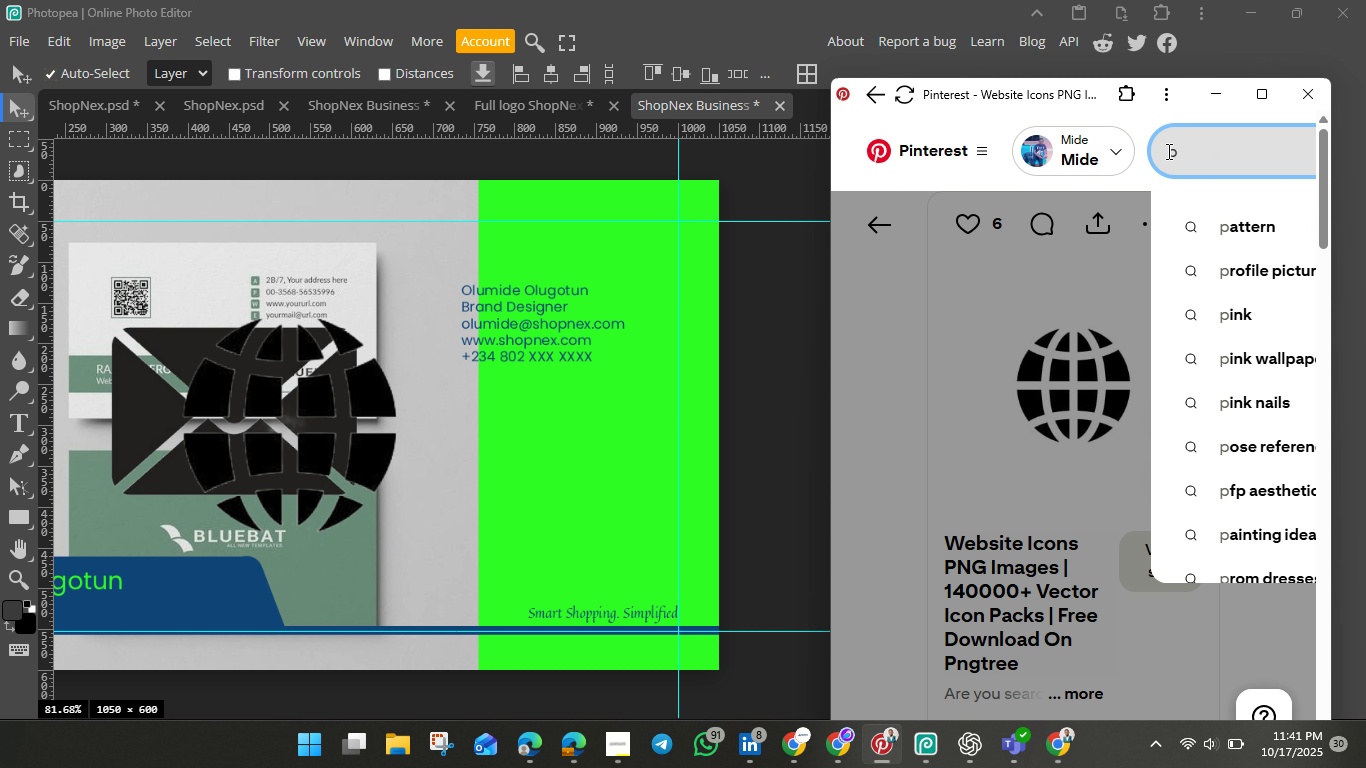 
type(ho call)
 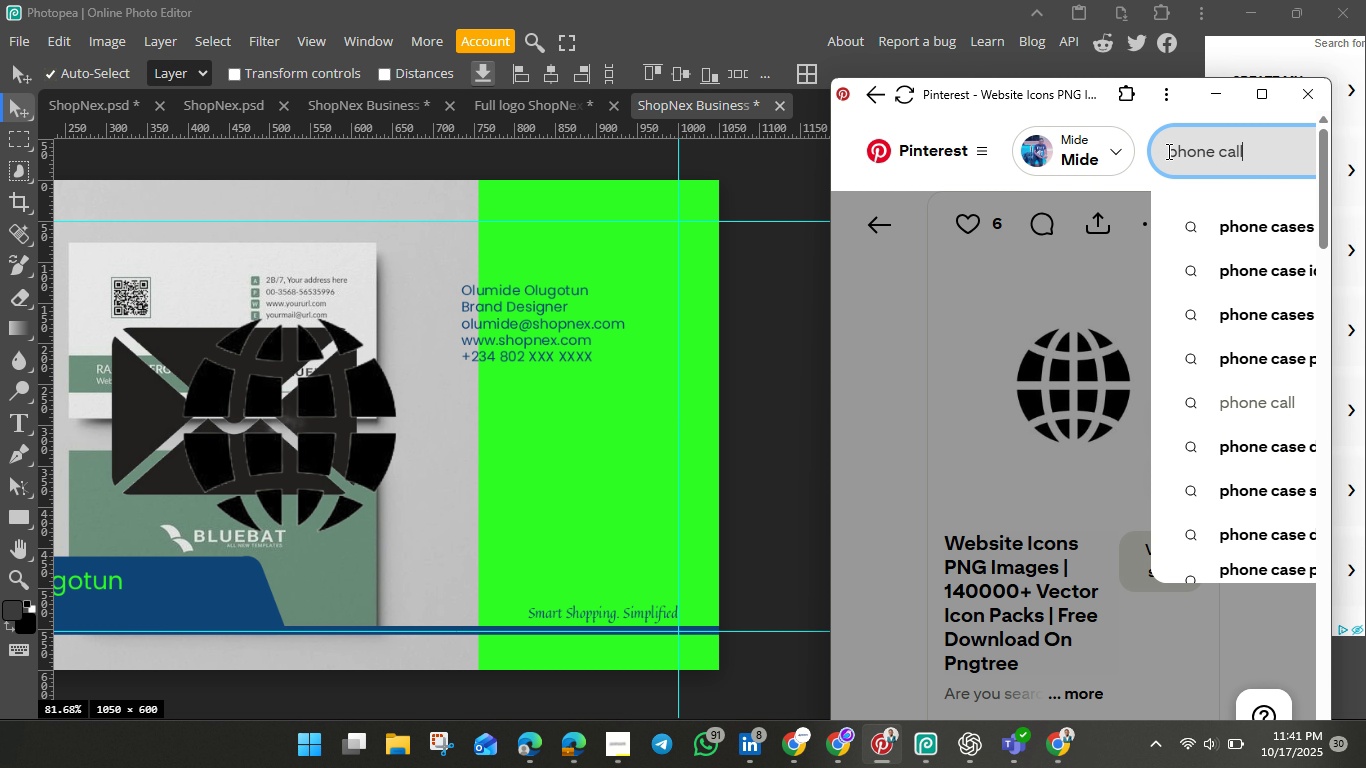 
hold_key(key=N, duration=0.35)
 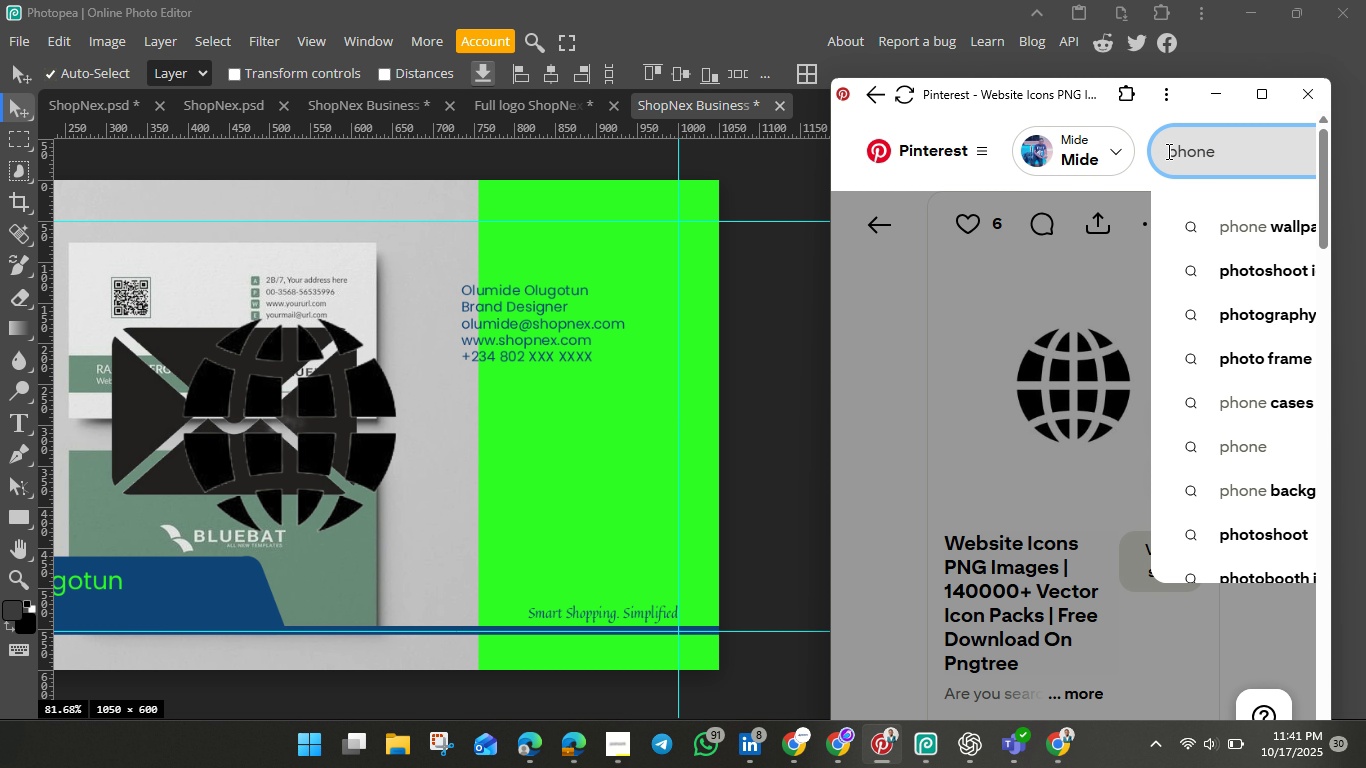 
key(Enter)
 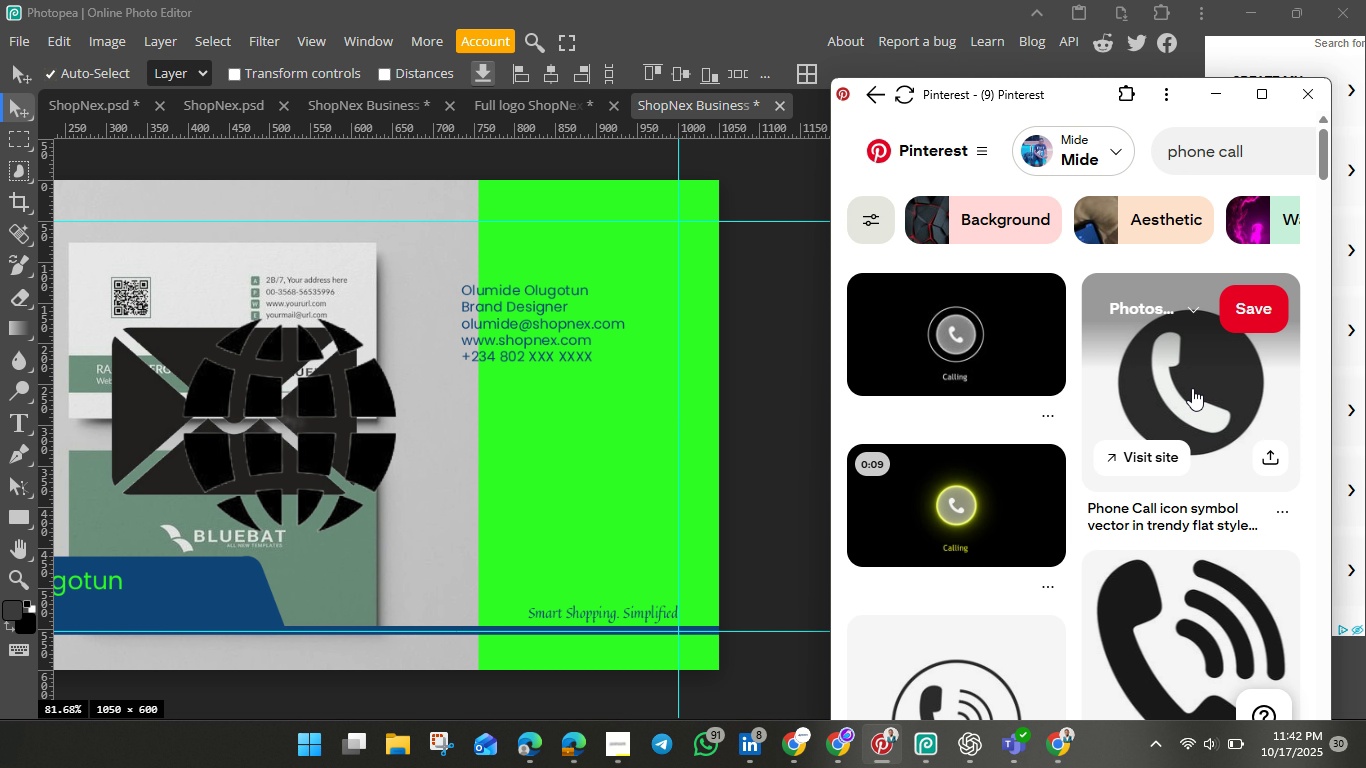 
left_click([1192, 388])
 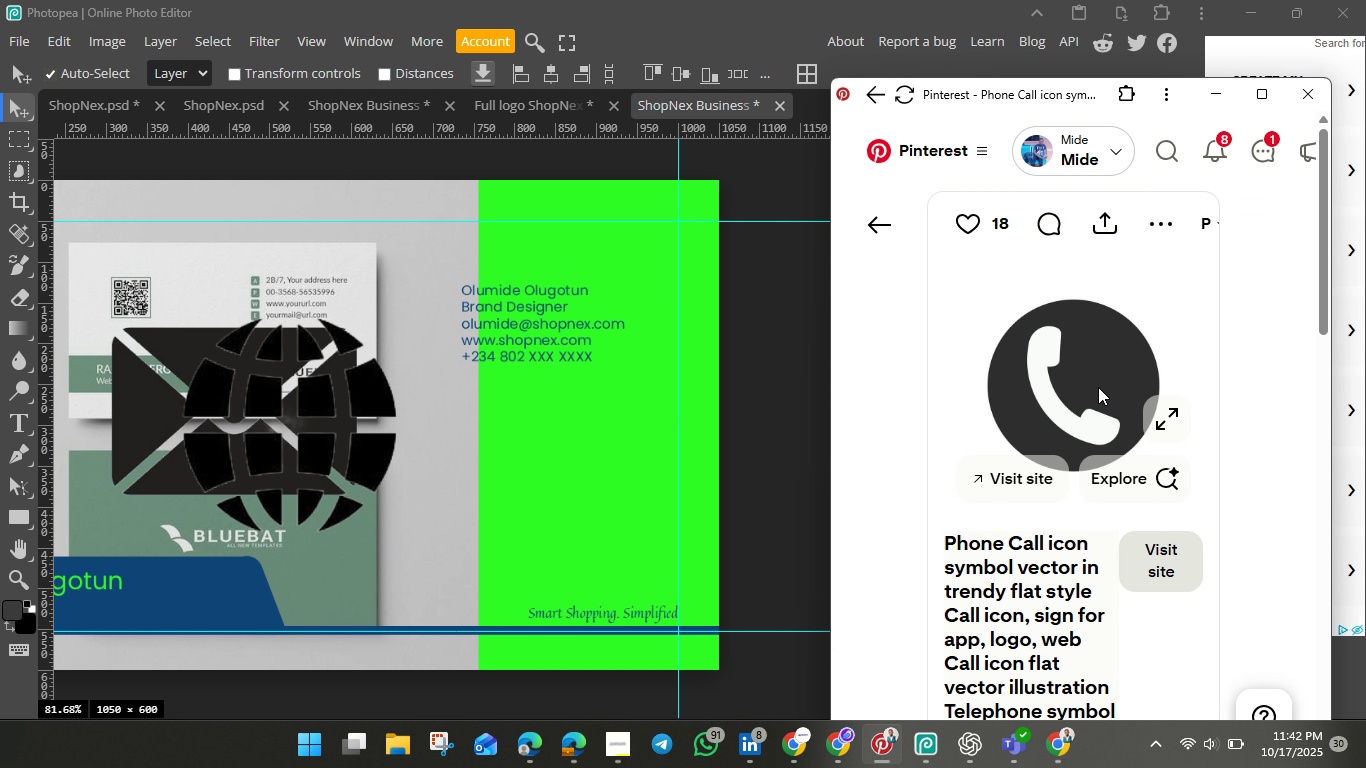 
left_click_drag(start_coordinate=[1098, 387], to_coordinate=[1076, 393])
 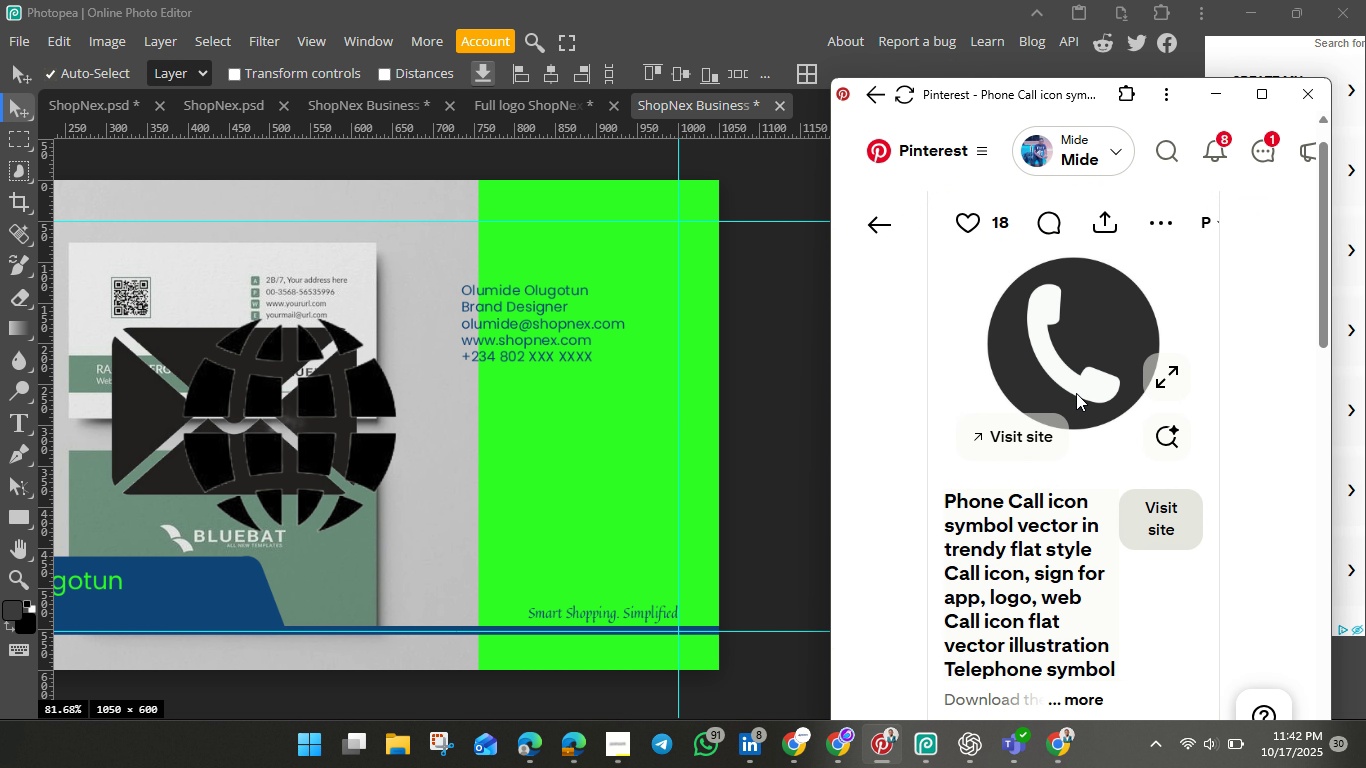 
scroll: coordinate [1076, 393], scroll_direction: down, amount: 5.0
 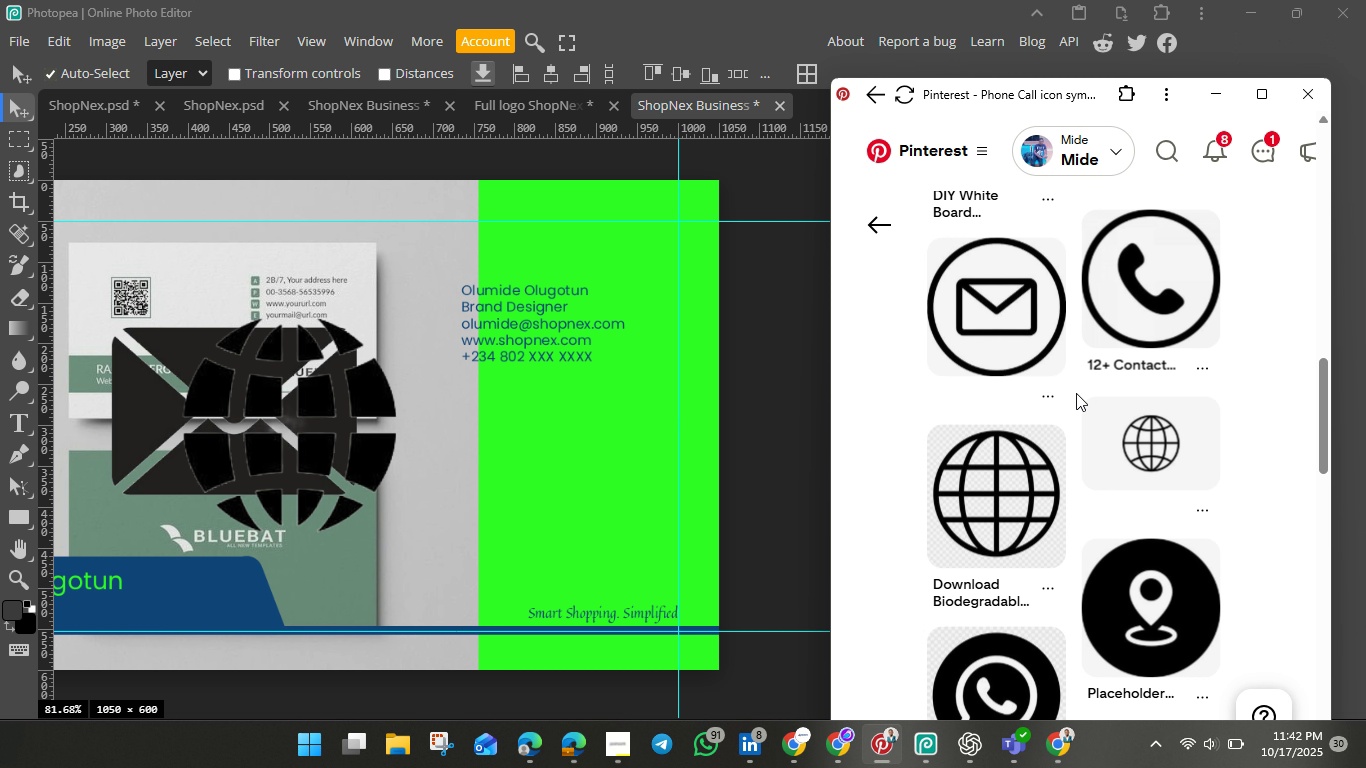 
scroll: coordinate [1076, 393], scroll_direction: up, amount: 2.0
 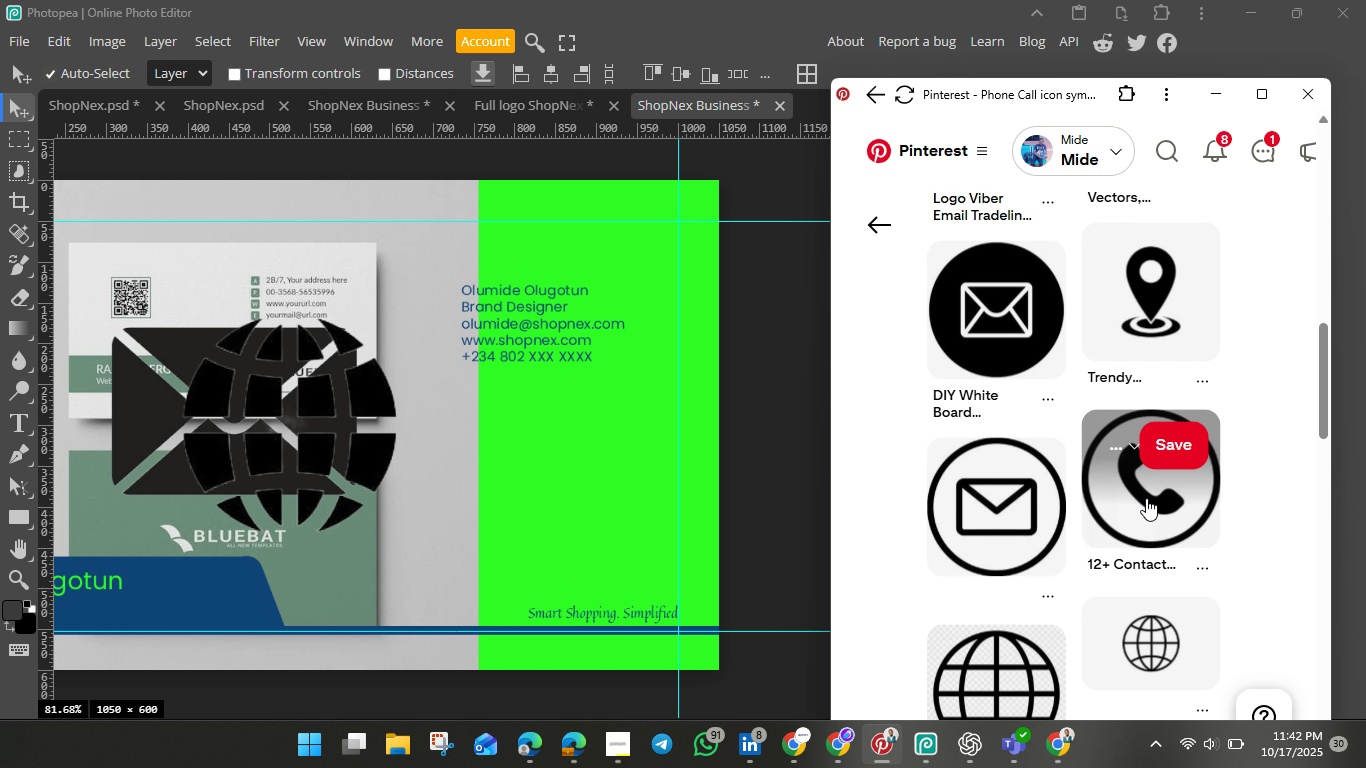 
left_click([1146, 498])
 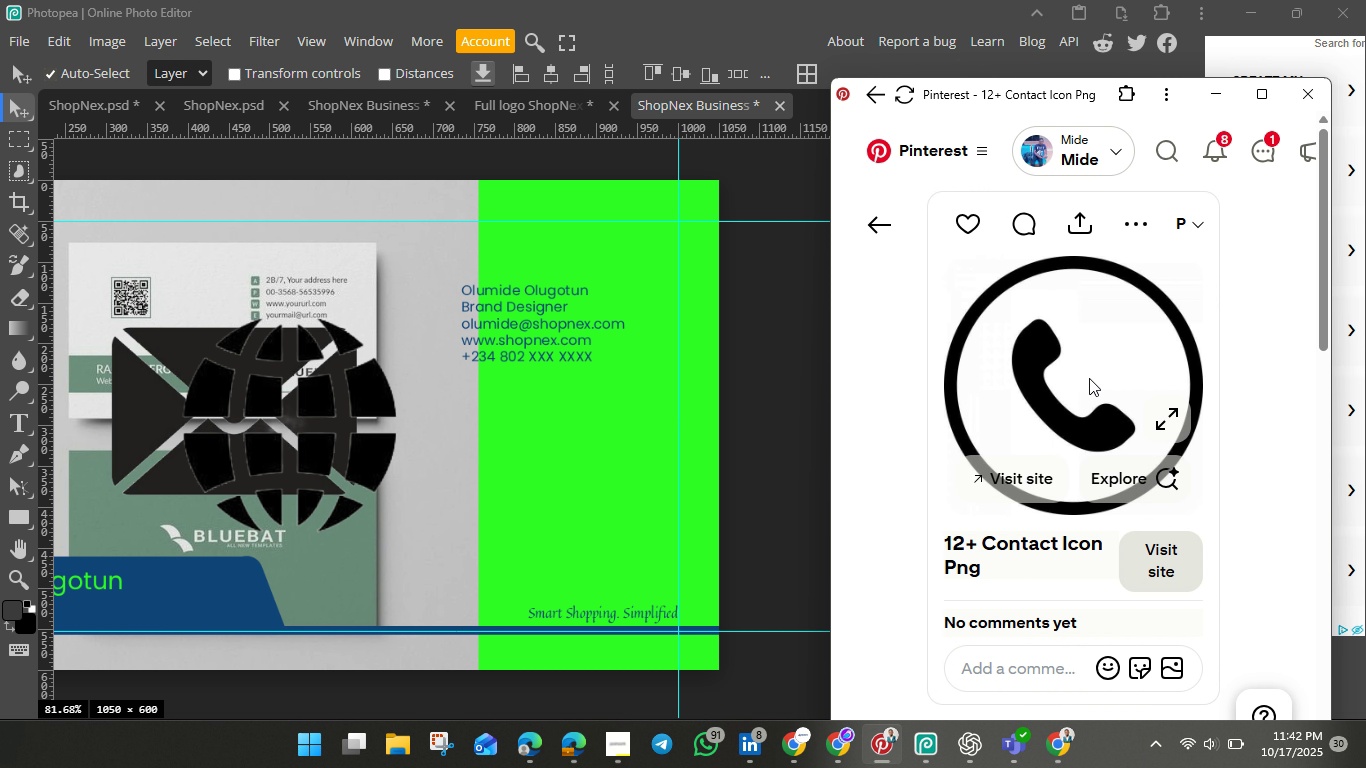 
left_click_drag(start_coordinate=[1089, 378], to_coordinate=[535, 389])
 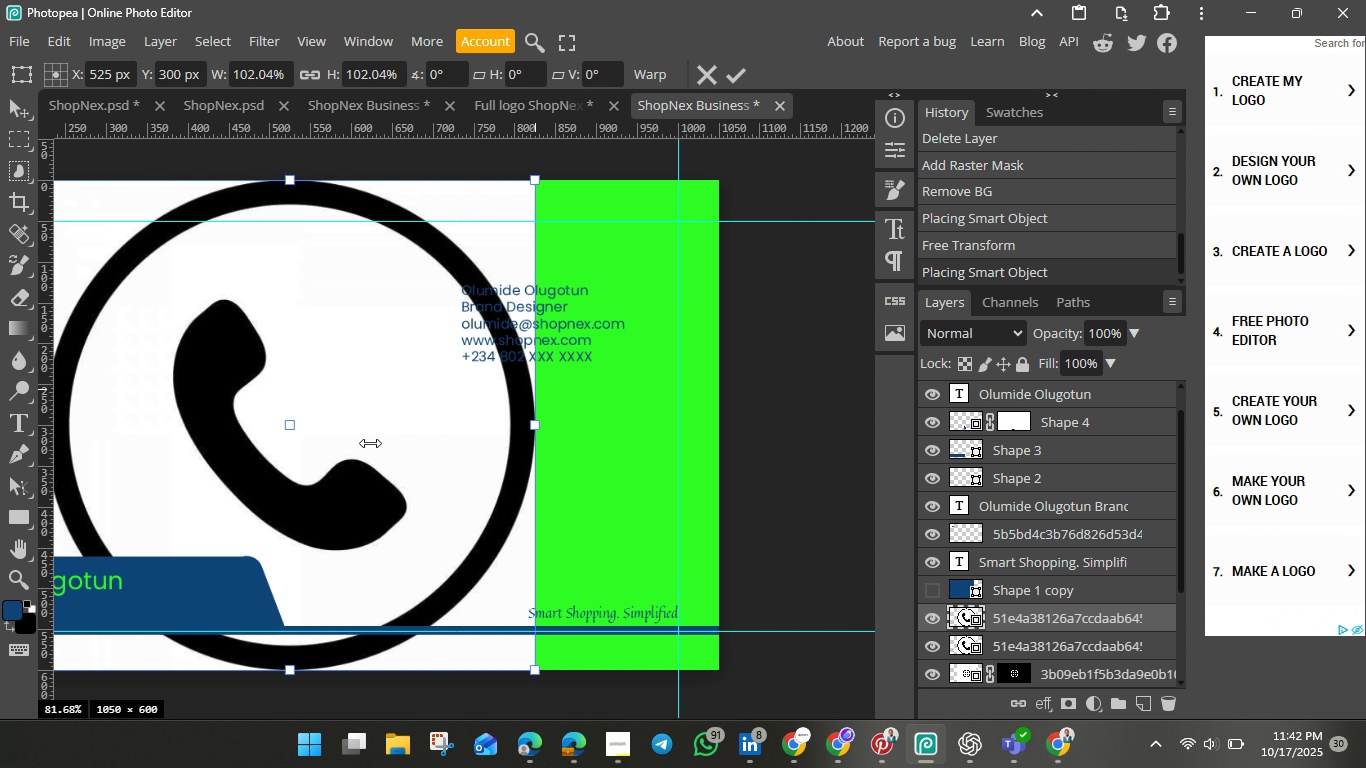 
left_click_drag(start_coordinate=[369, 444], to_coordinate=[482, 444])
 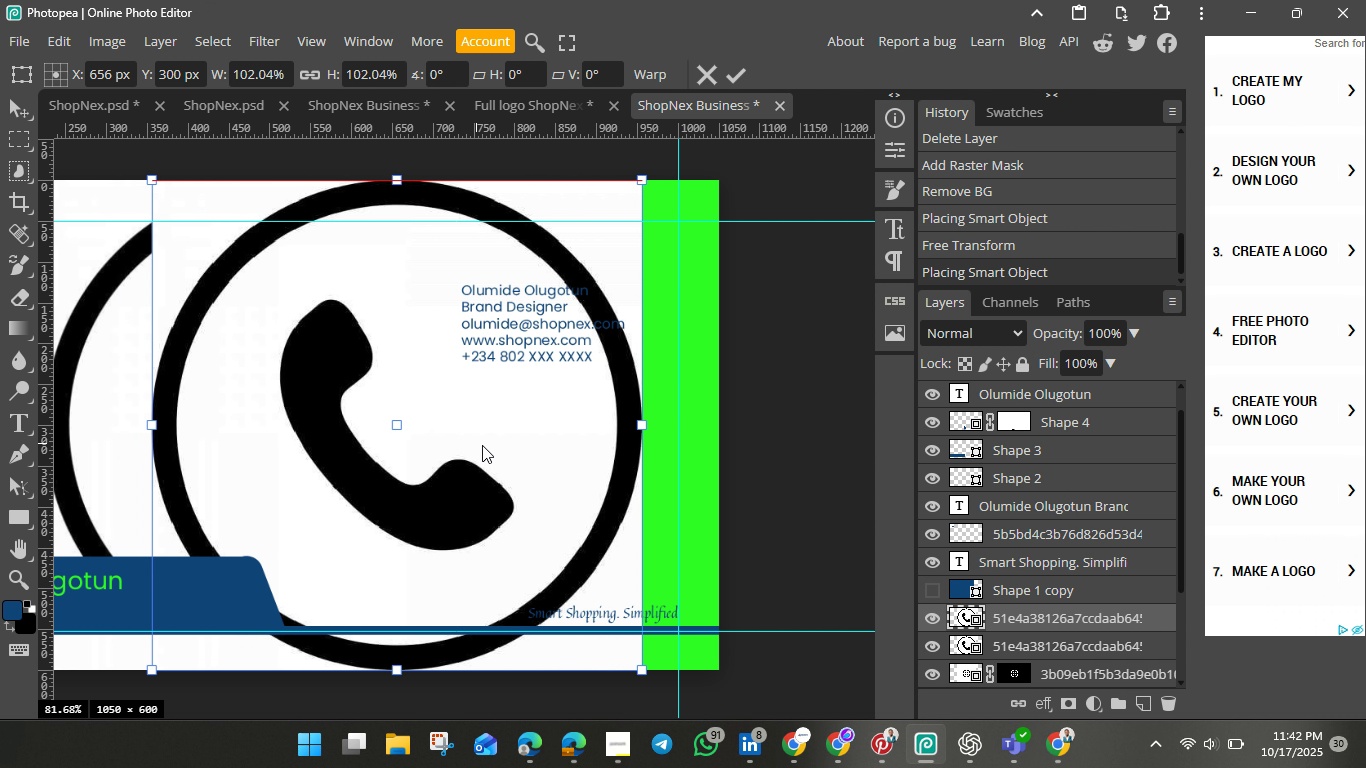 
key(Backspace)
 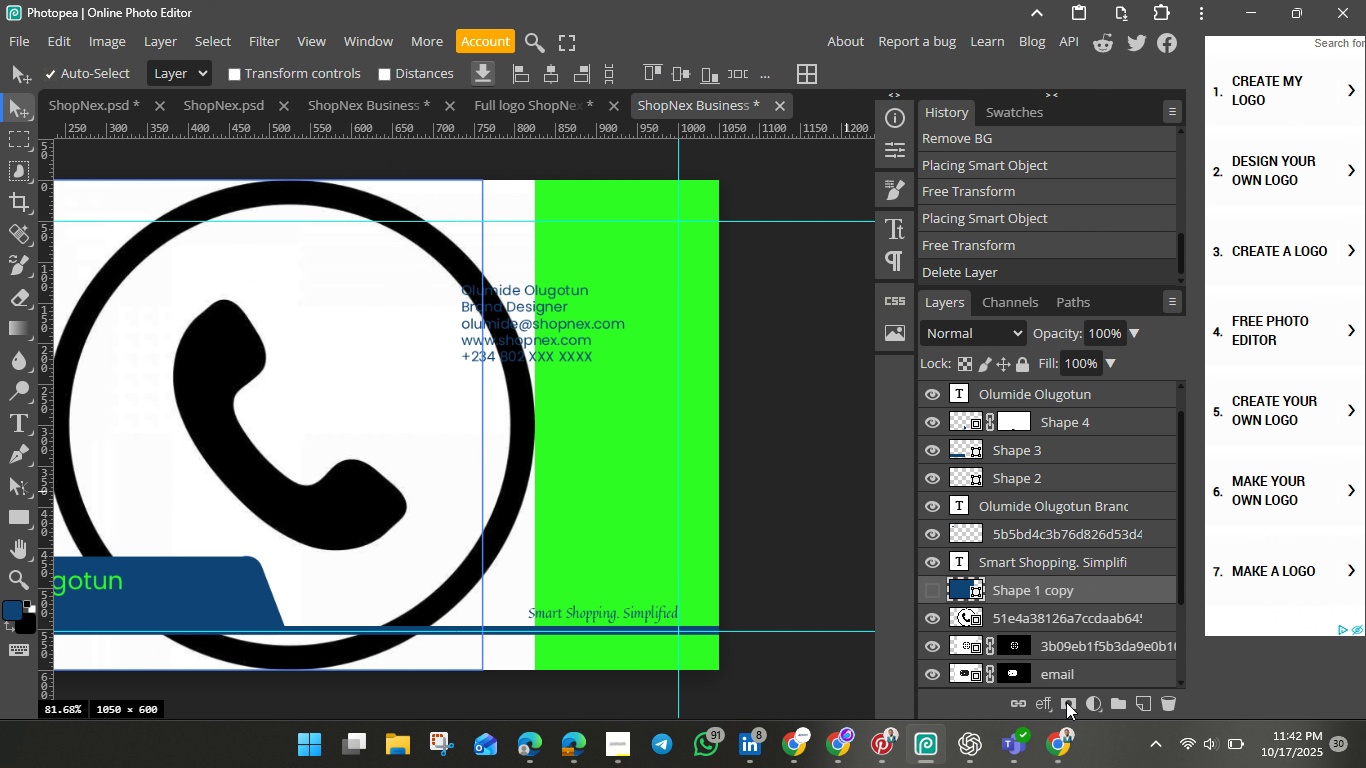 
left_click([1065, 703])
 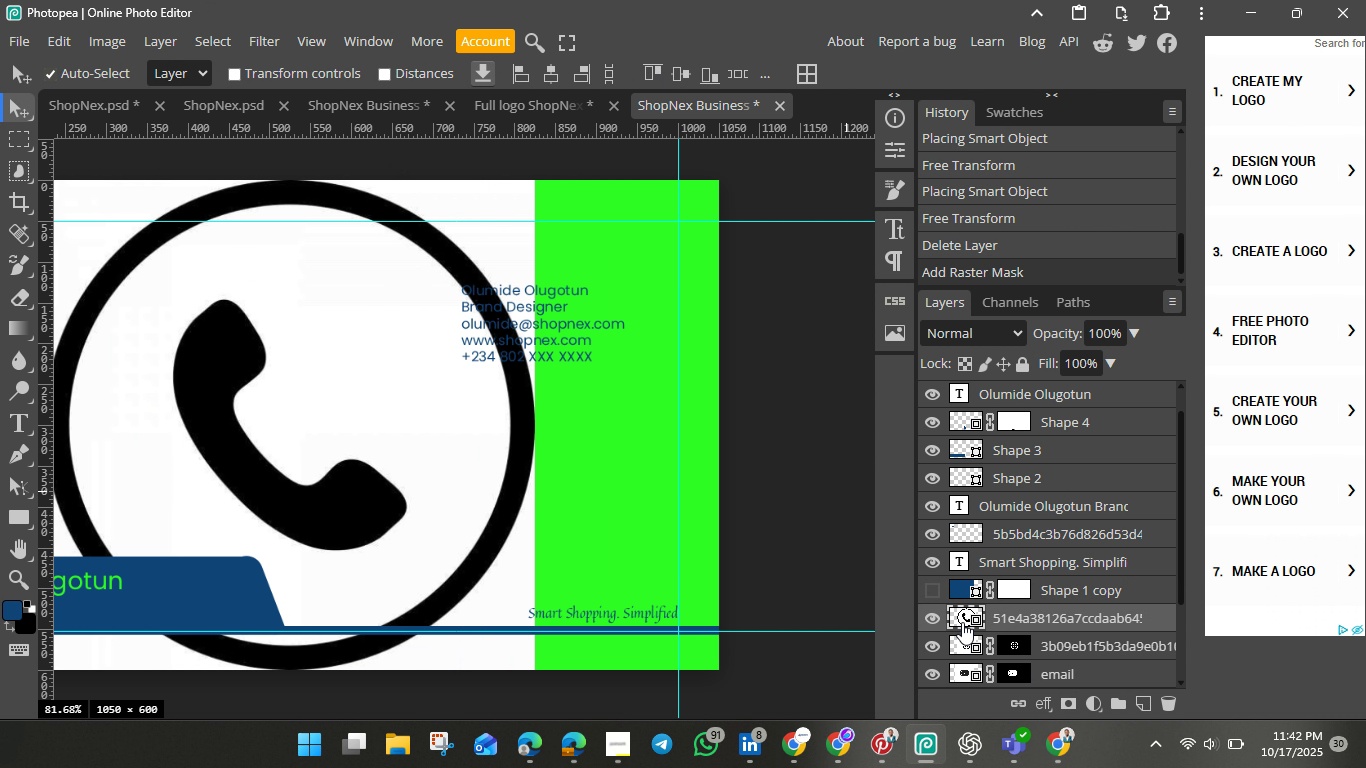 
left_click([962, 622])
 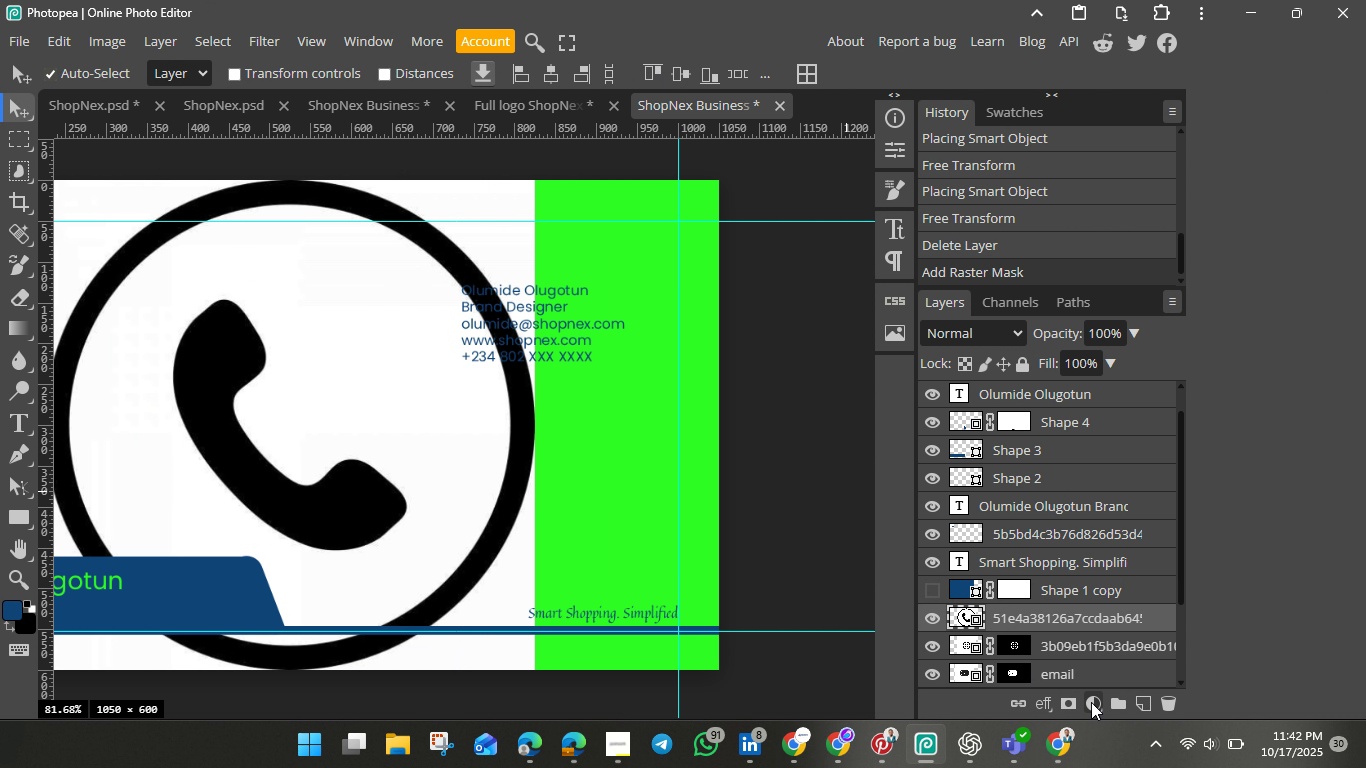 
left_click([1091, 702])
 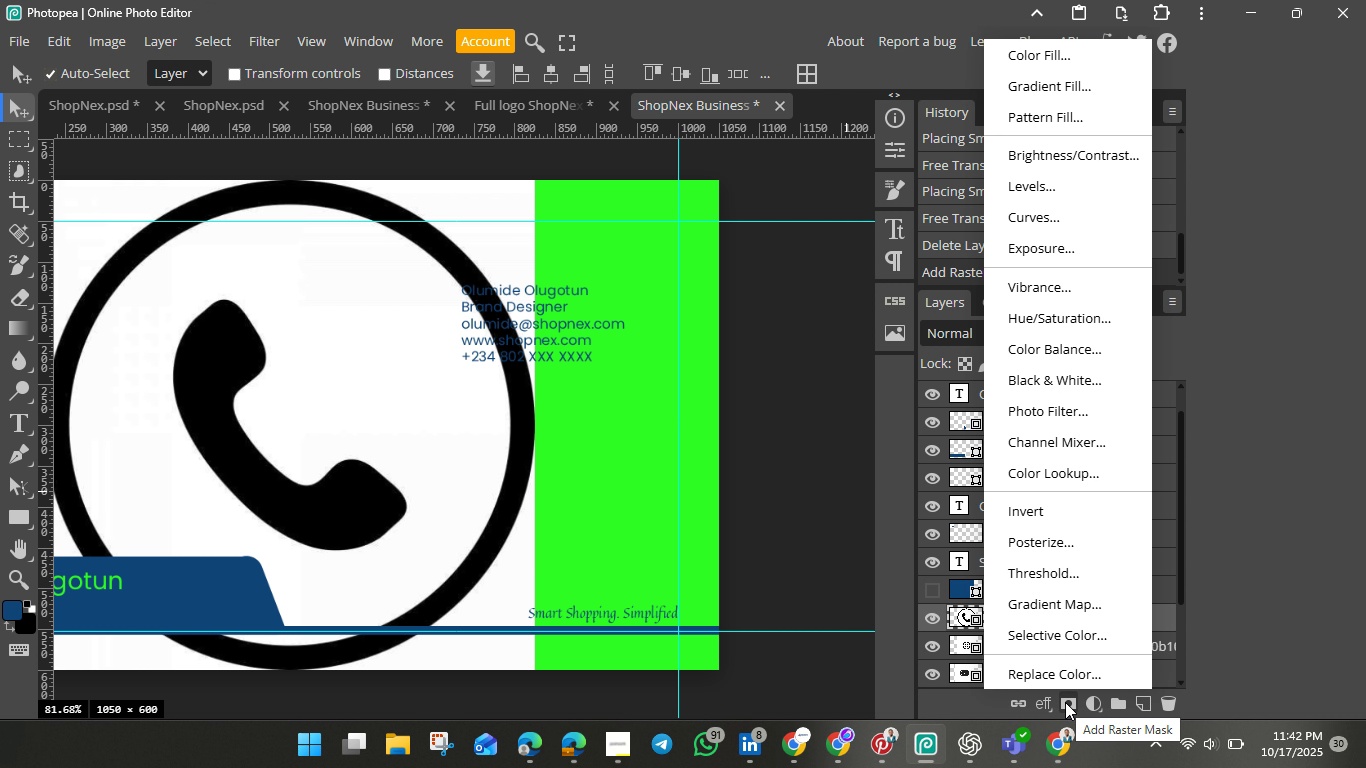 
left_click([1065, 702])
 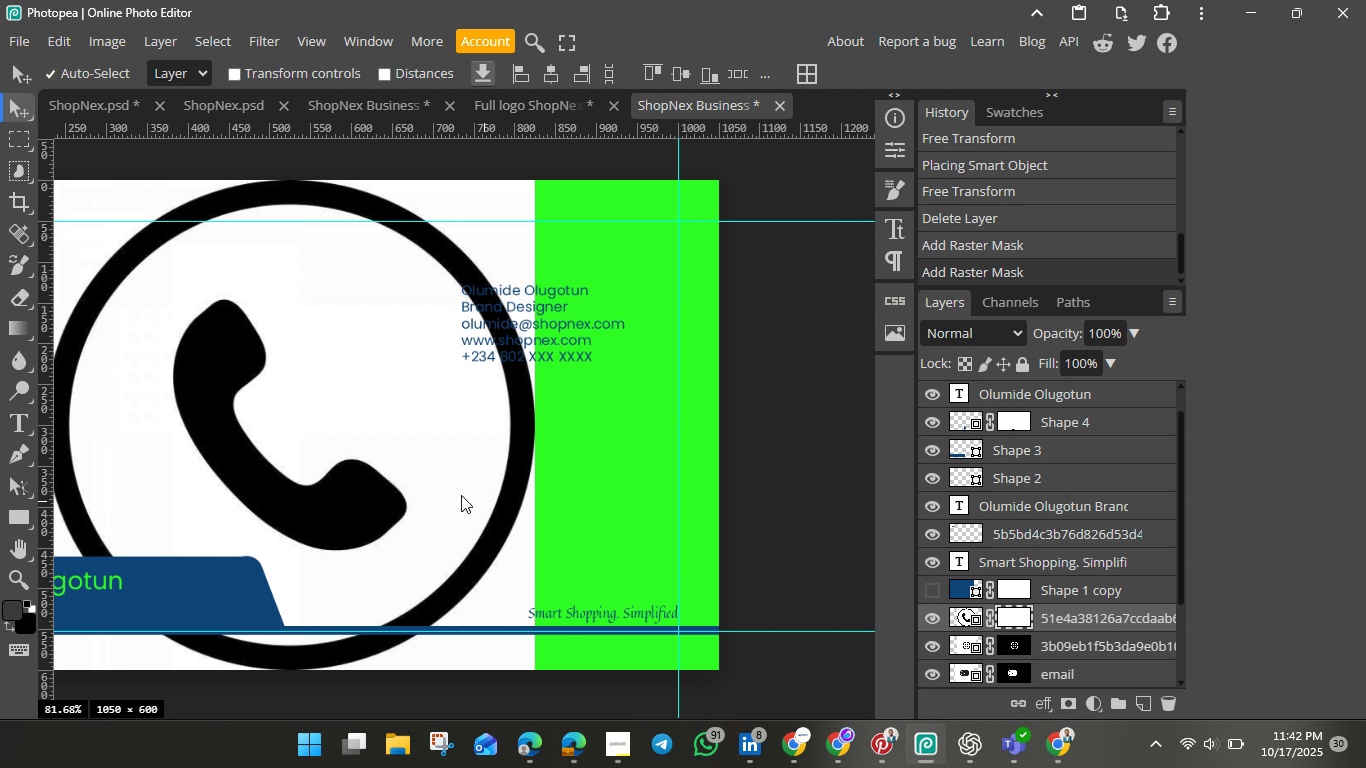 
right_click([433, 472])
 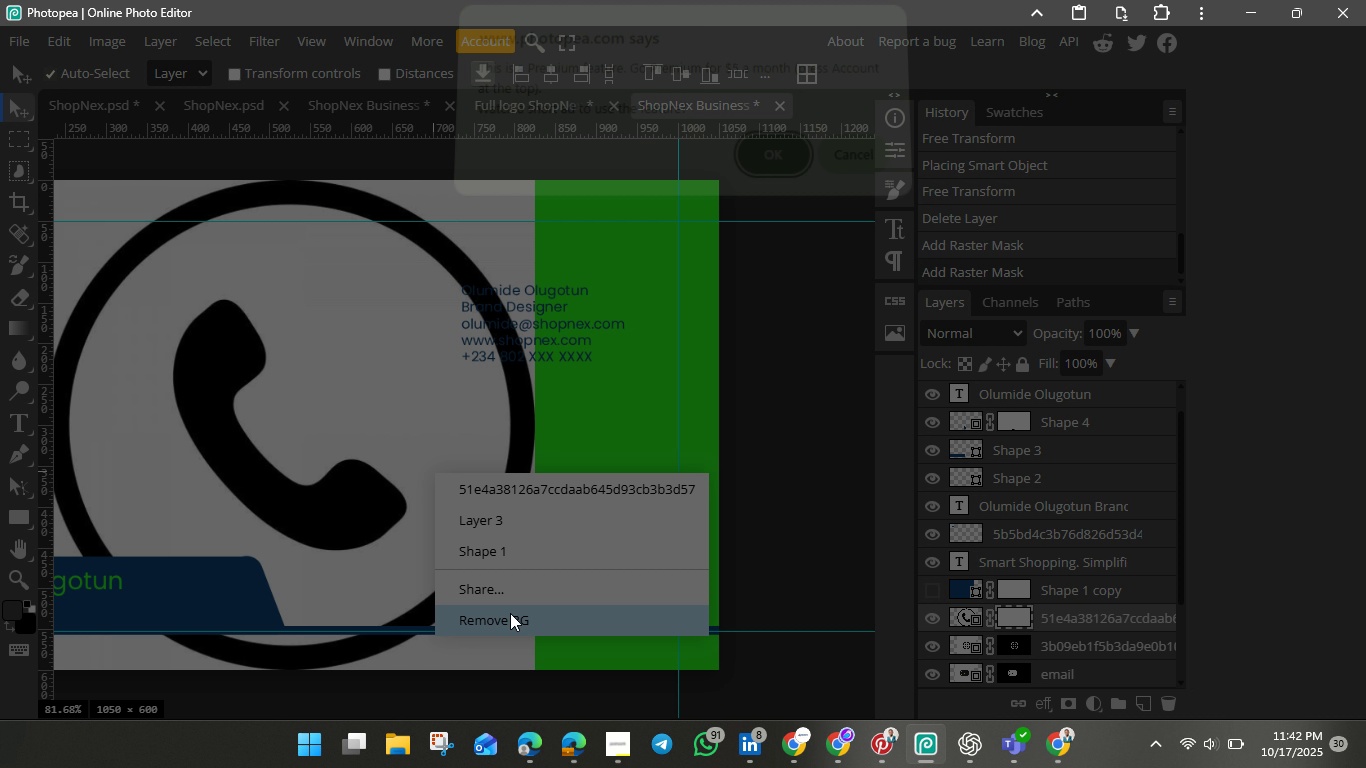 
left_click([510, 613])
 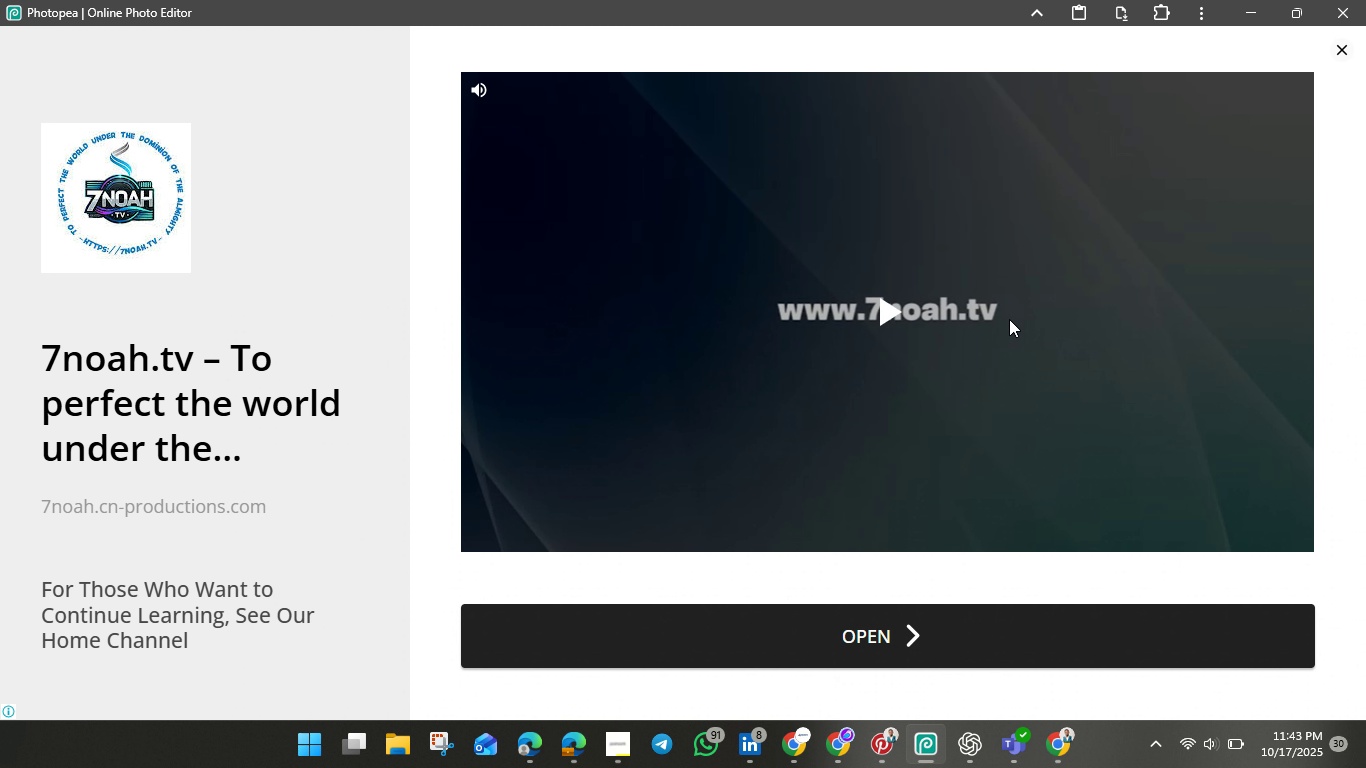 
wait(46.38)
 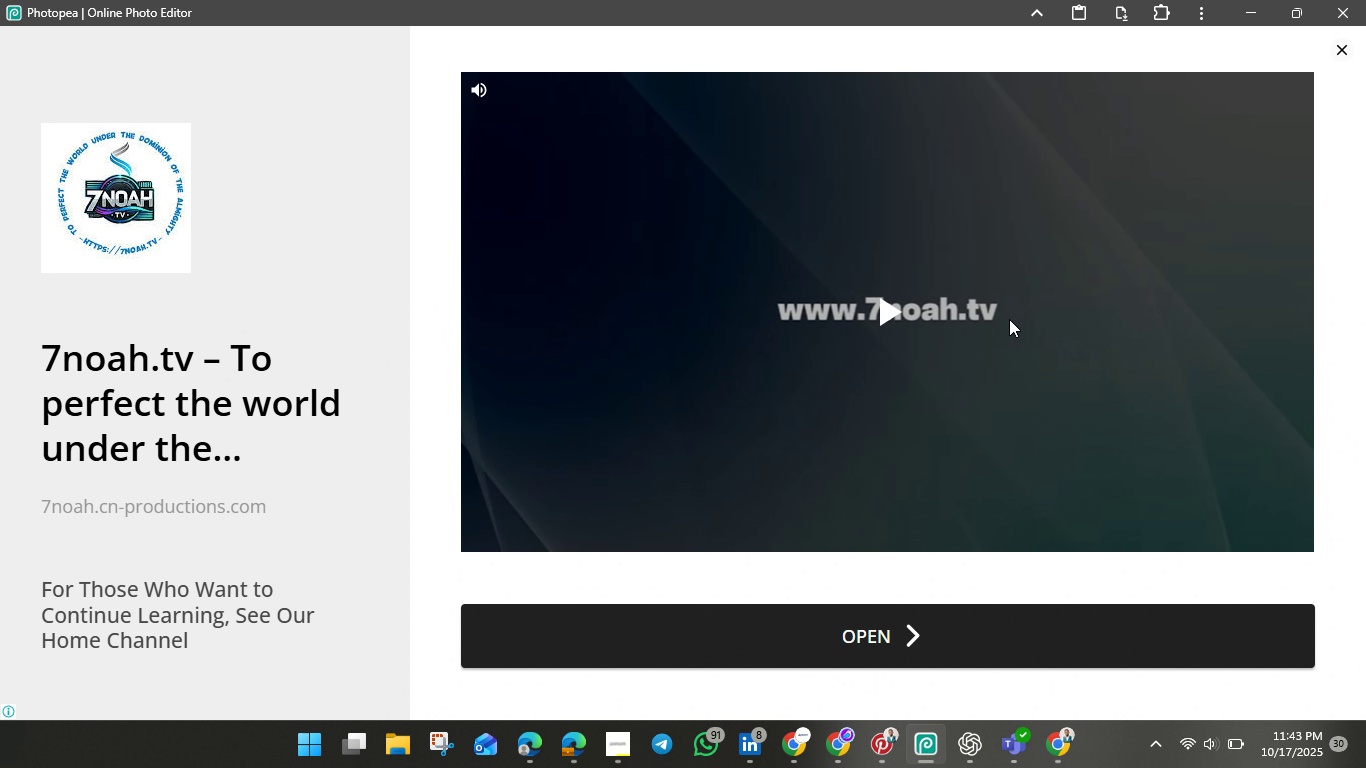 
left_click([1336, 42])
 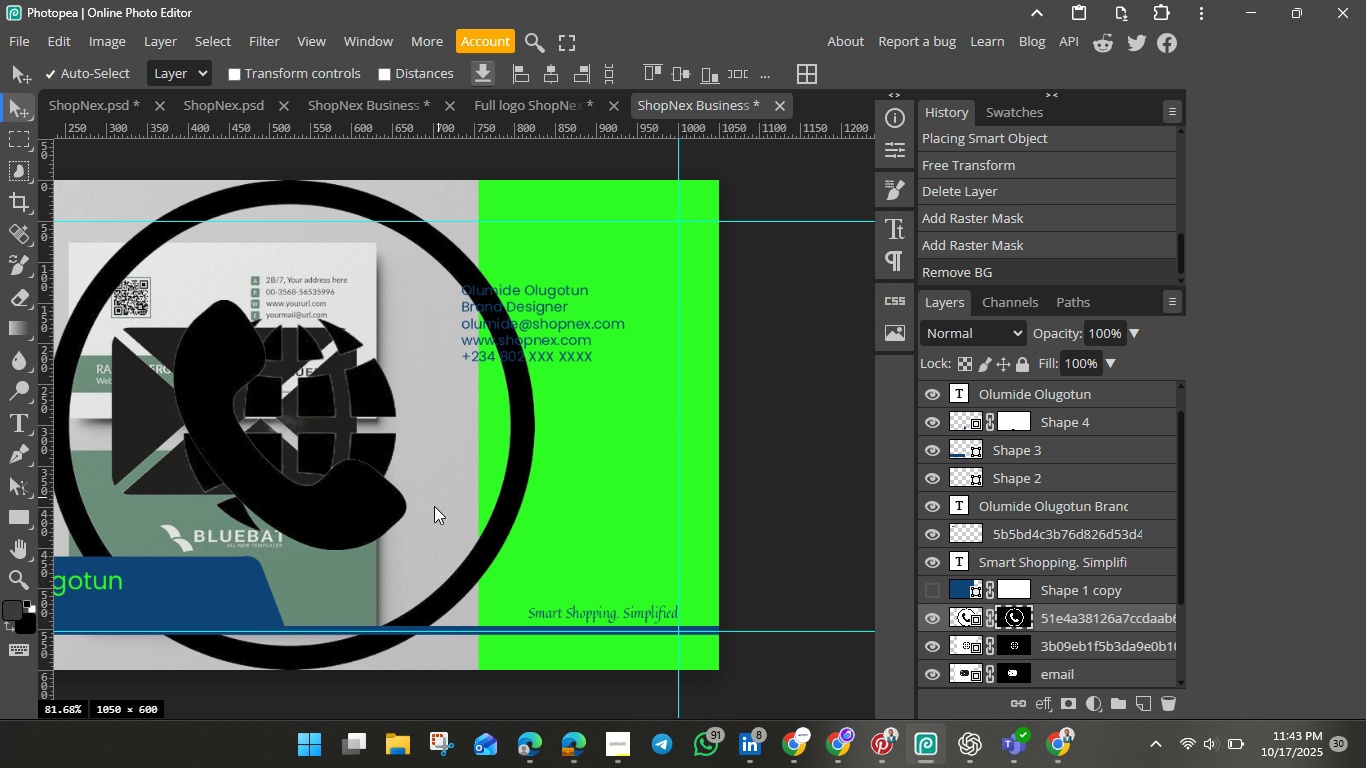 
wait(18.42)
 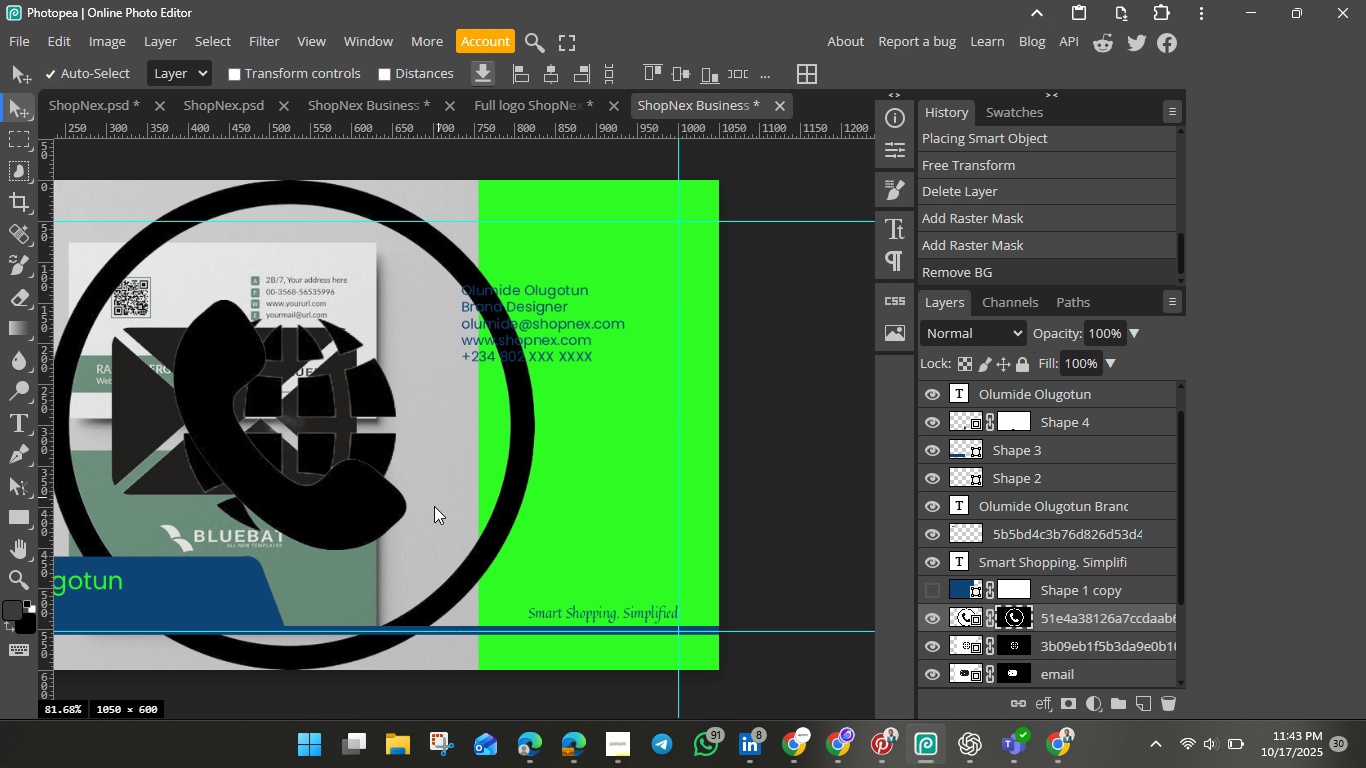 
left_click_drag(start_coordinate=[374, 526], to_coordinate=[482, 514])
 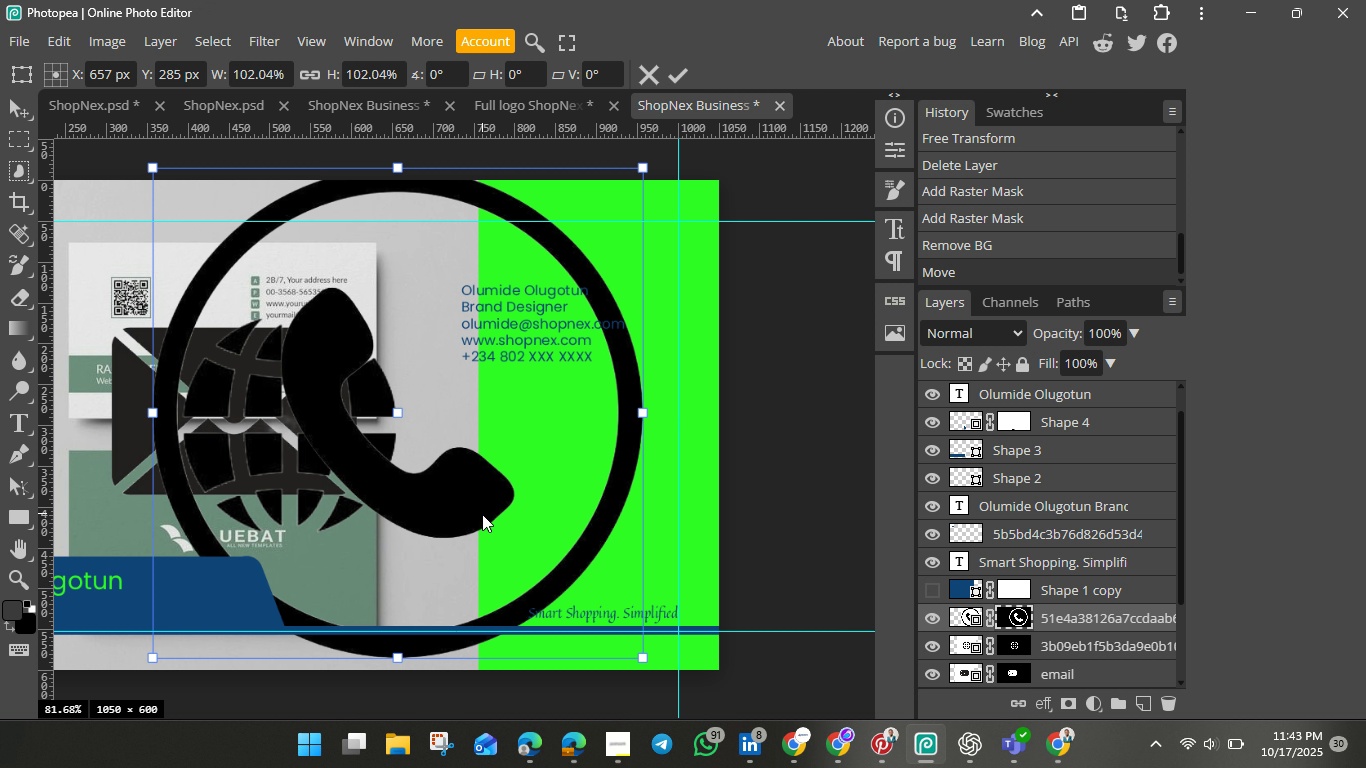 
hold_key(key=ControlLeft, duration=0.88)
 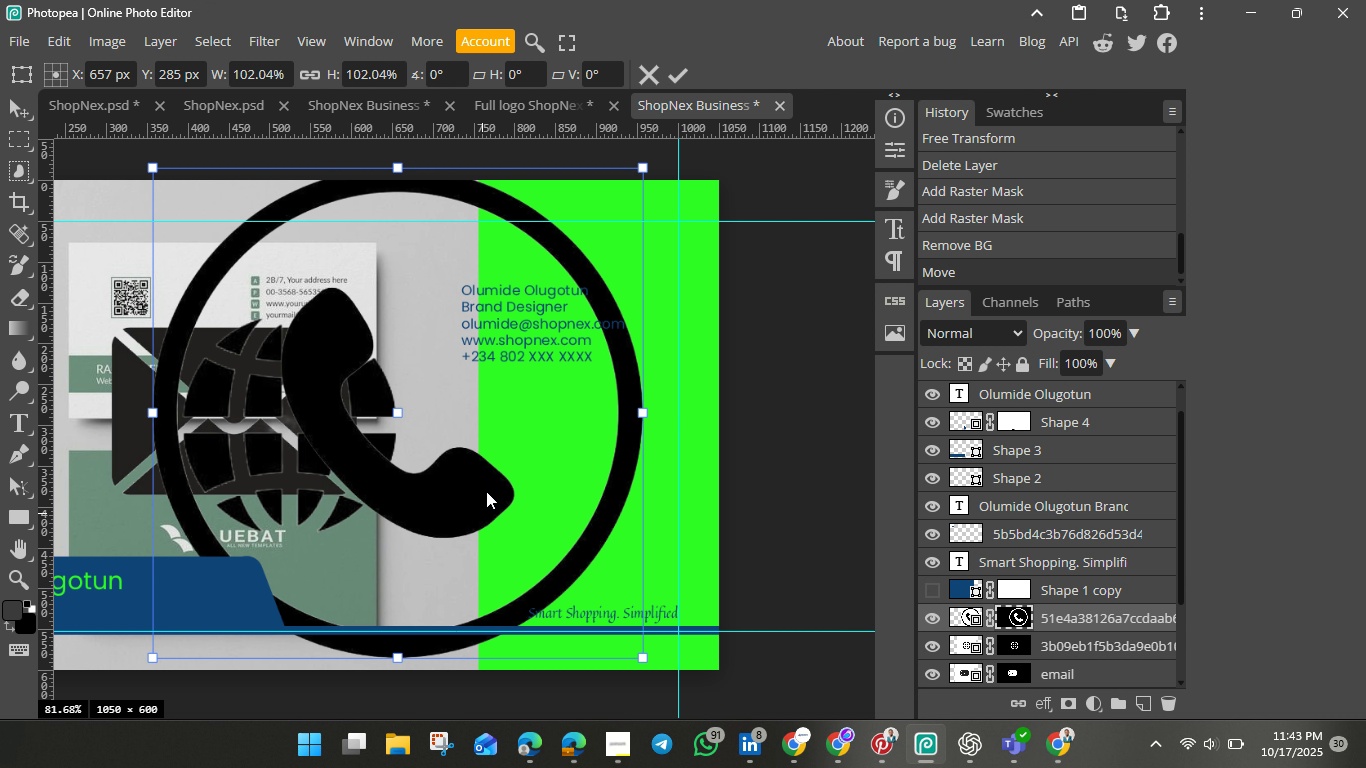 
hold_key(key=T, duration=0.3)
 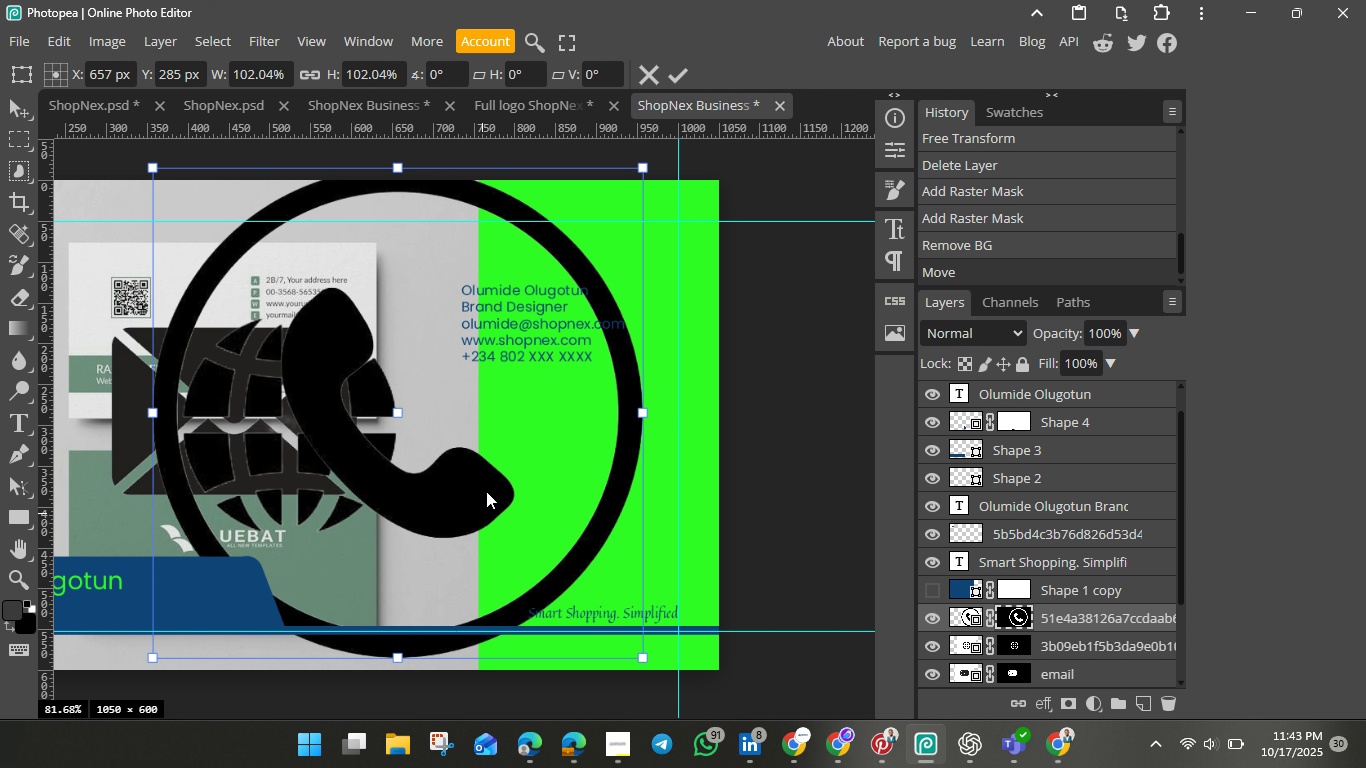 
hold_key(key=ShiftLeft, duration=1.51)
 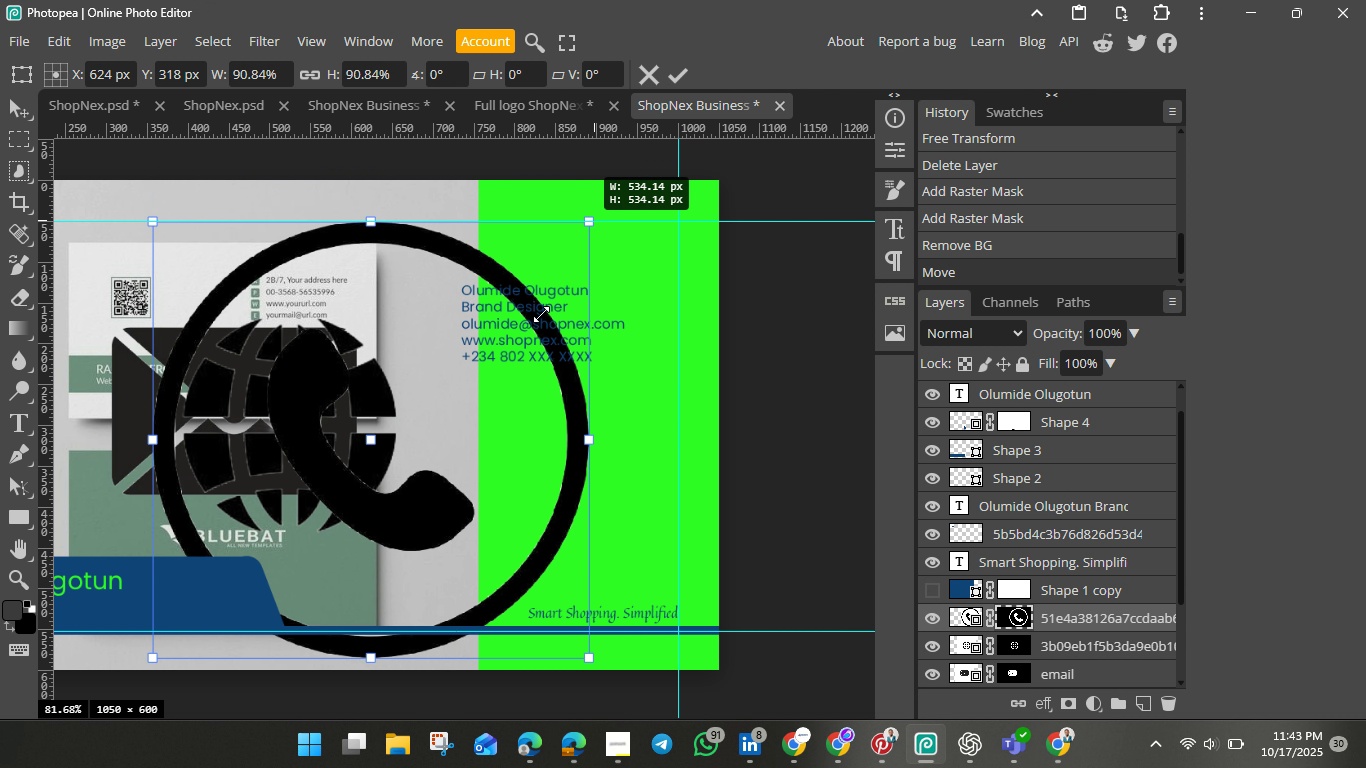 
hold_key(key=ShiftLeft, duration=1.53)
left_click_drag(start_coordinate=[644, 169], to_coordinate=[288, 505])
 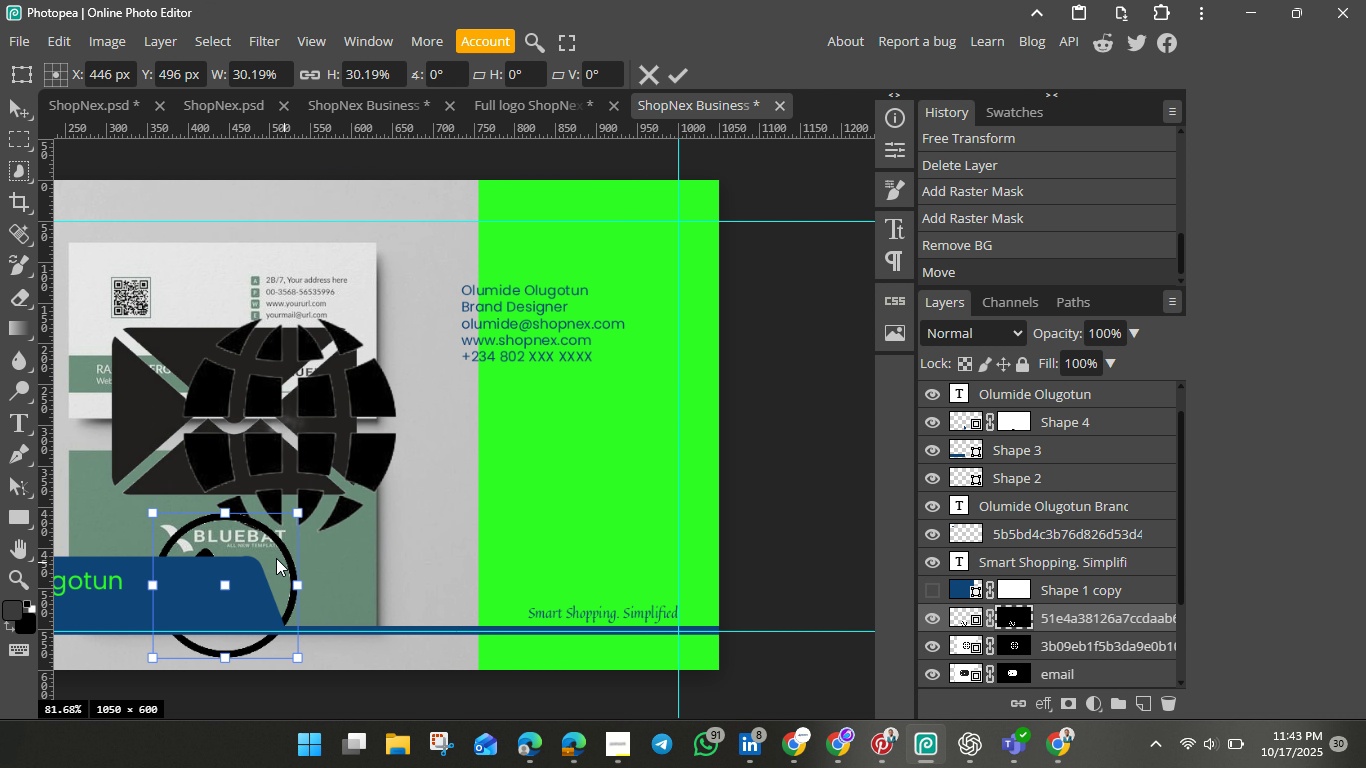 
hold_key(key=ShiftLeft, duration=1.37)
 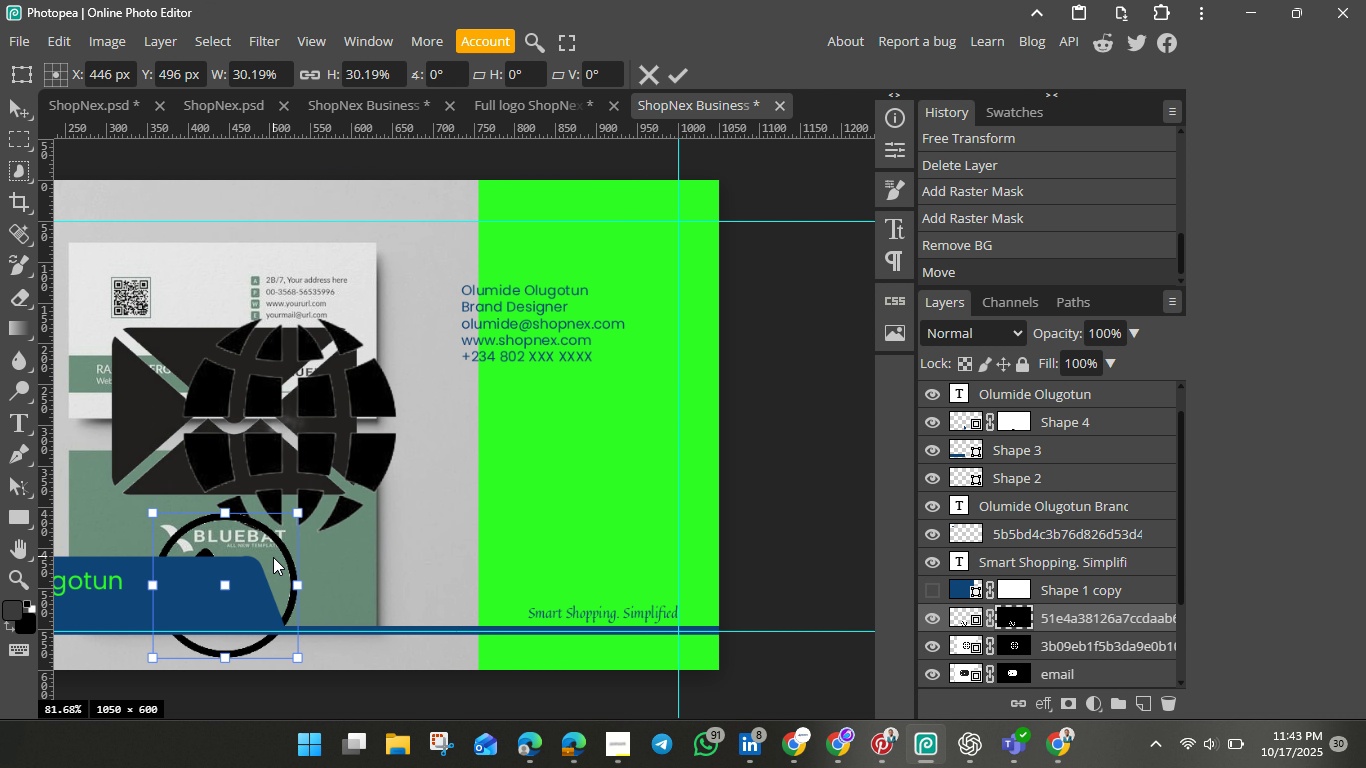 
left_click_drag(start_coordinate=[273, 557], to_coordinate=[622, 442])
 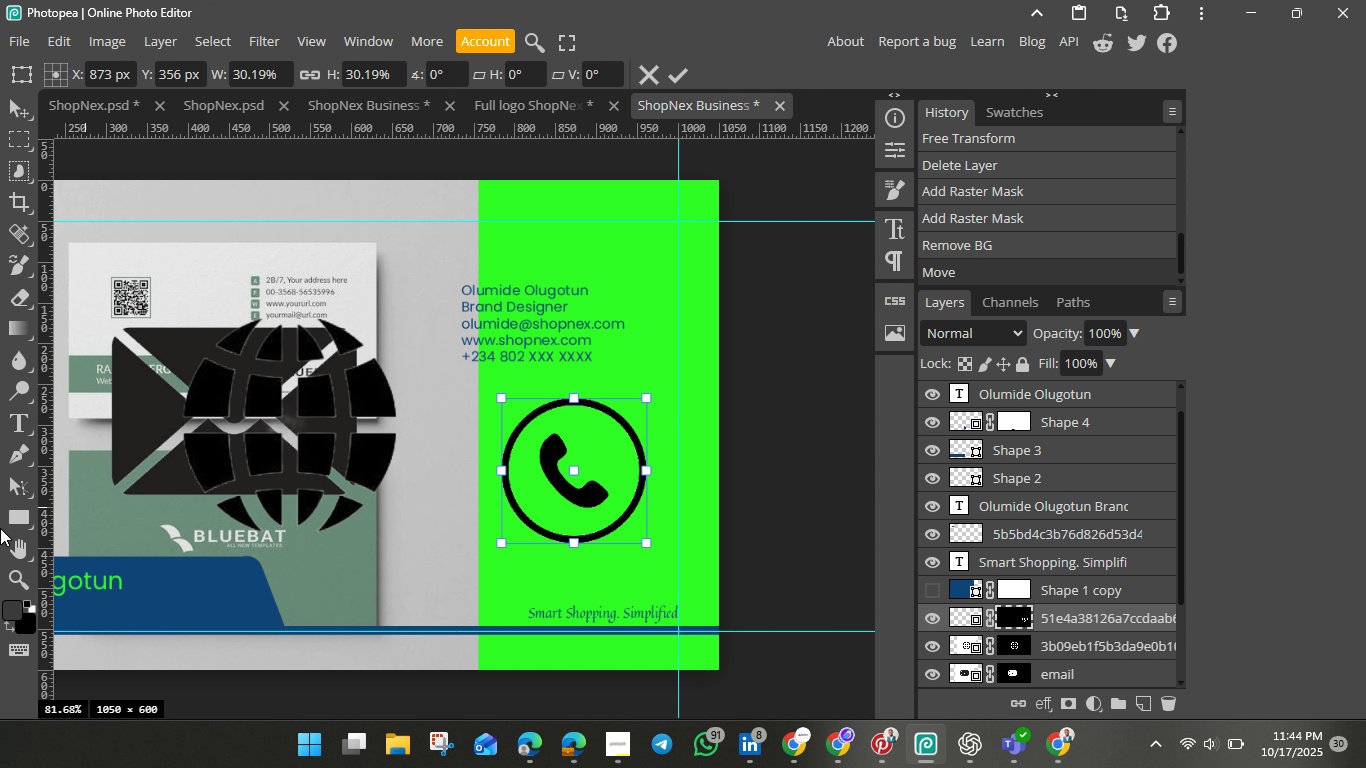 
wait(5.25)
 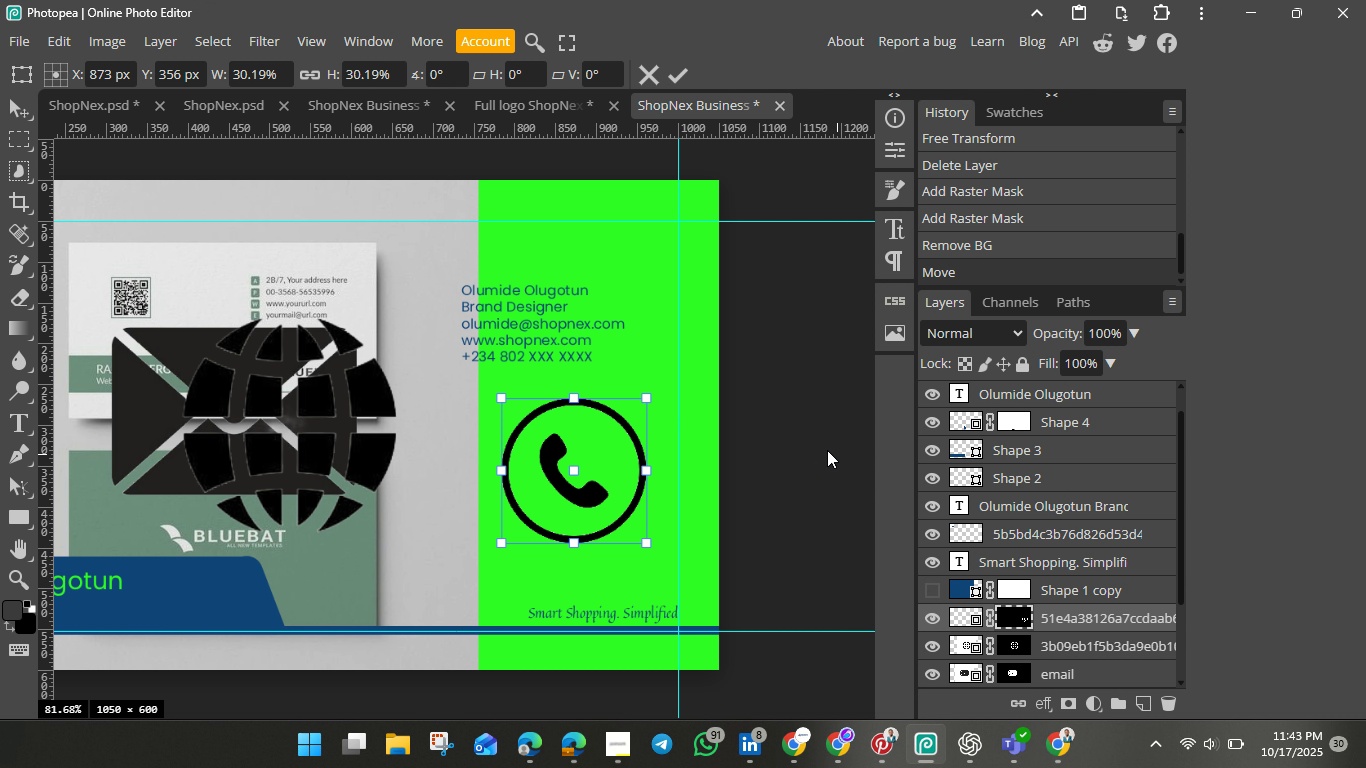 
left_click([17, 580])
 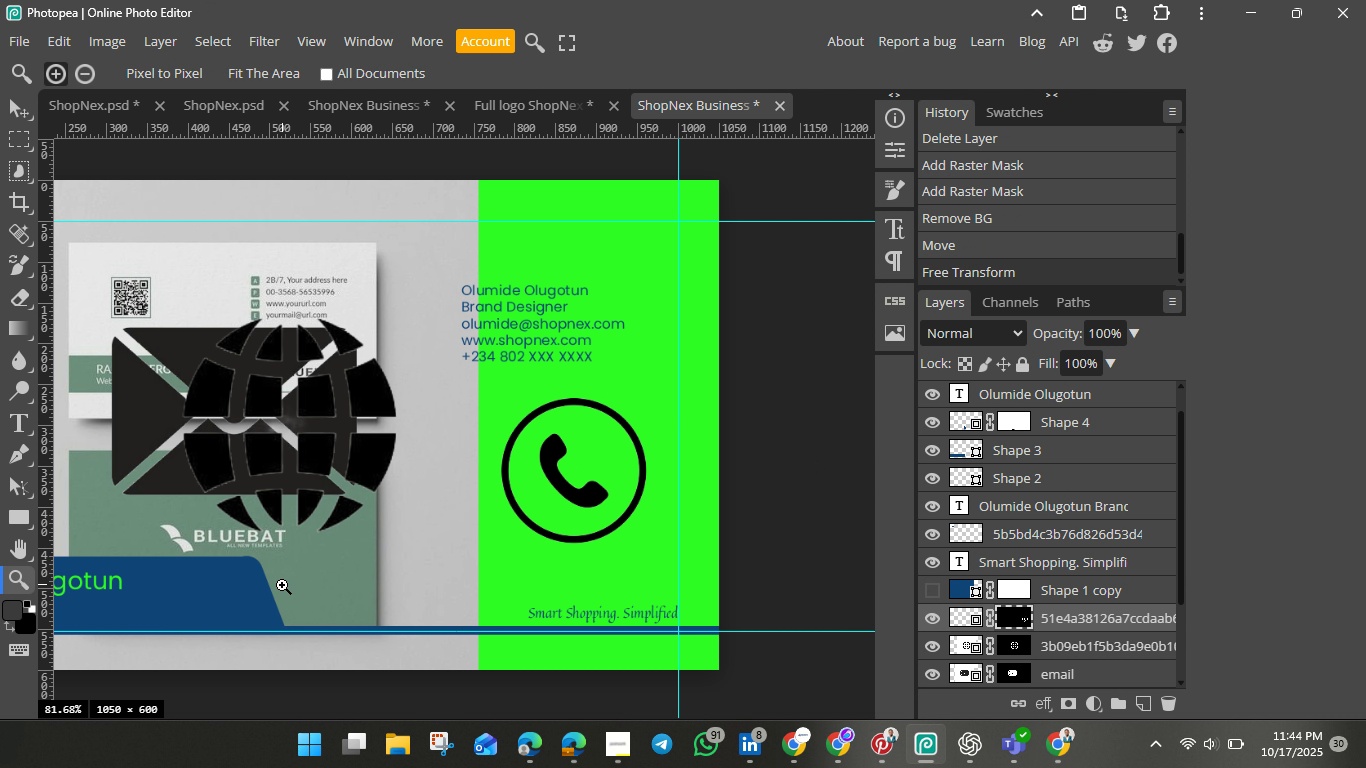 
left_click_drag(start_coordinate=[282, 585], to_coordinate=[323, 599])
 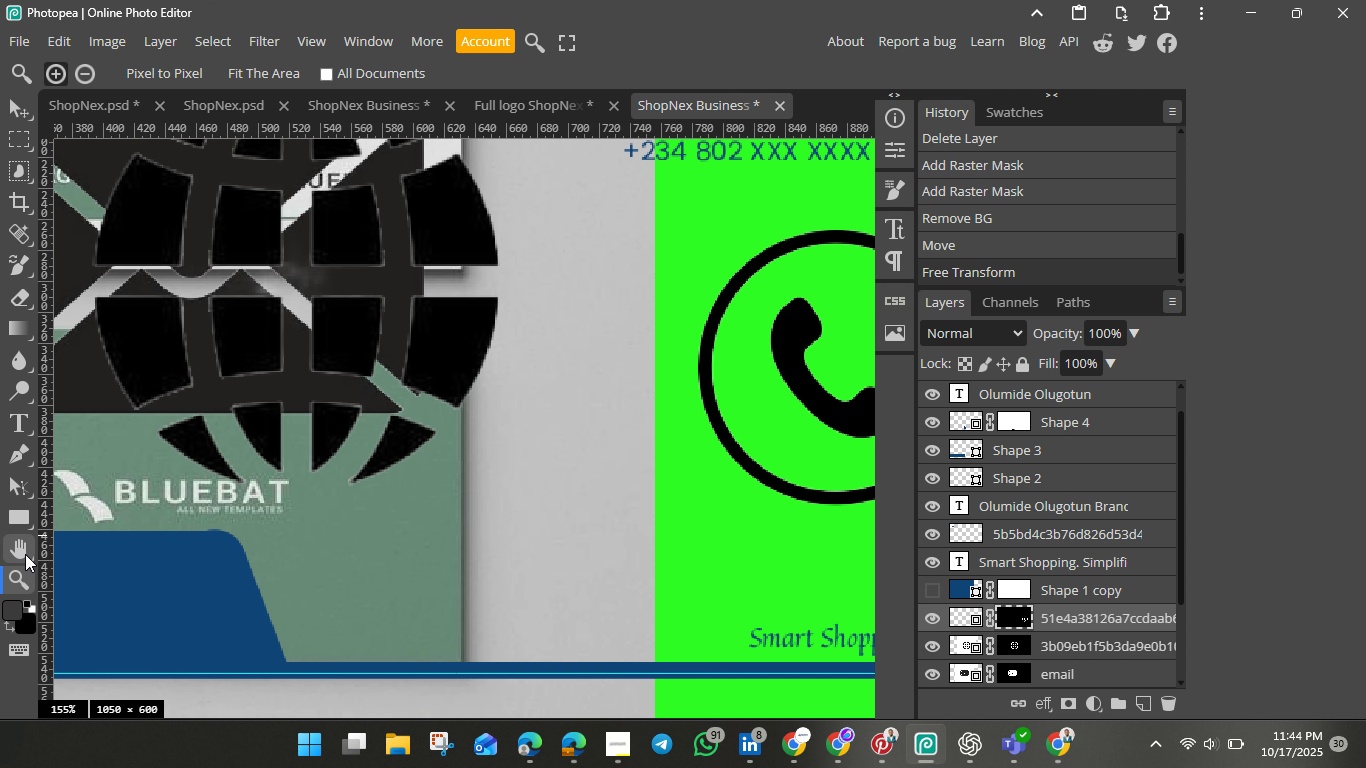 
left_click([24, 554])
 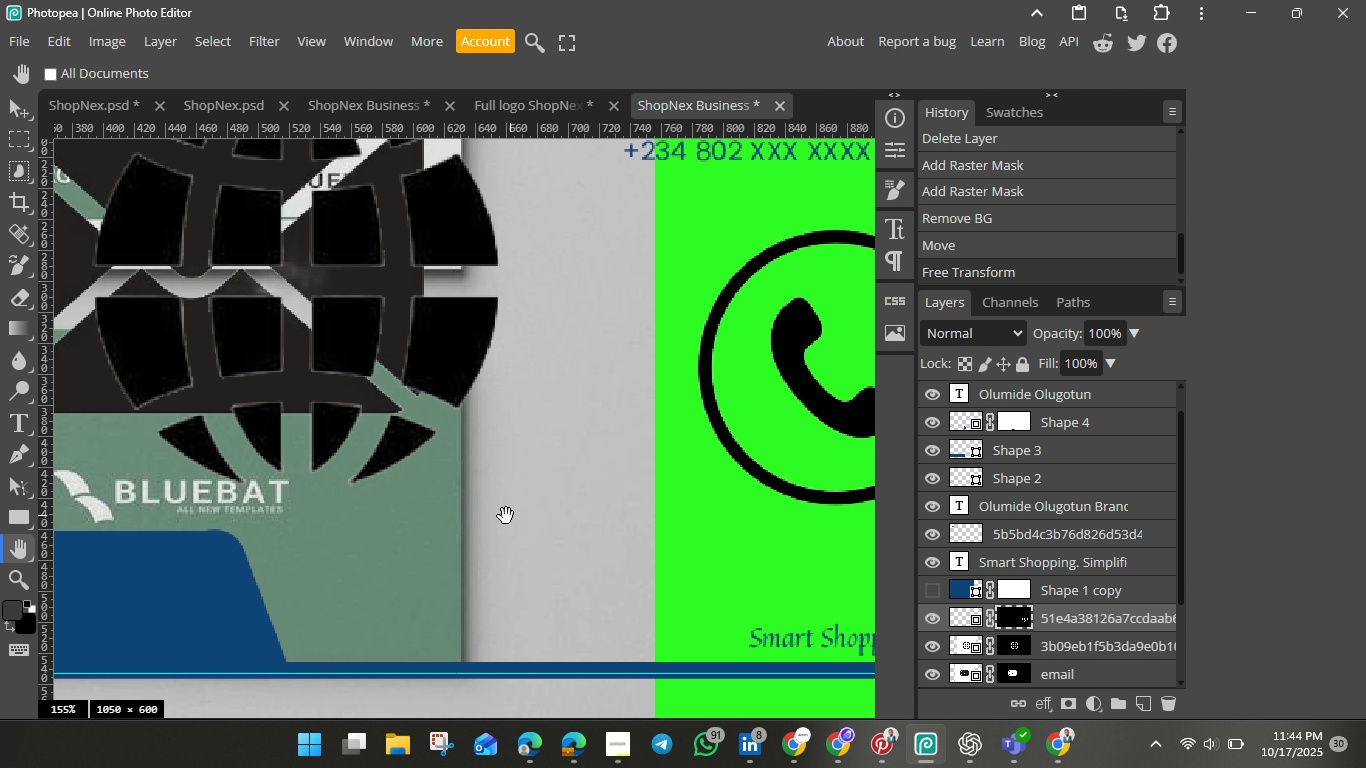 
left_click_drag(start_coordinate=[510, 516], to_coordinate=[345, 585])
 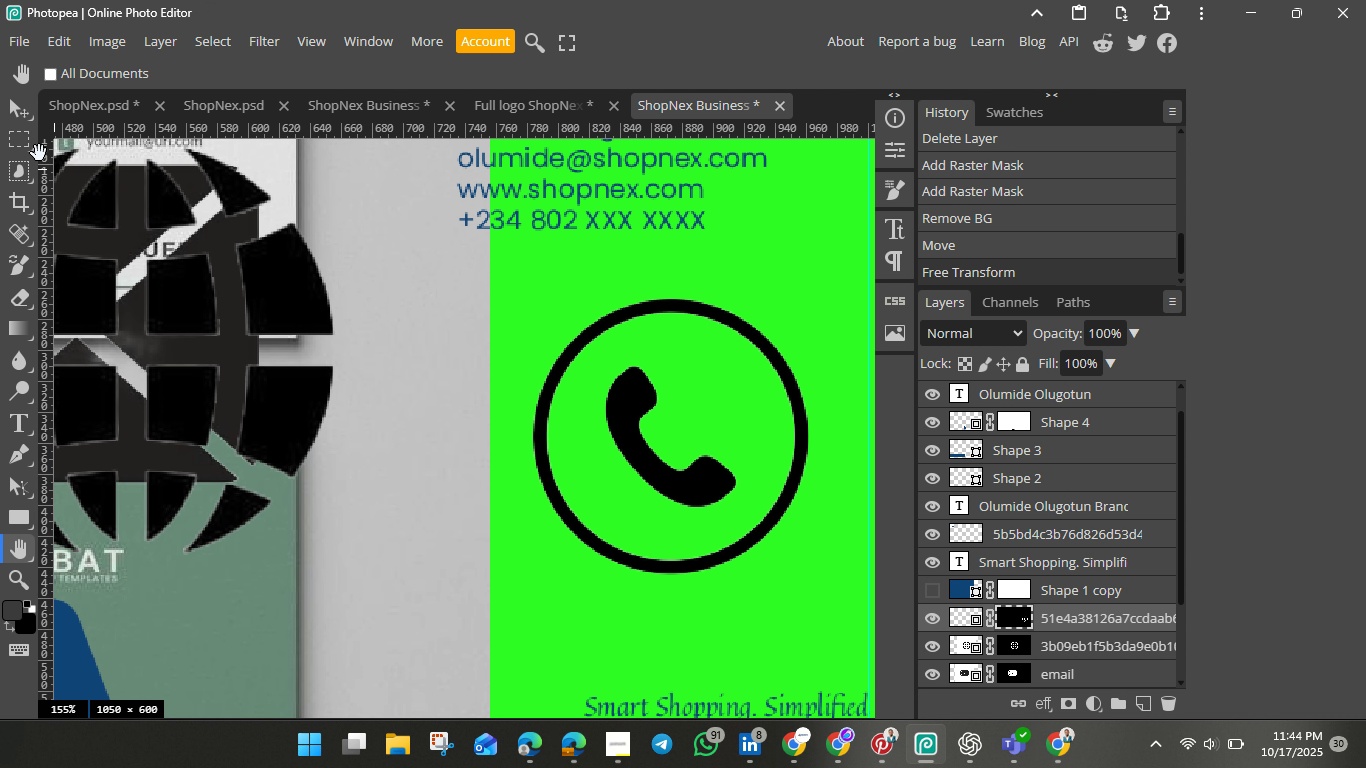 
left_click([13, 119])
 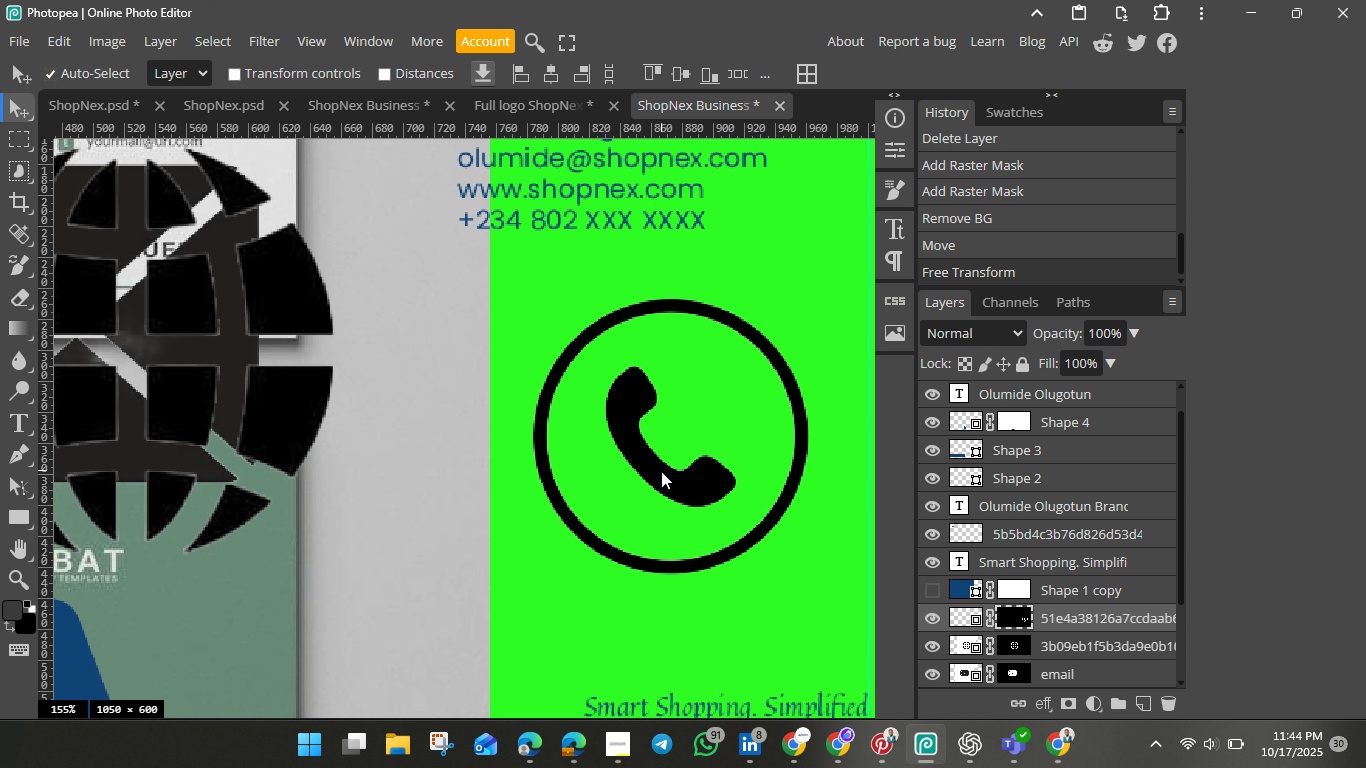 
left_click_drag(start_coordinate=[661, 471], to_coordinate=[517, 475])
 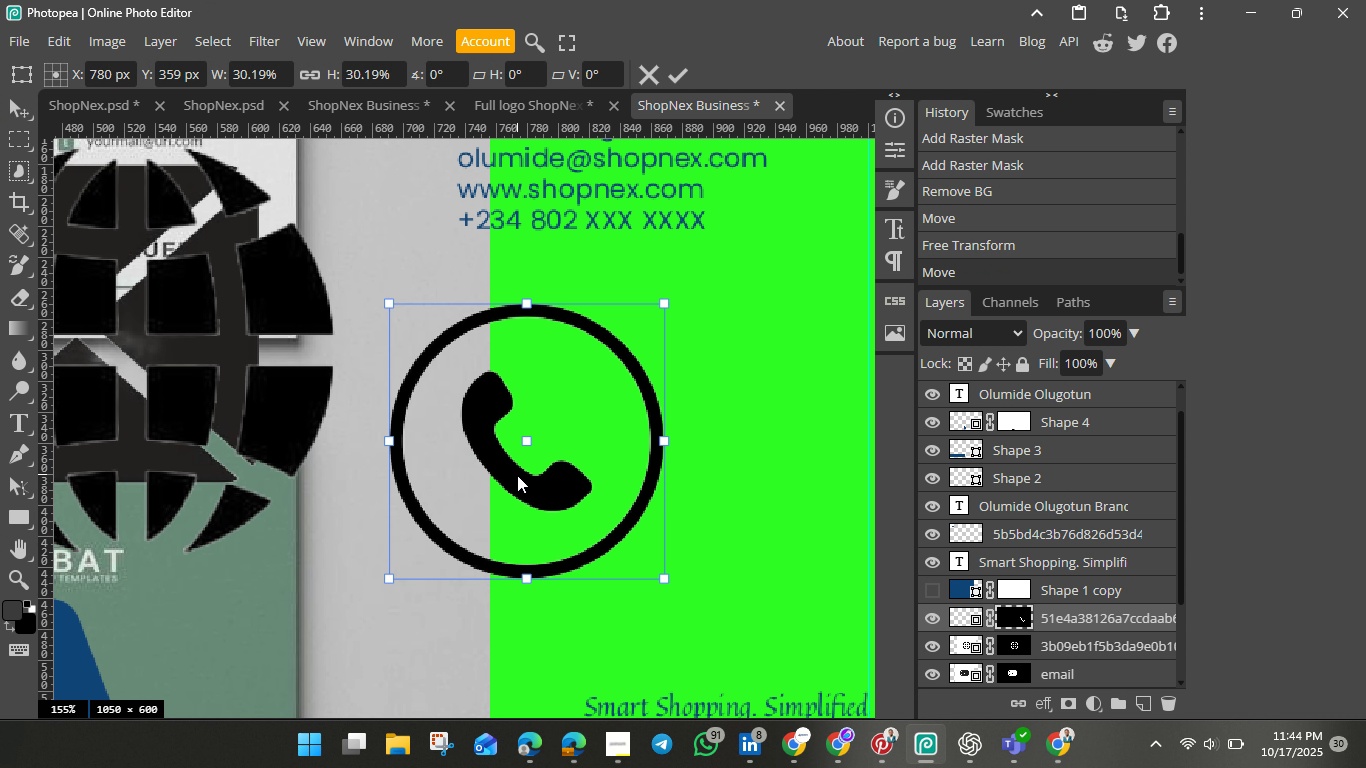 
key(Control+T)
 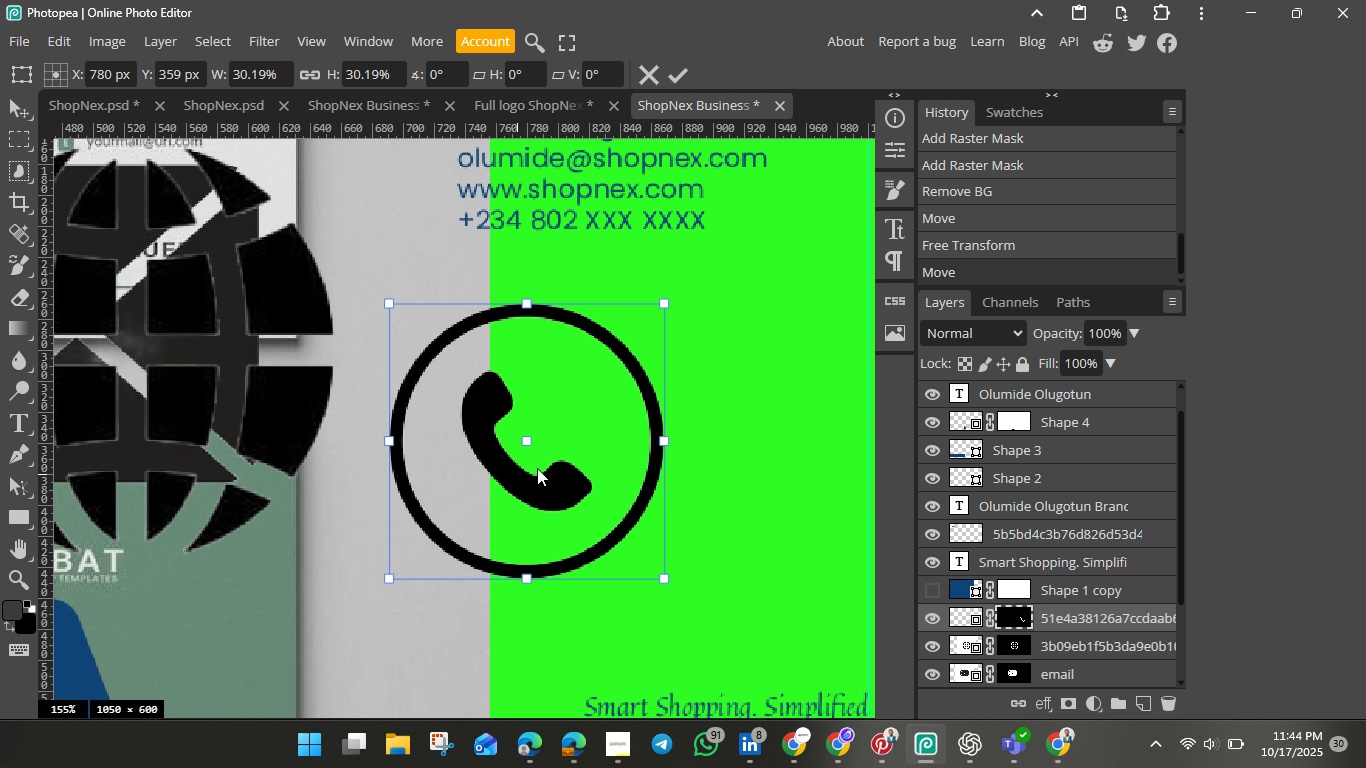 
hold_key(key=ShiftLeft, duration=1.51)
 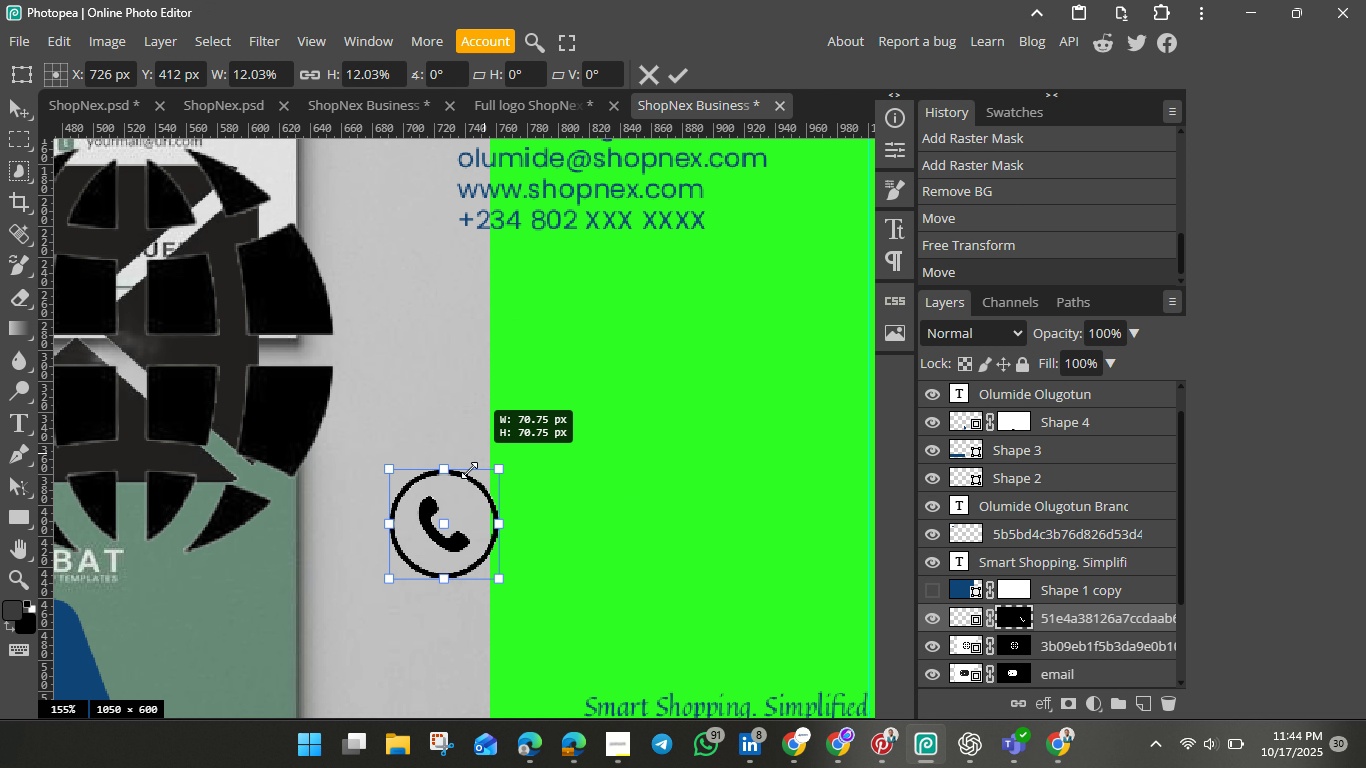 
hold_key(key=ShiftLeft, duration=1.51)
left_click_drag(start_coordinate=[662, 304], to_coordinate=[432, 537])
 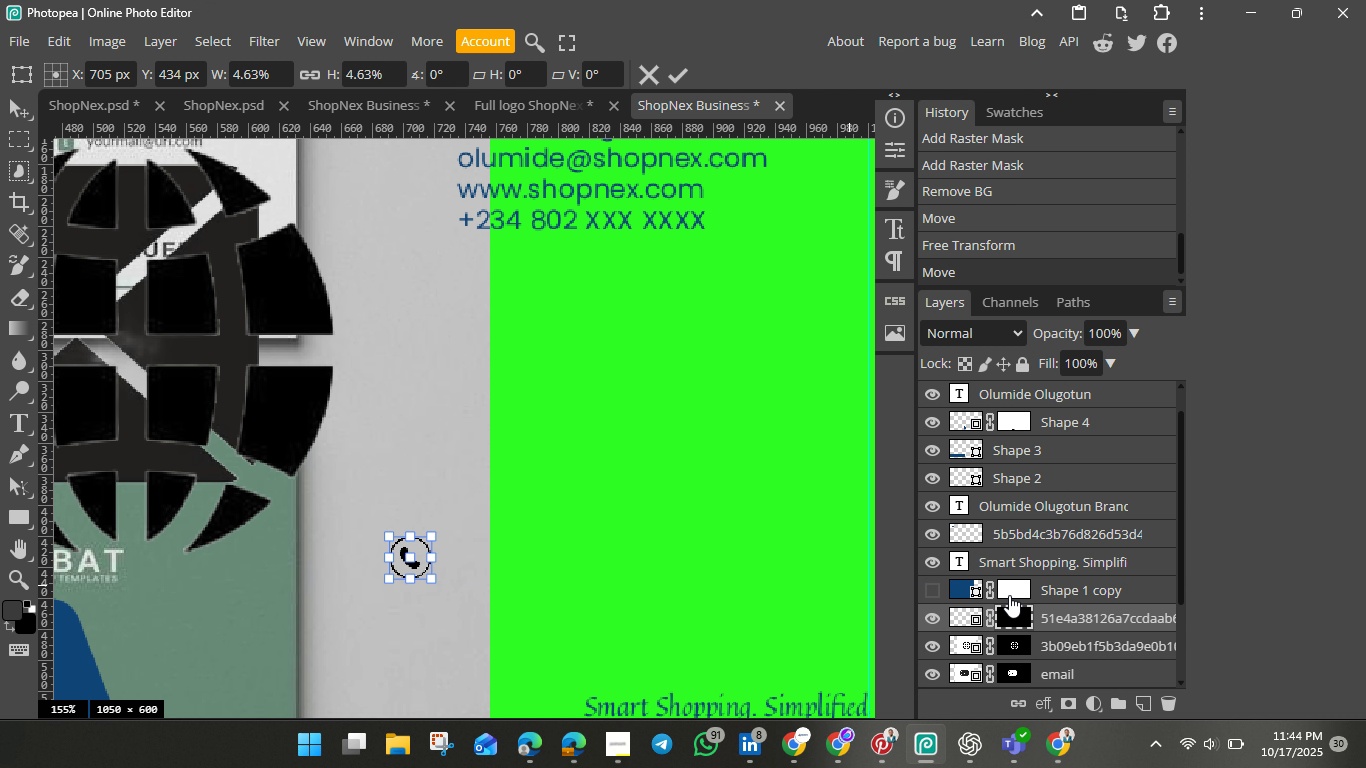 
hold_key(key=ShiftLeft, duration=1.6)
 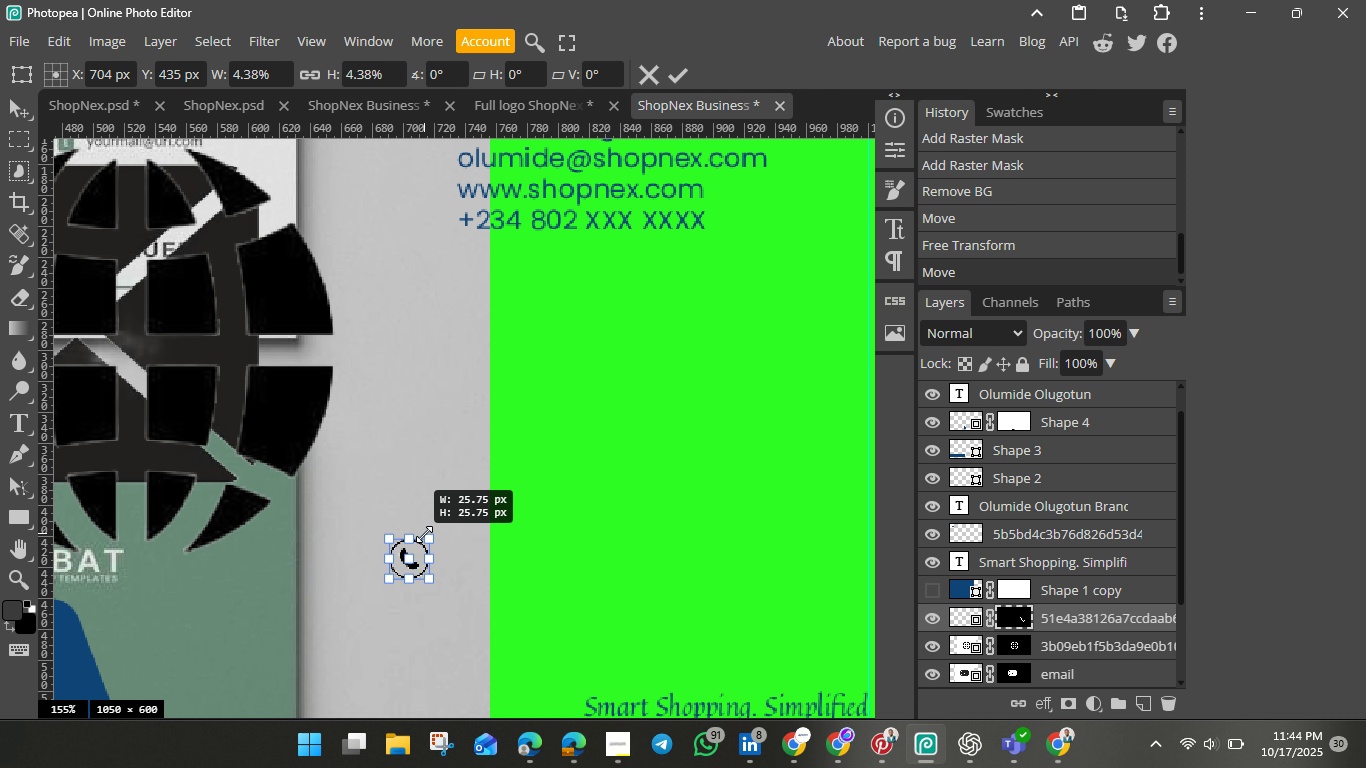 
hold_key(key=ShiftLeft, duration=1.52)
 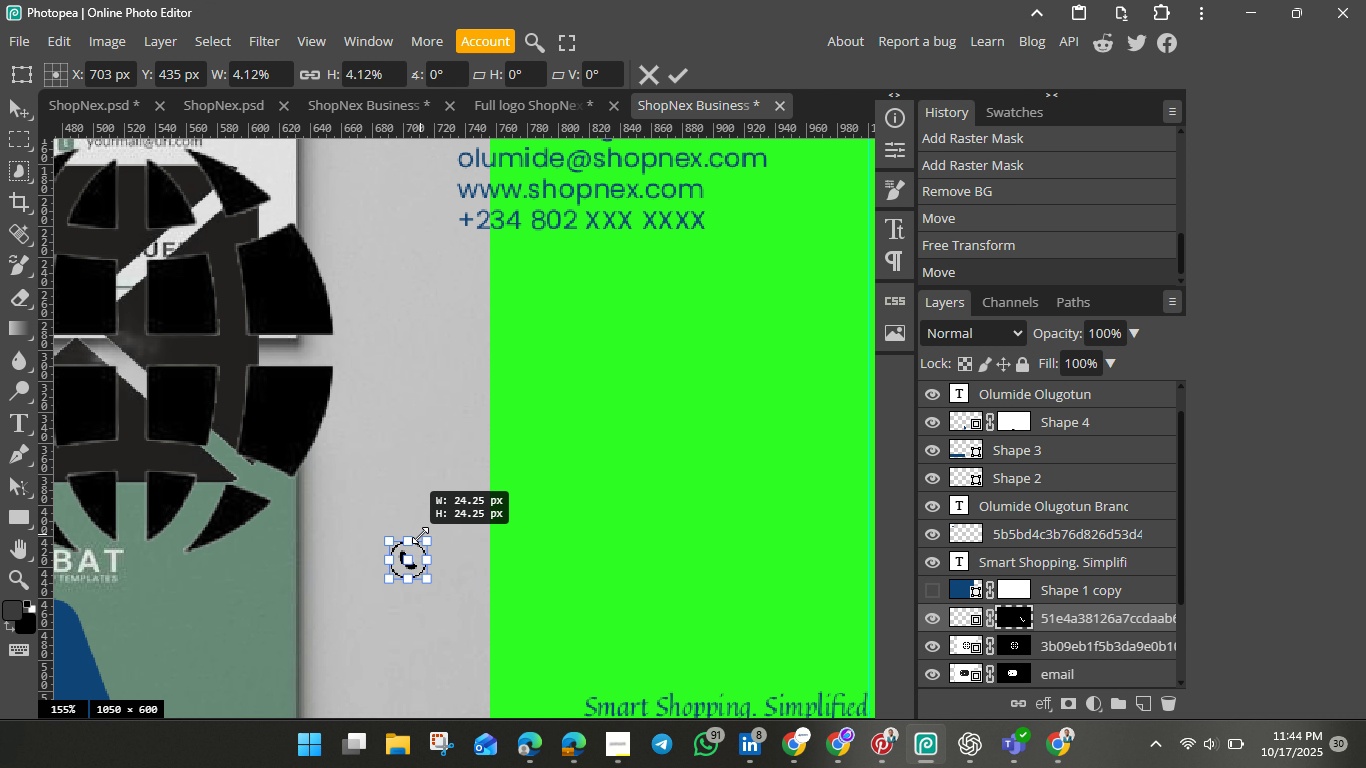 
hold_key(key=ShiftLeft, duration=1.52)
 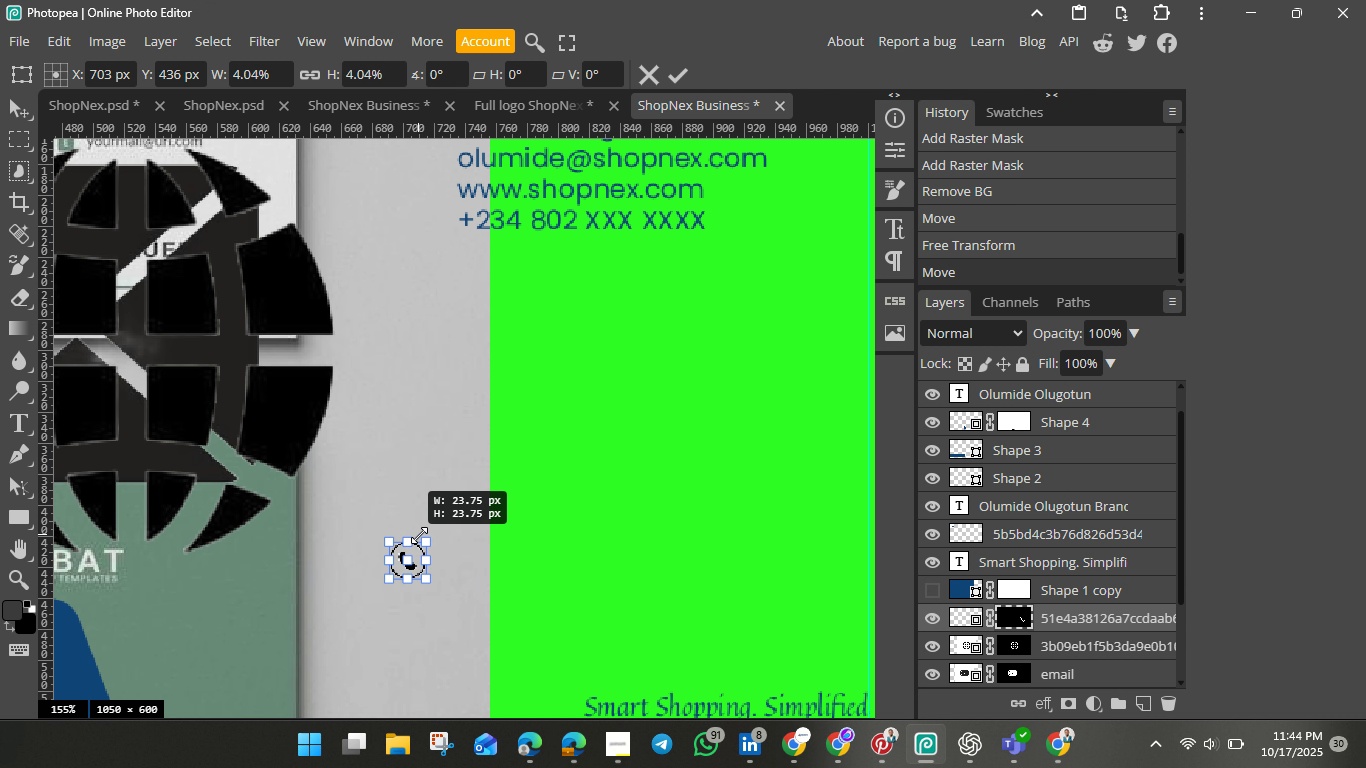 
hold_key(key=ShiftLeft, duration=1.54)
 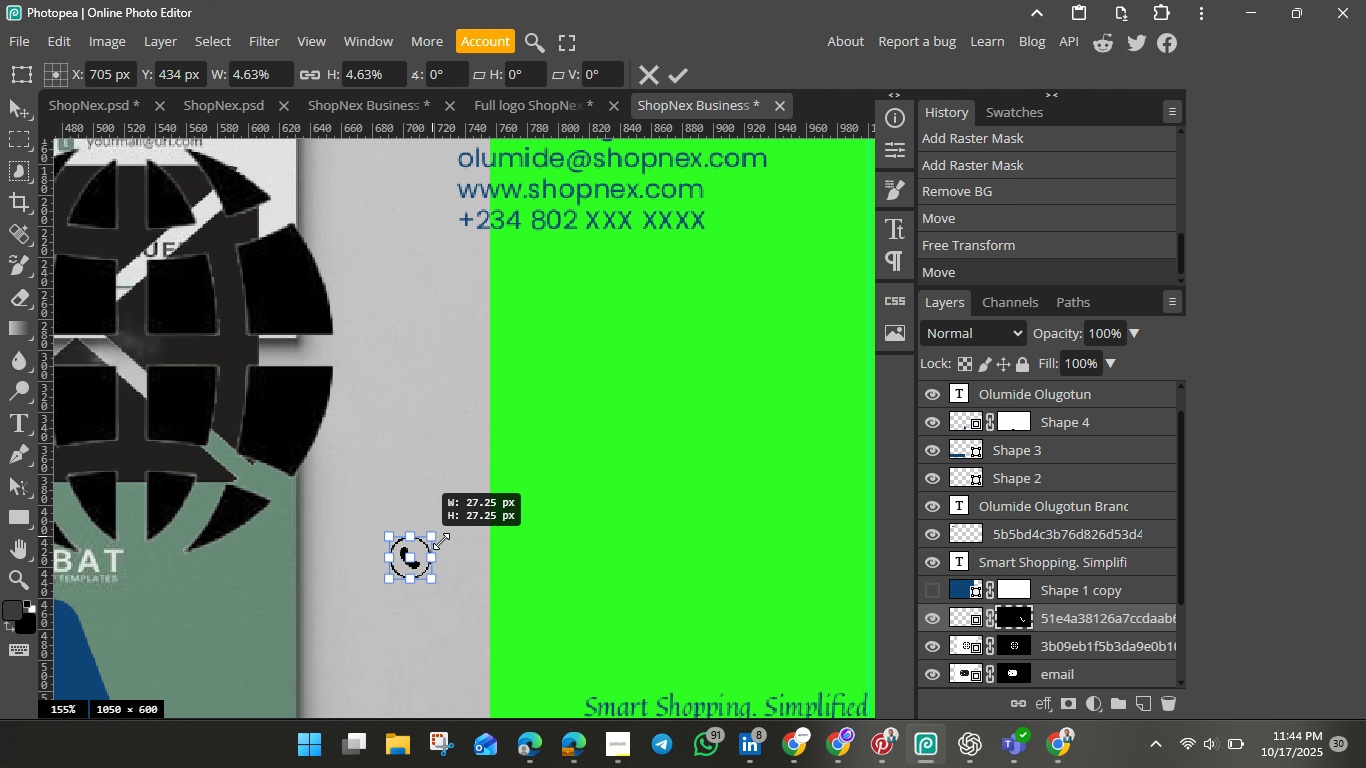 
hold_key(key=ShiftLeft, duration=0.86)
 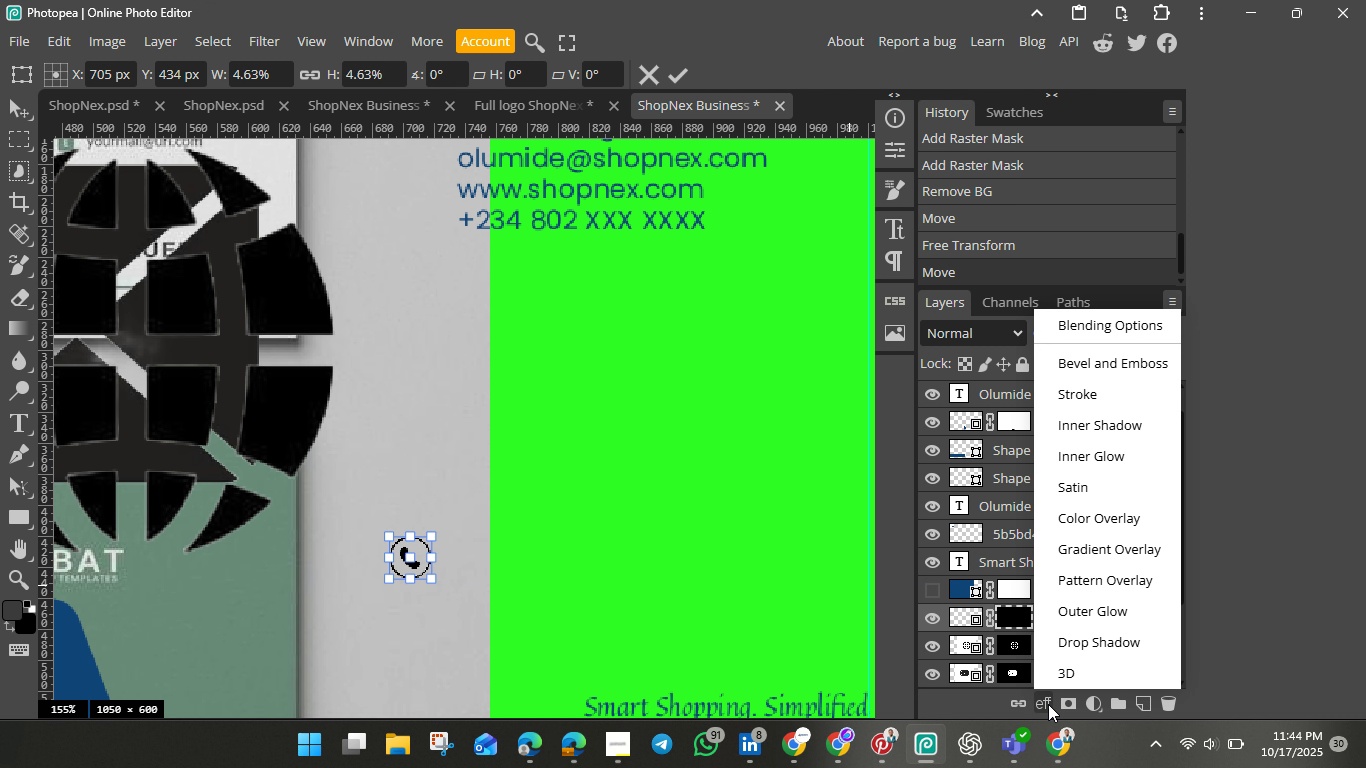 
left_click([1048, 704])
 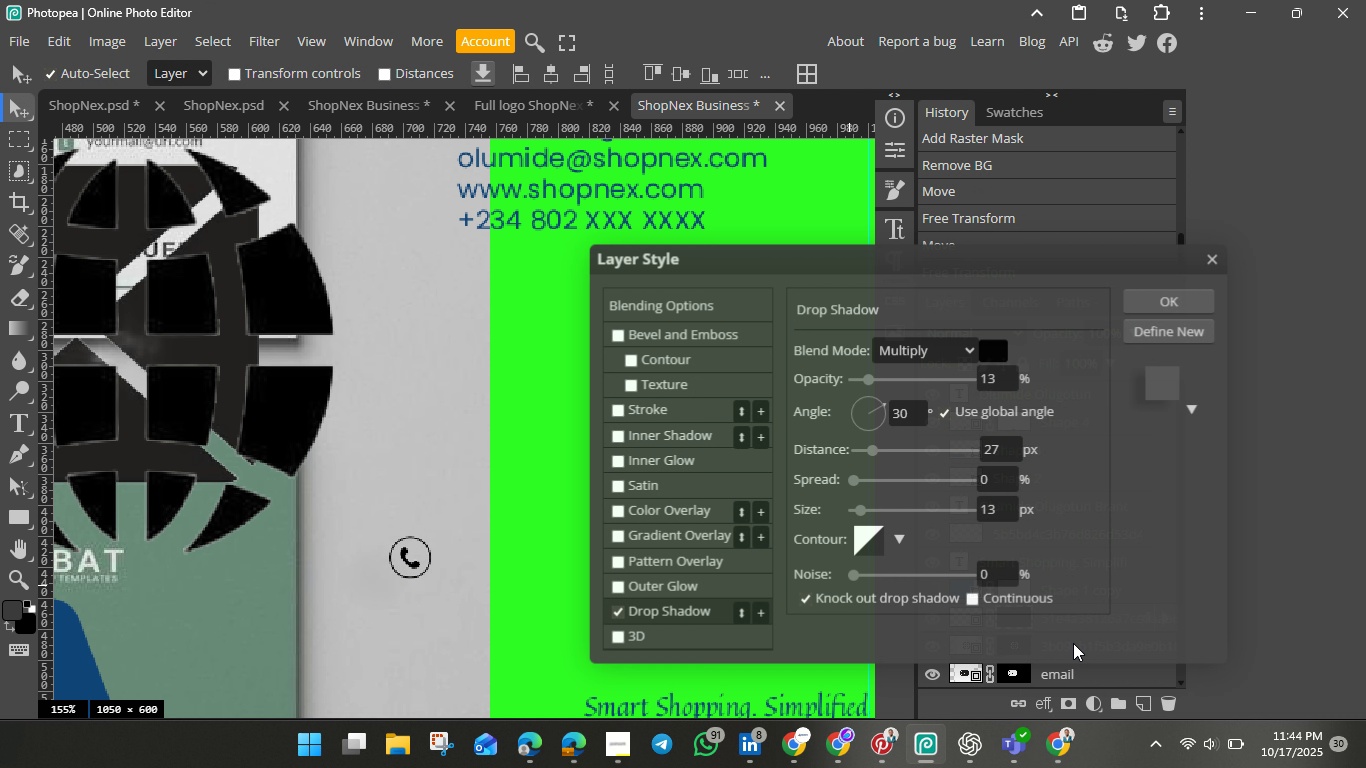 
left_click([1073, 643])
 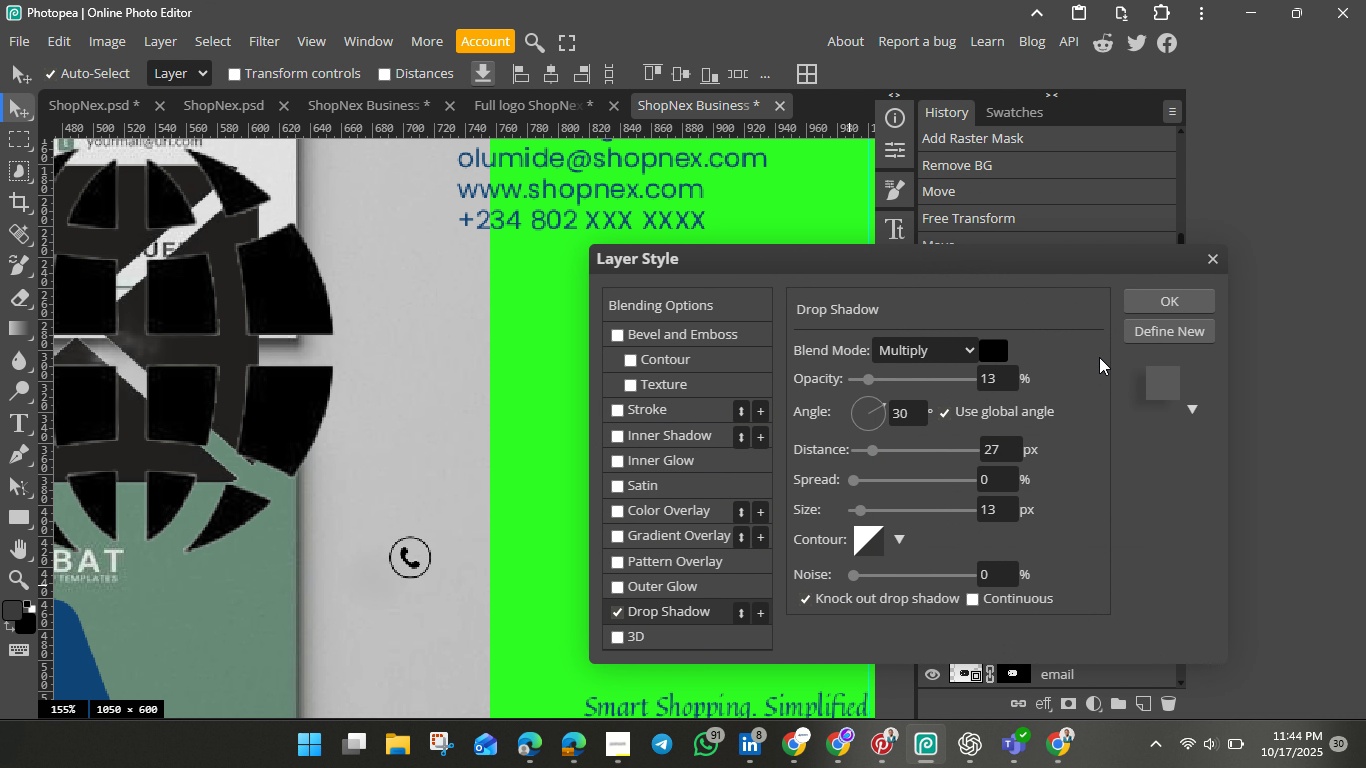 
mouse_move([1138, 328])
 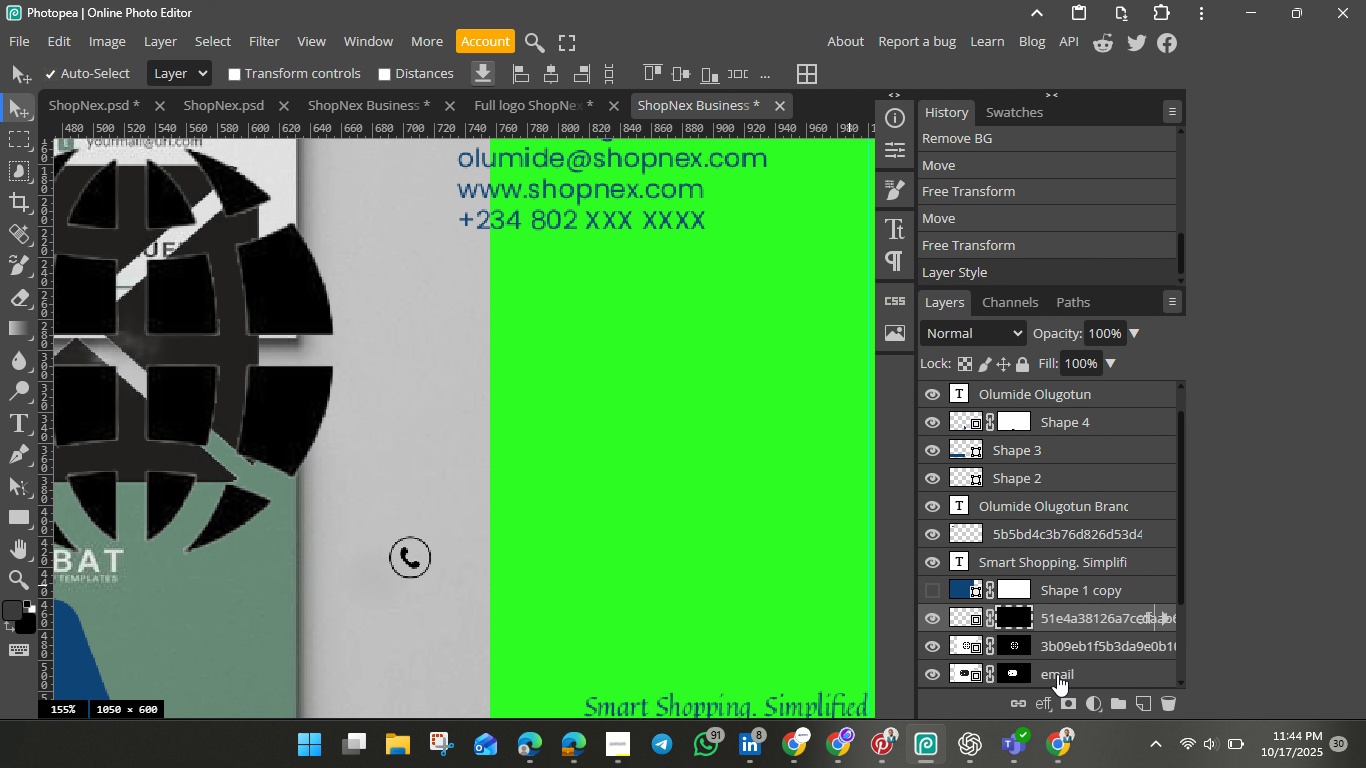 
mouse_move([1081, 700])
 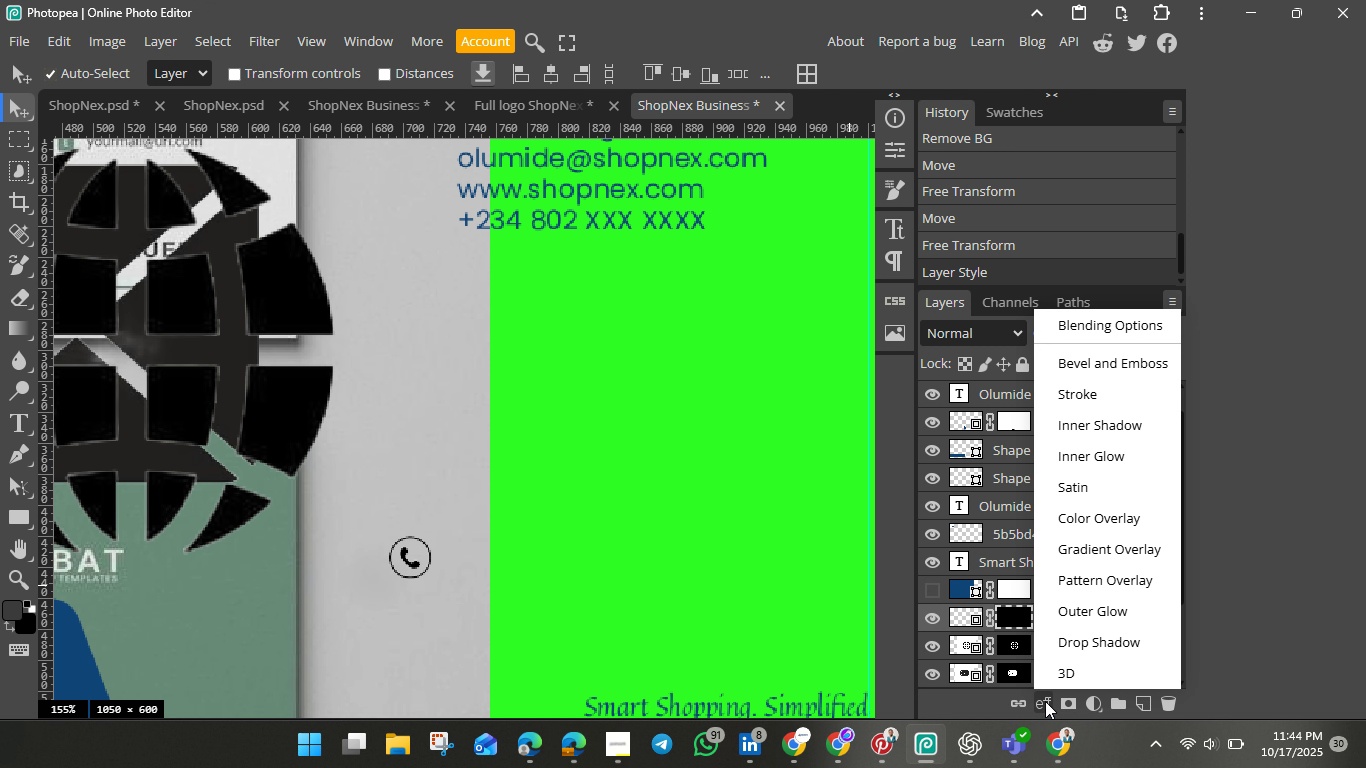 
left_click([1045, 701])
 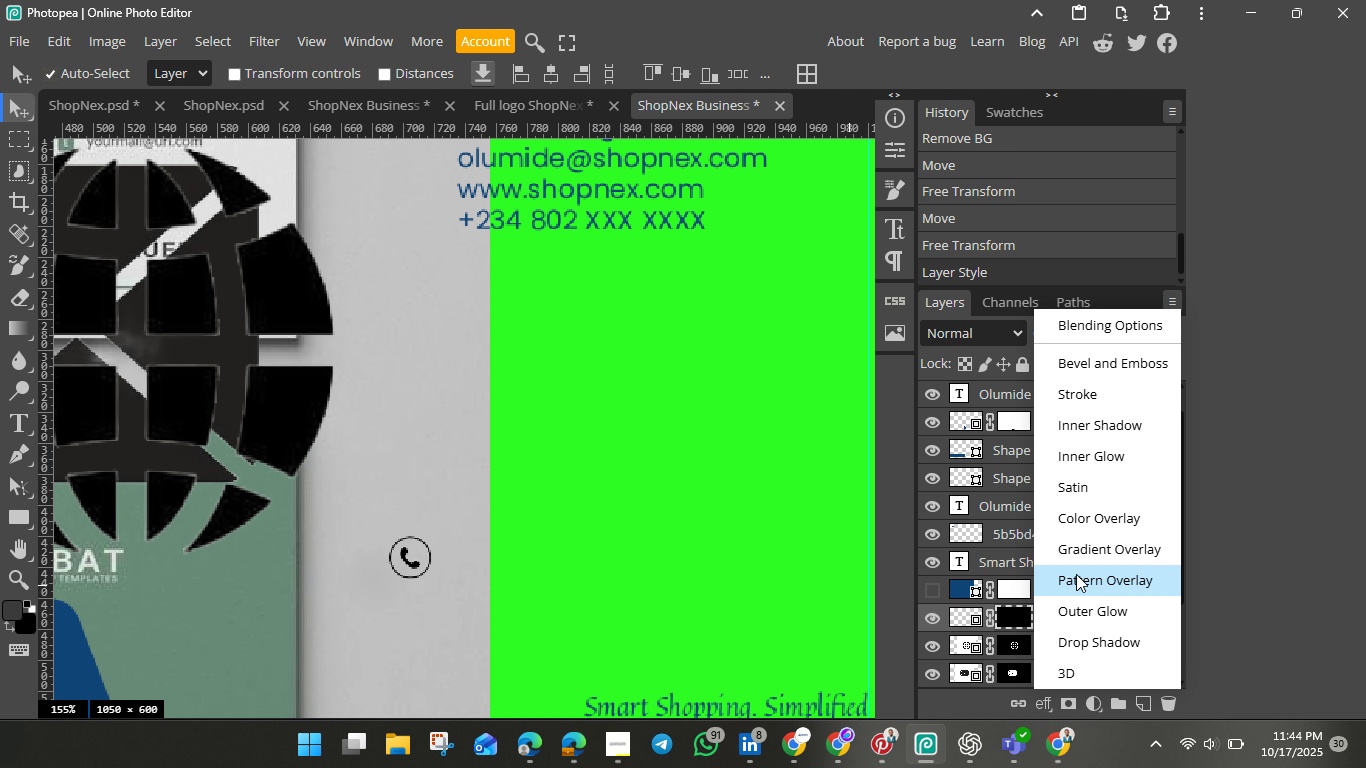 
mouse_move([1088, 553])
 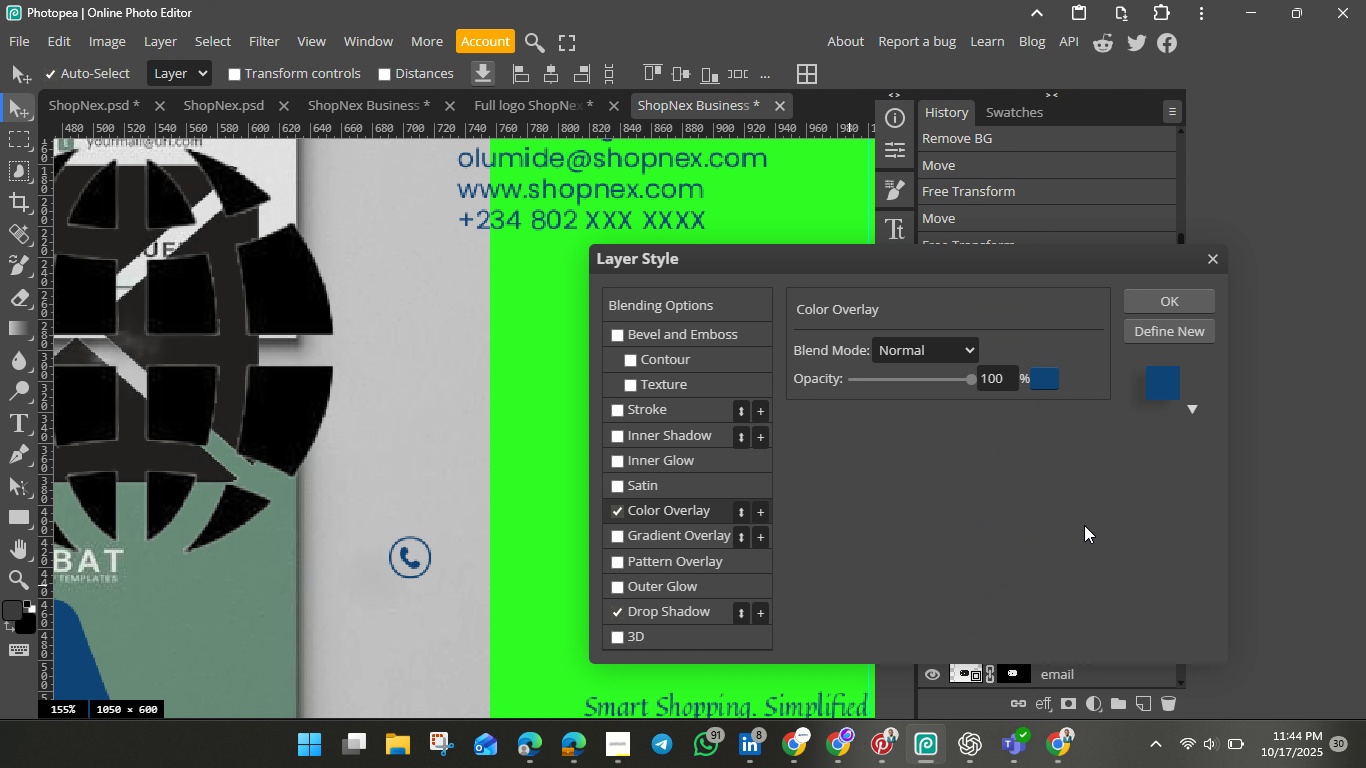 
left_click([1084, 525])
 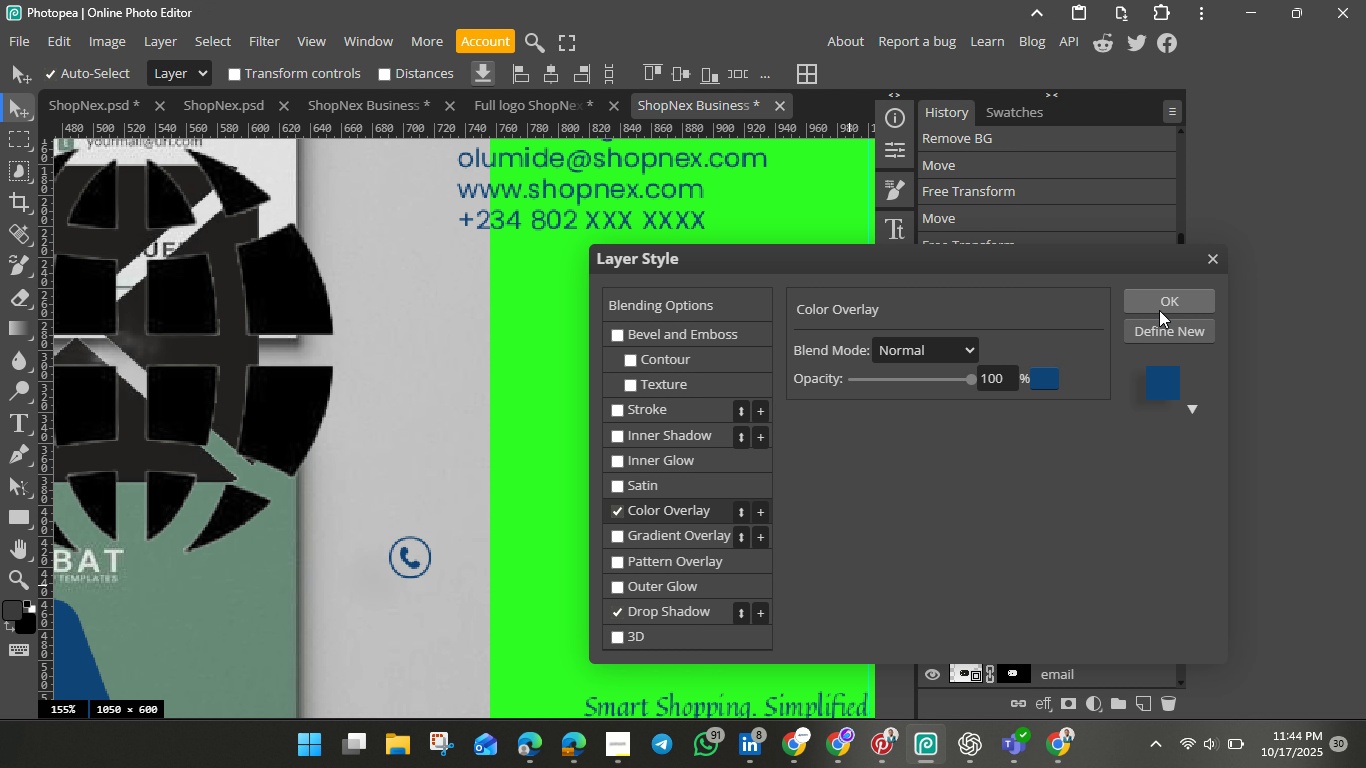 
left_click([1166, 307])
 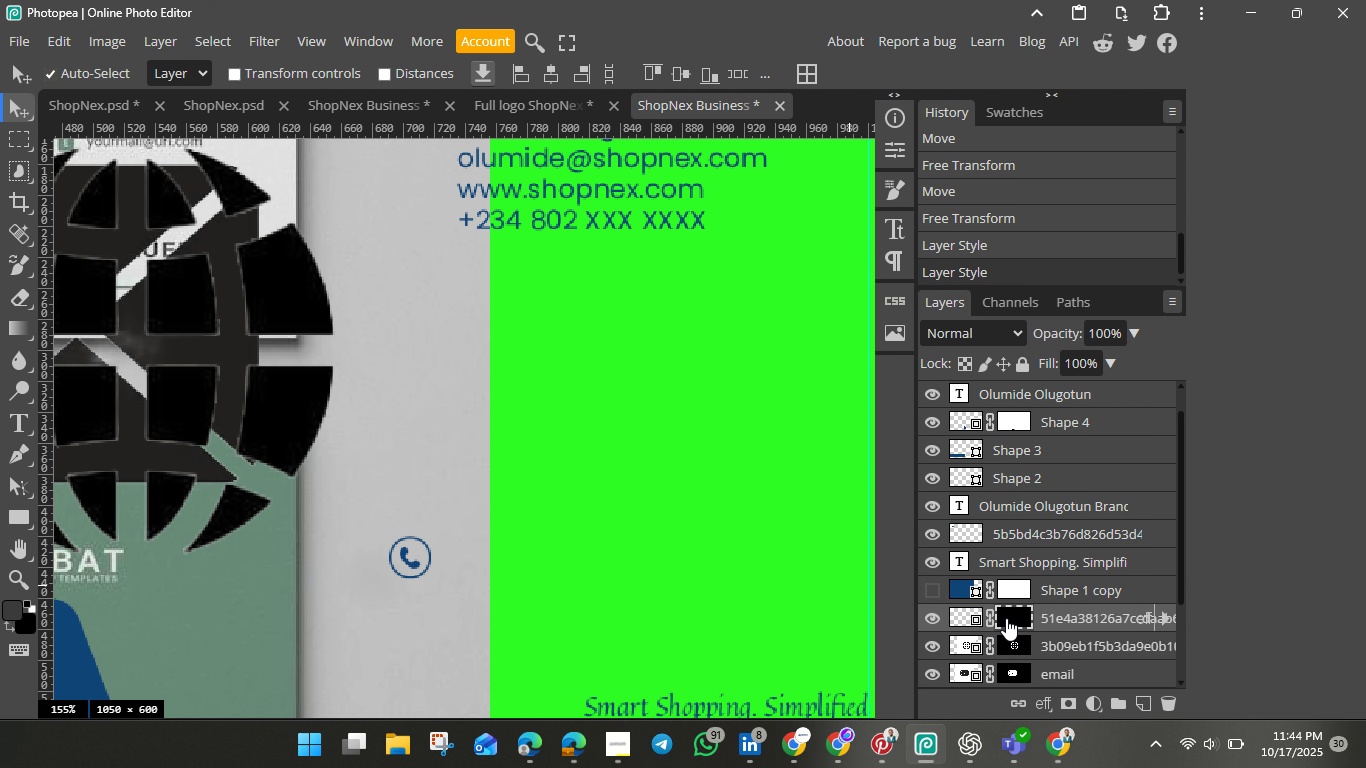 
wait(5.17)
 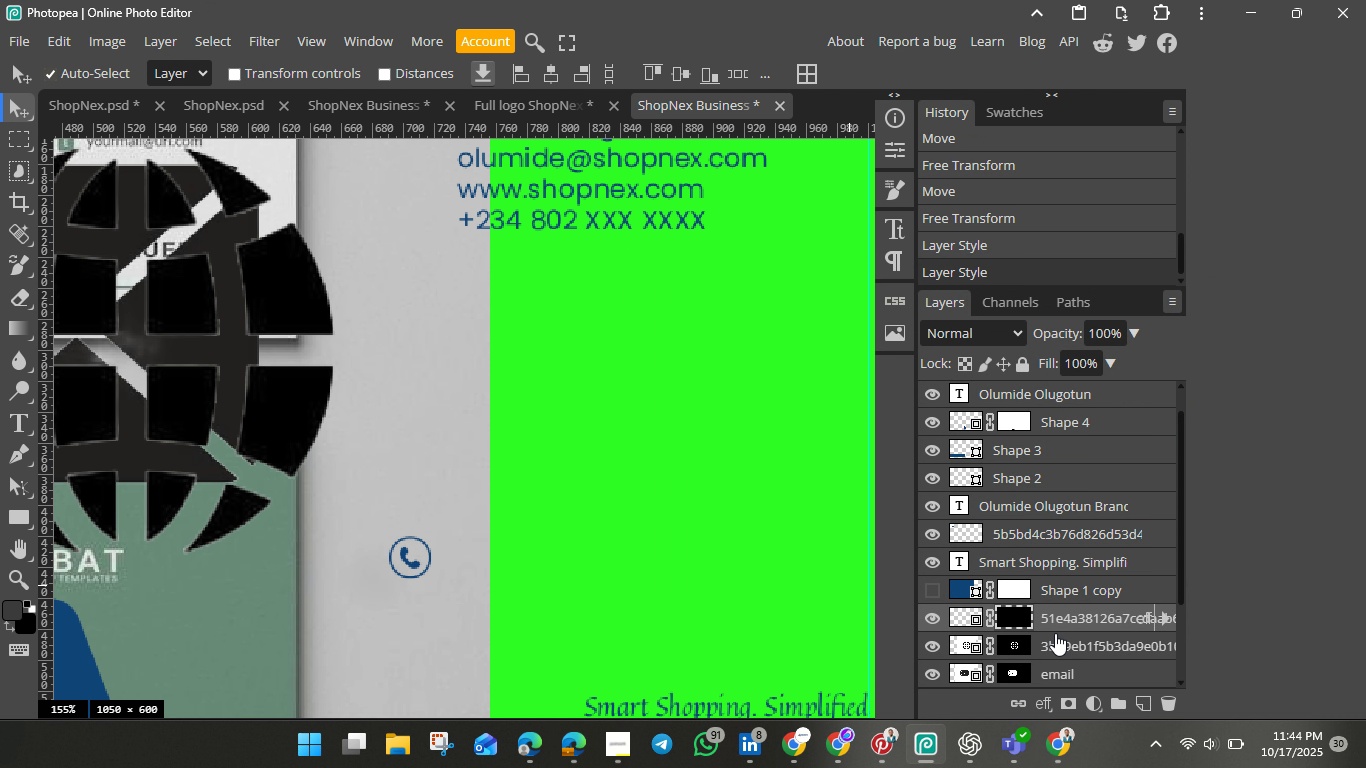 
scroll: coordinate [675, 561], scroll_direction: up, amount: 2.0
 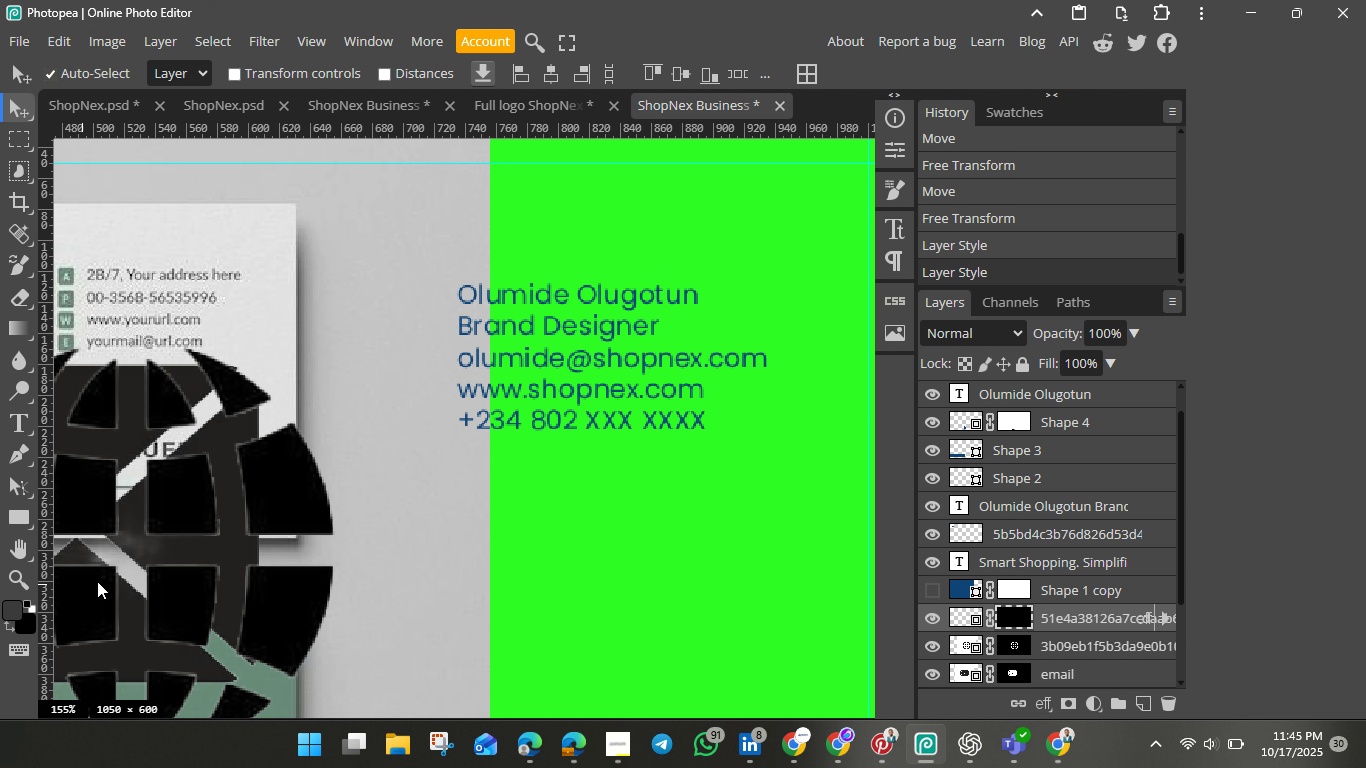 
wait(5.77)
 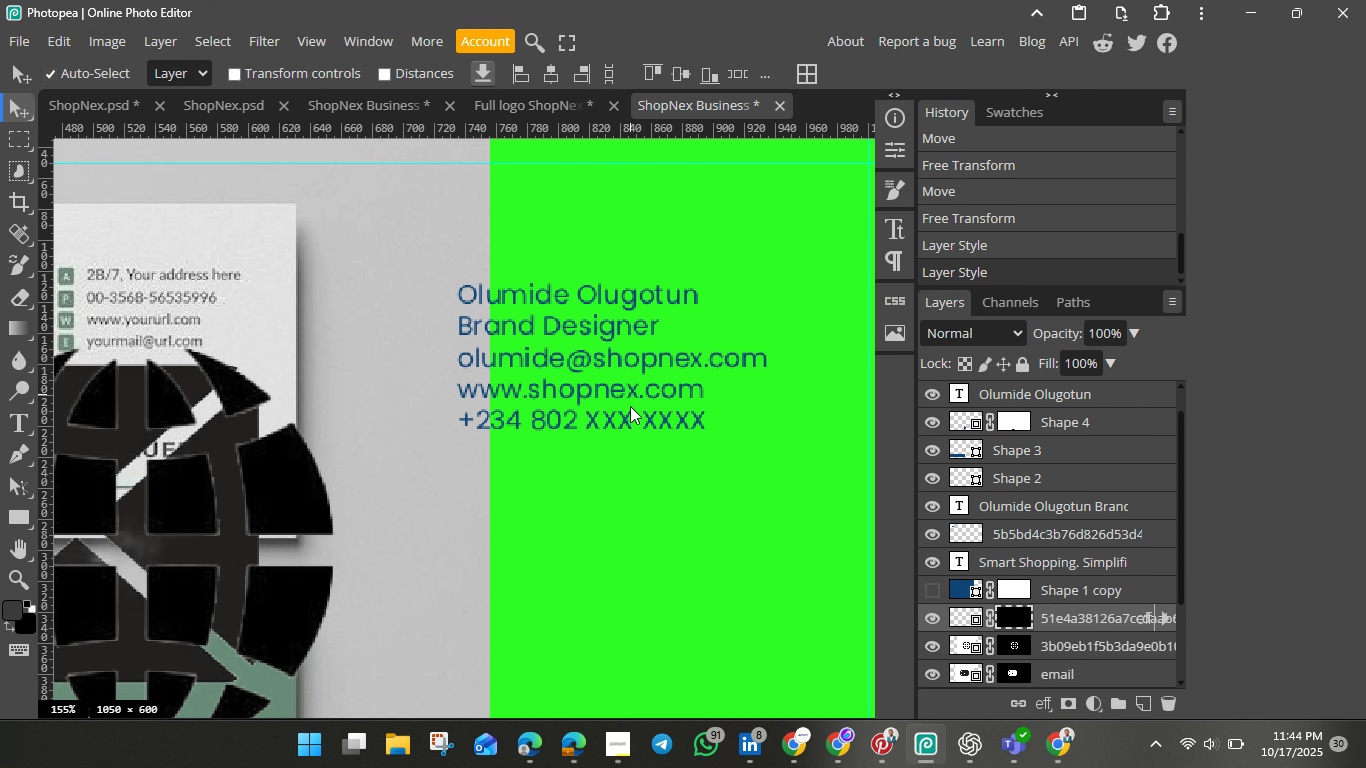 
left_click([246, 581])
 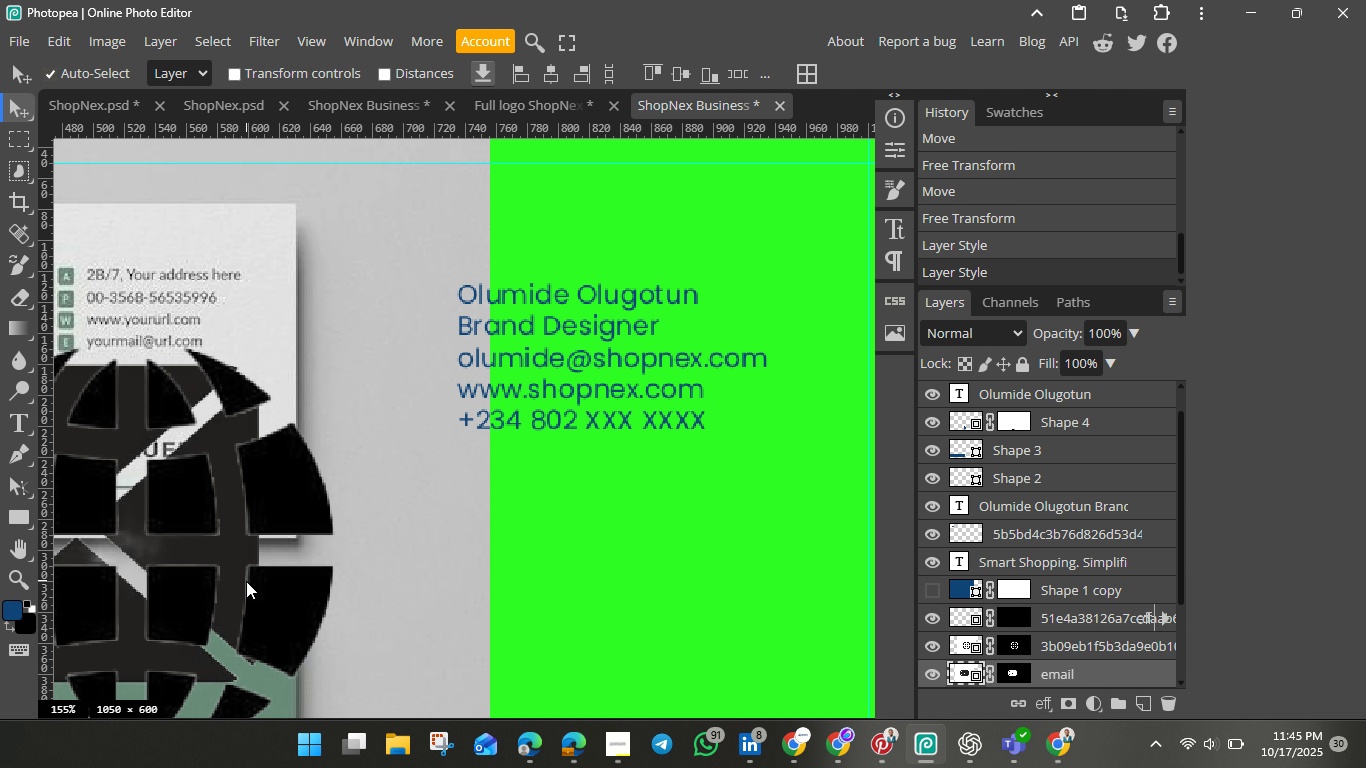 
left_click_drag(start_coordinate=[246, 581], to_coordinate=[696, 535])
 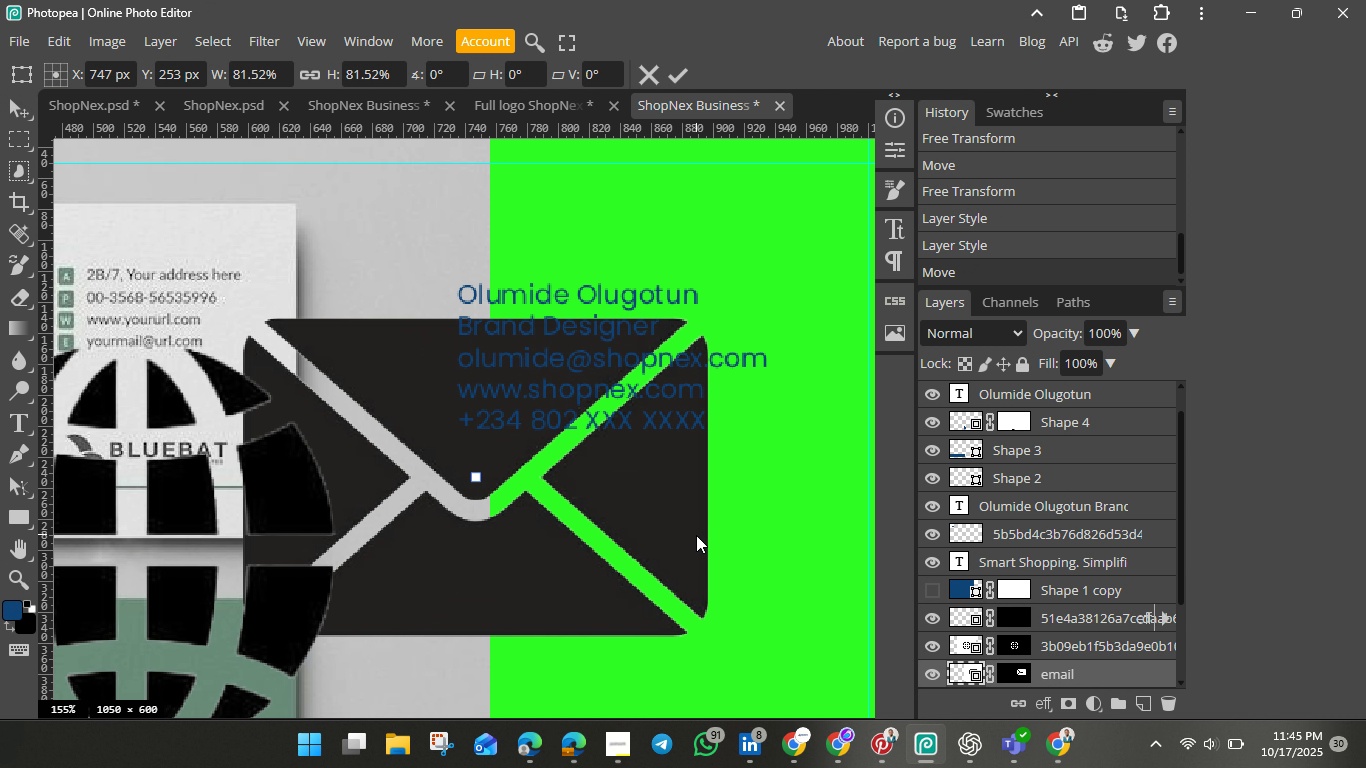 
key(Control+T)
 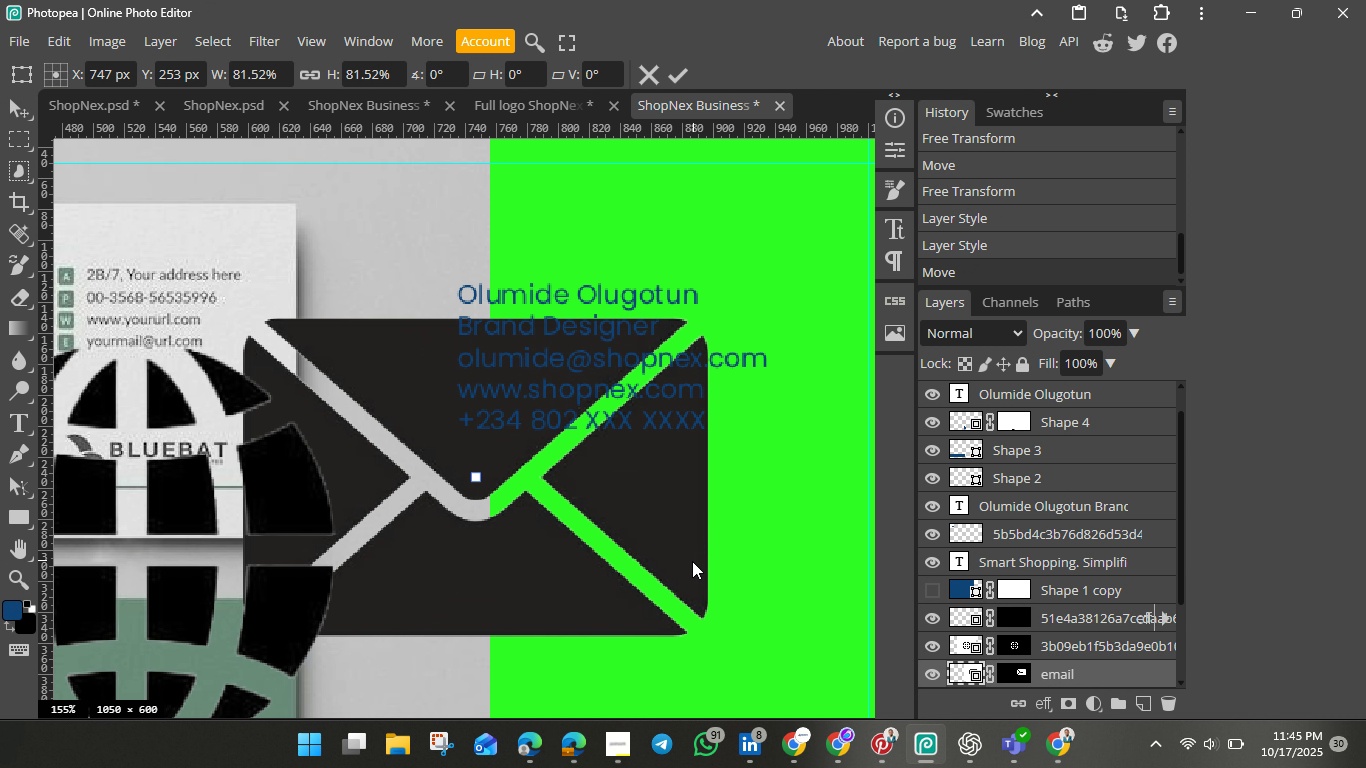 
scroll: coordinate [670, 566], scroll_direction: up, amount: 3.0
 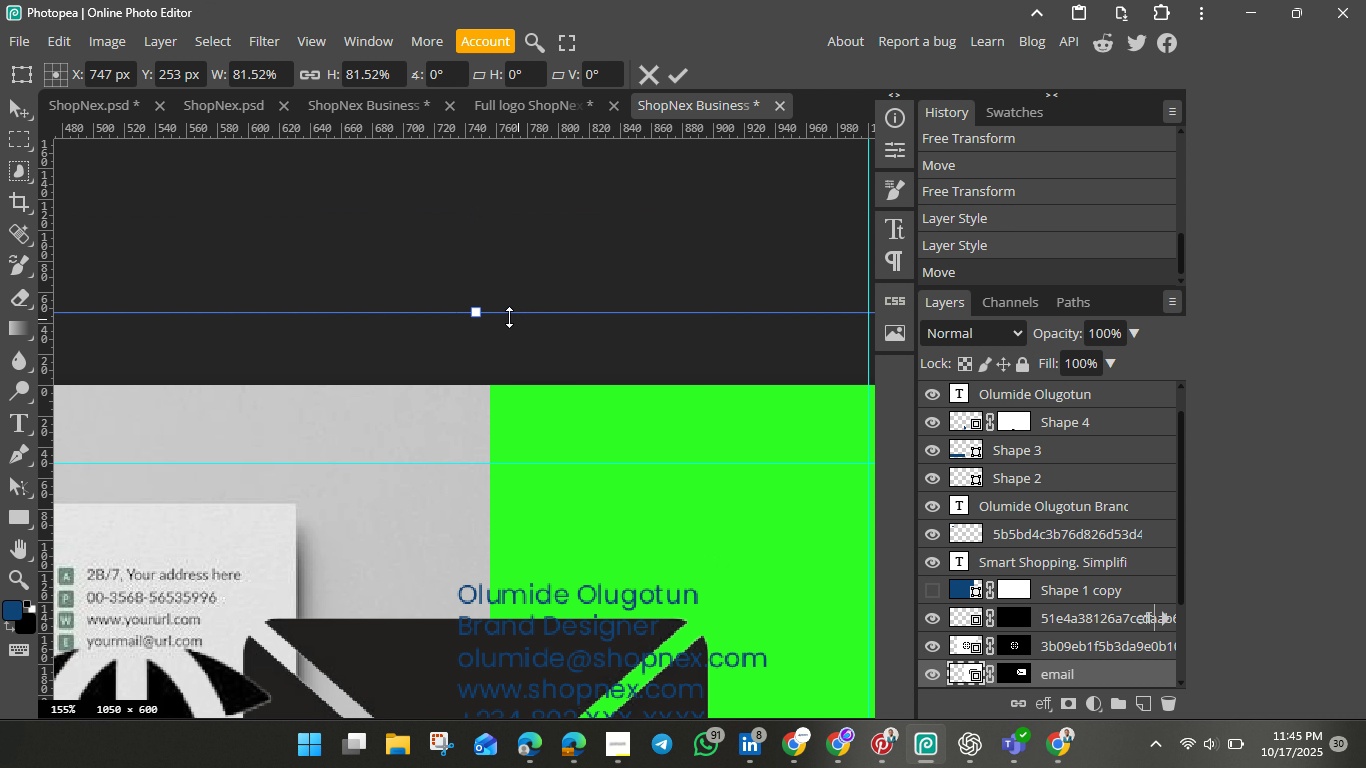 
hold_key(key=ShiftLeft, duration=1.51)
left_click_drag(start_coordinate=[480, 315], to_coordinate=[542, 653])
 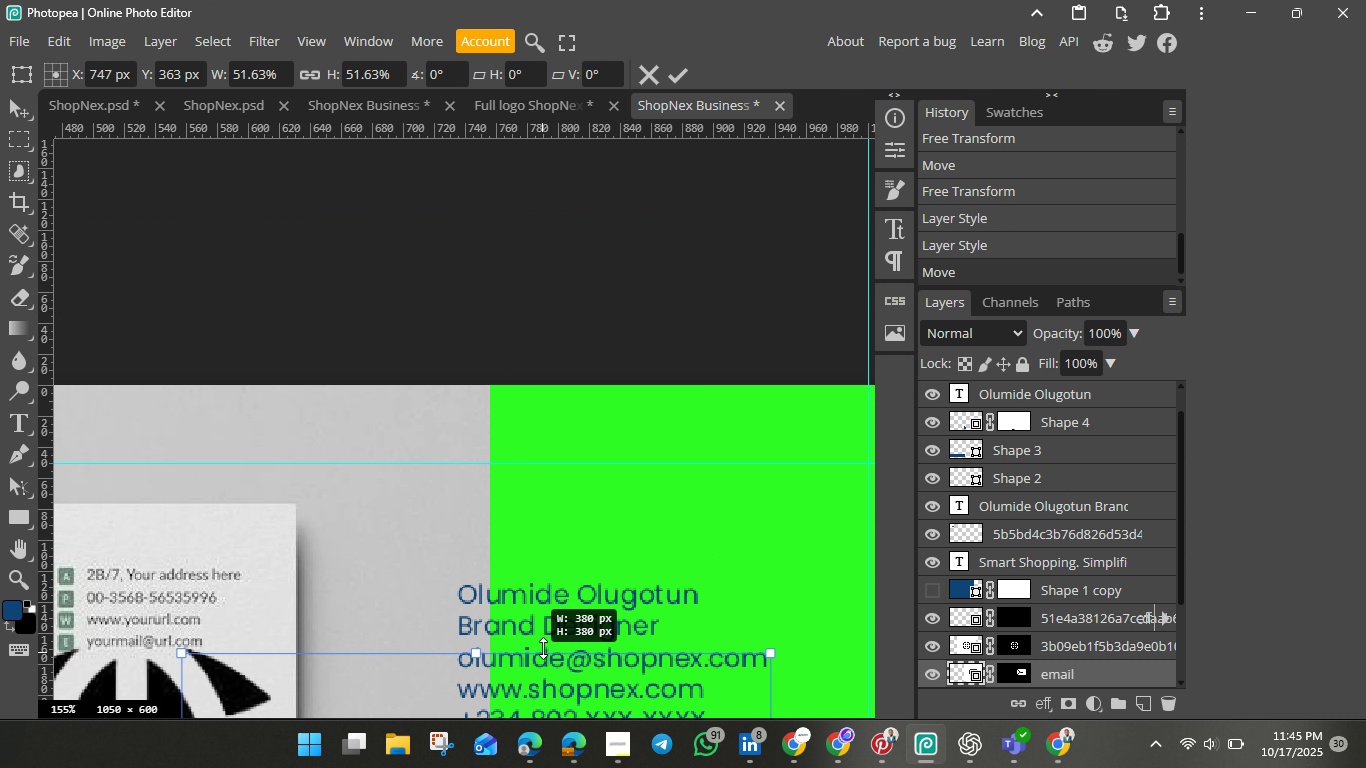 
hold_key(key=ShiftLeft, duration=0.91)
 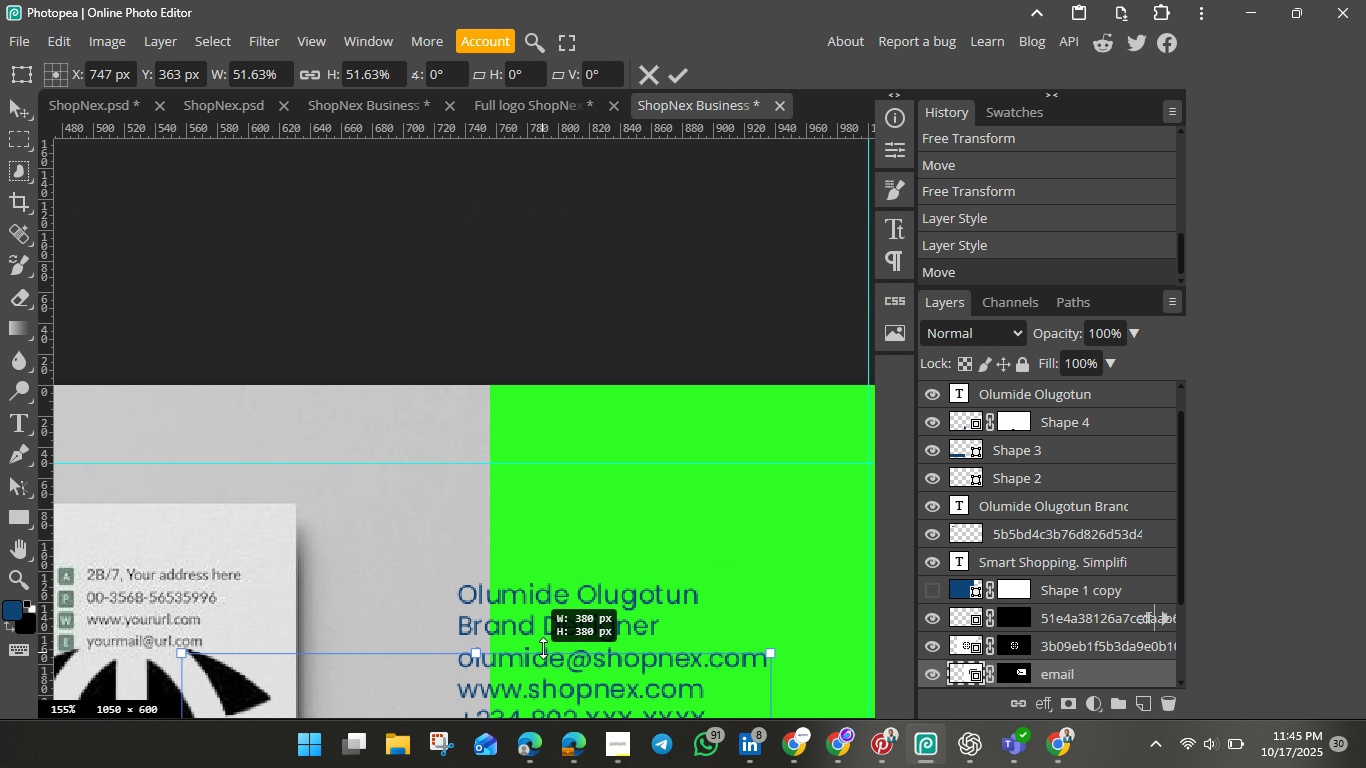 
scroll: coordinate [542, 571], scroll_direction: down, amount: 5.0
 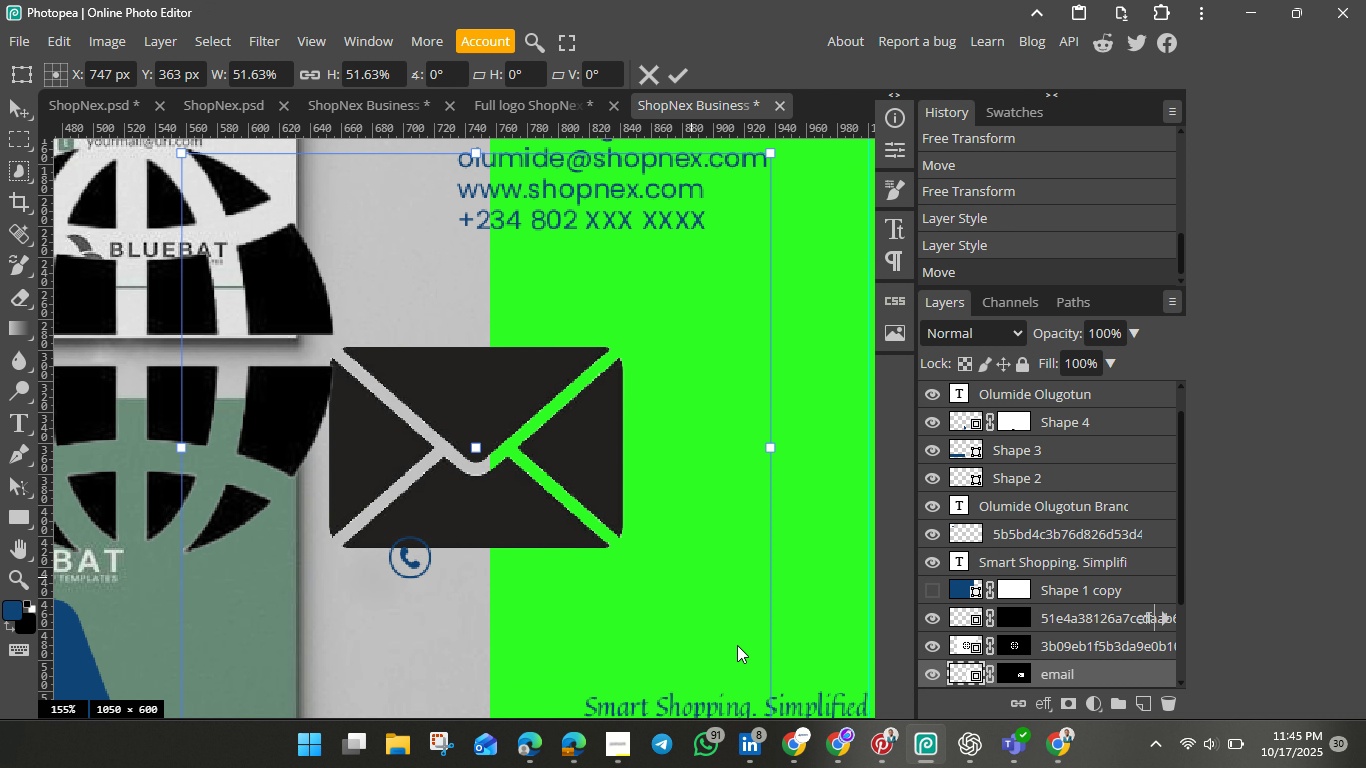 
key(Shift+ShiftLeft)
 